 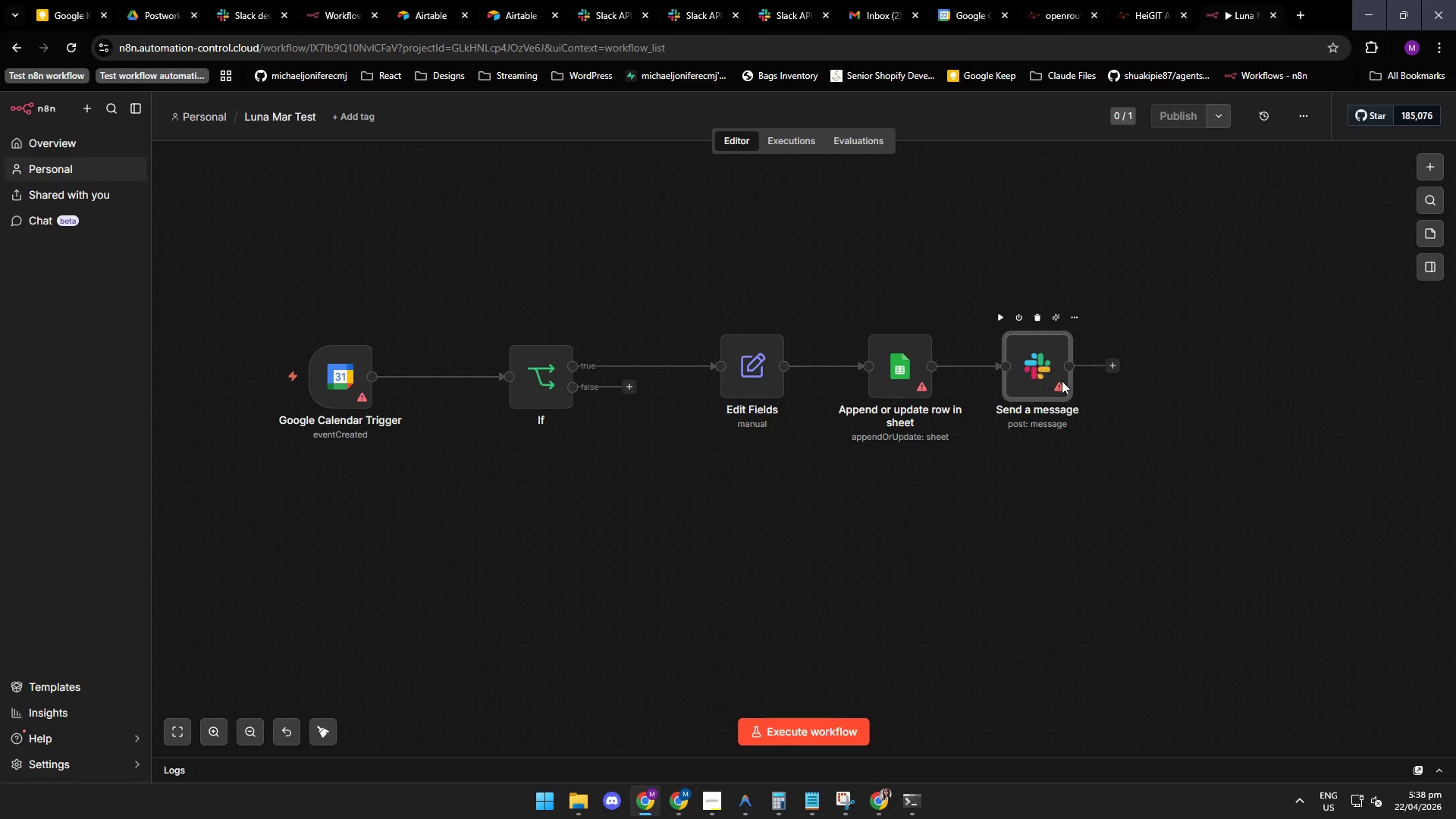 
double_click([1053, 361])
 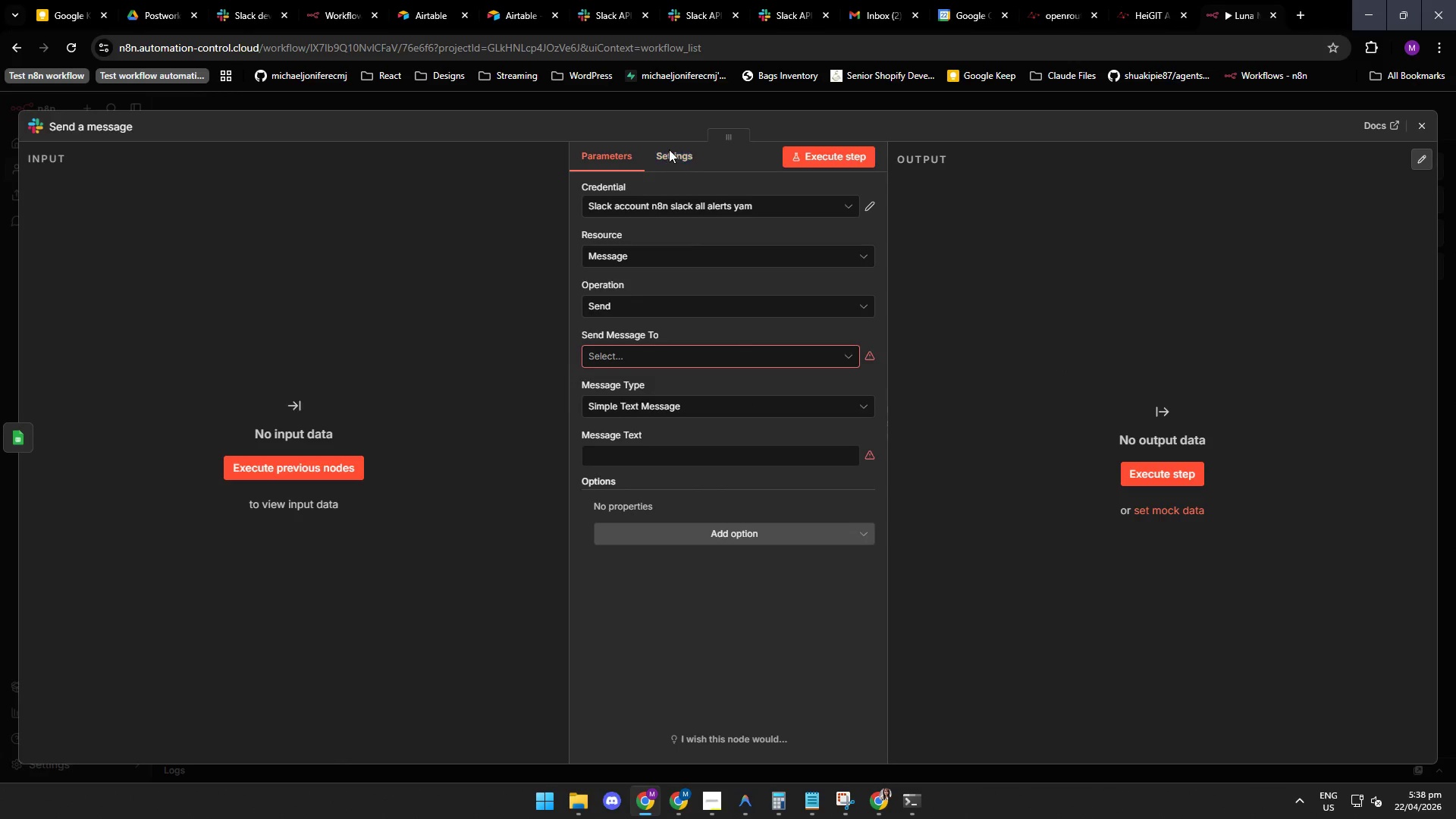 
double_click([668, 153])
 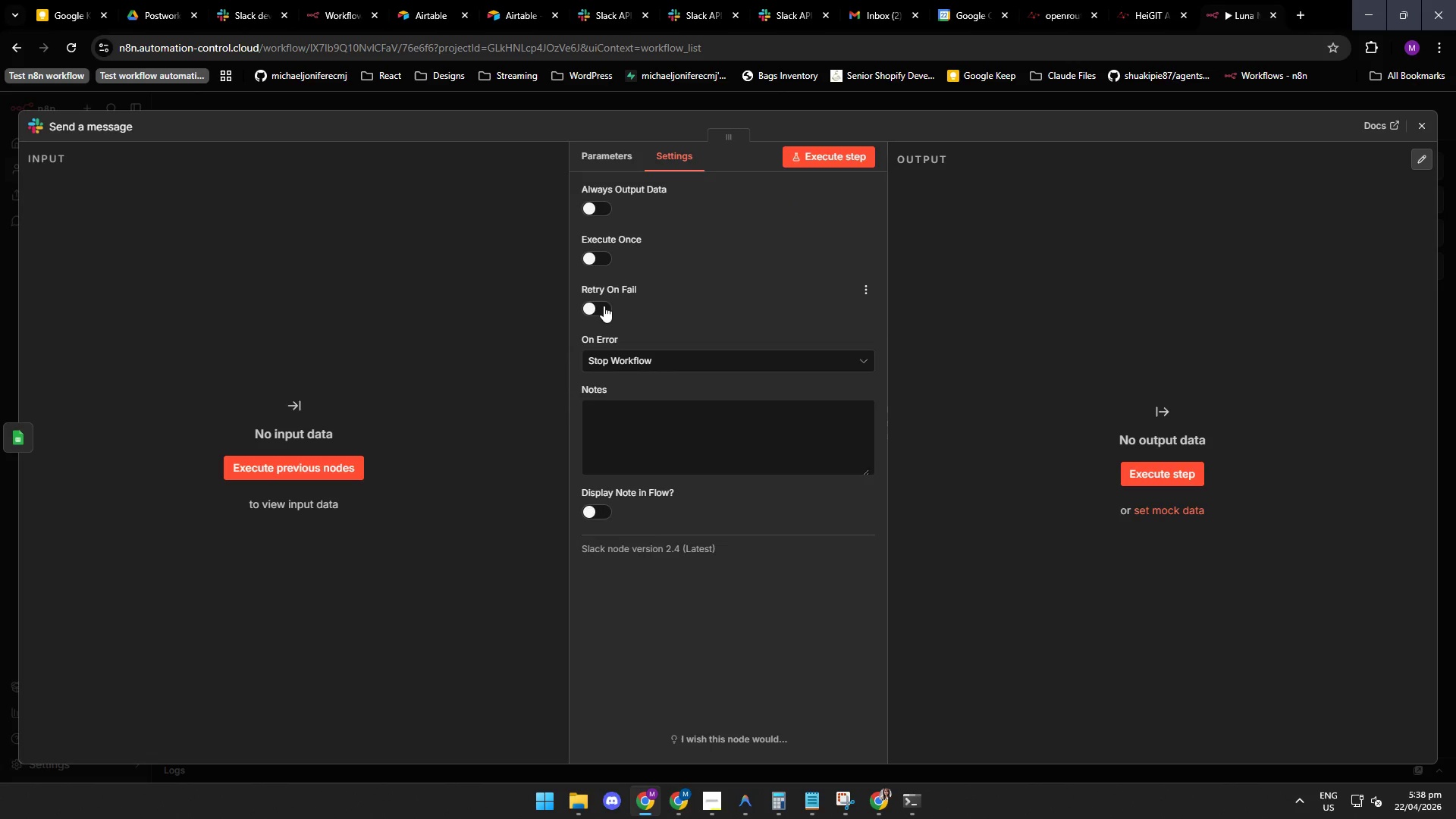 
wait(10.36)
 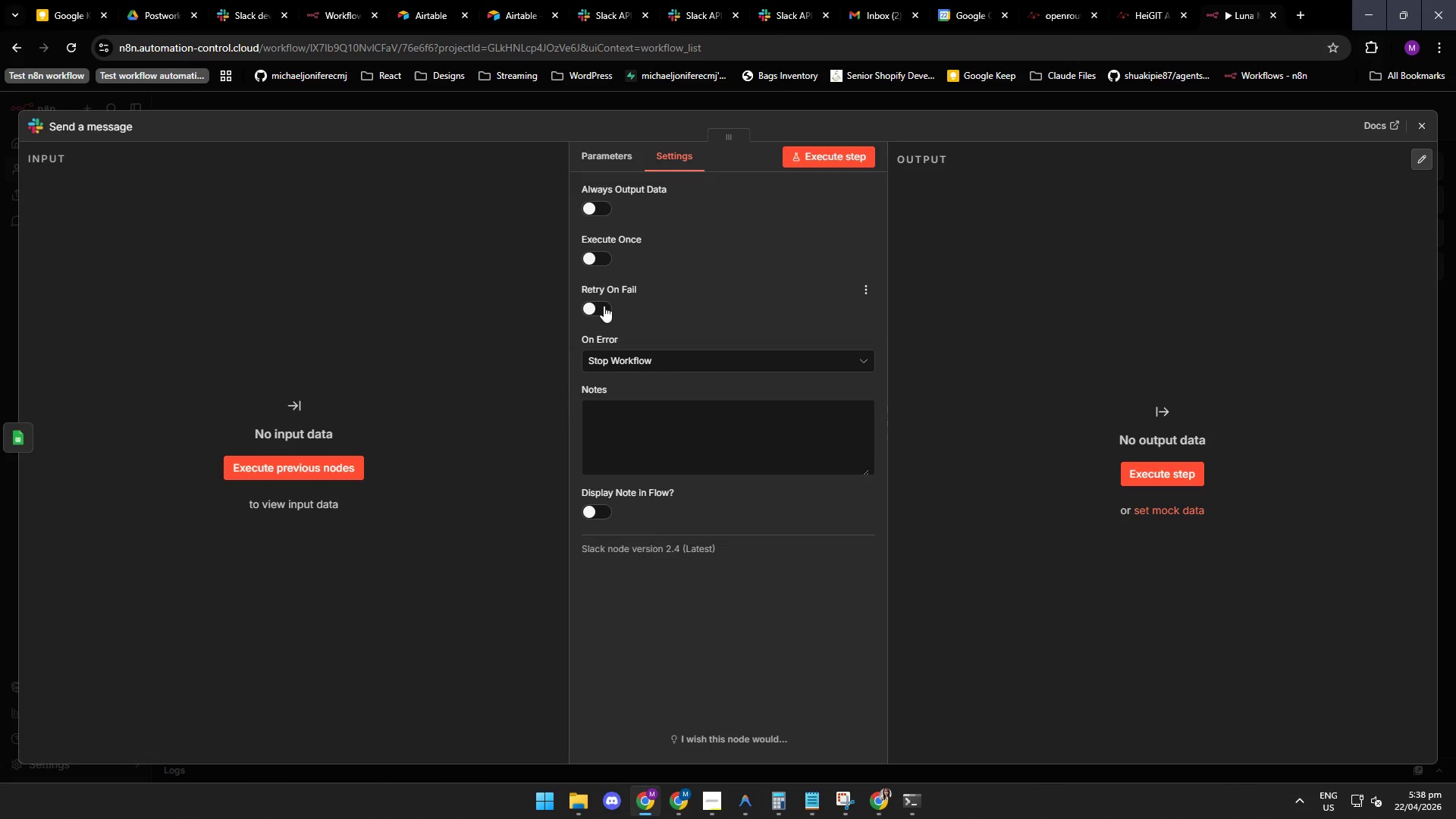 
left_click([604, 209])
 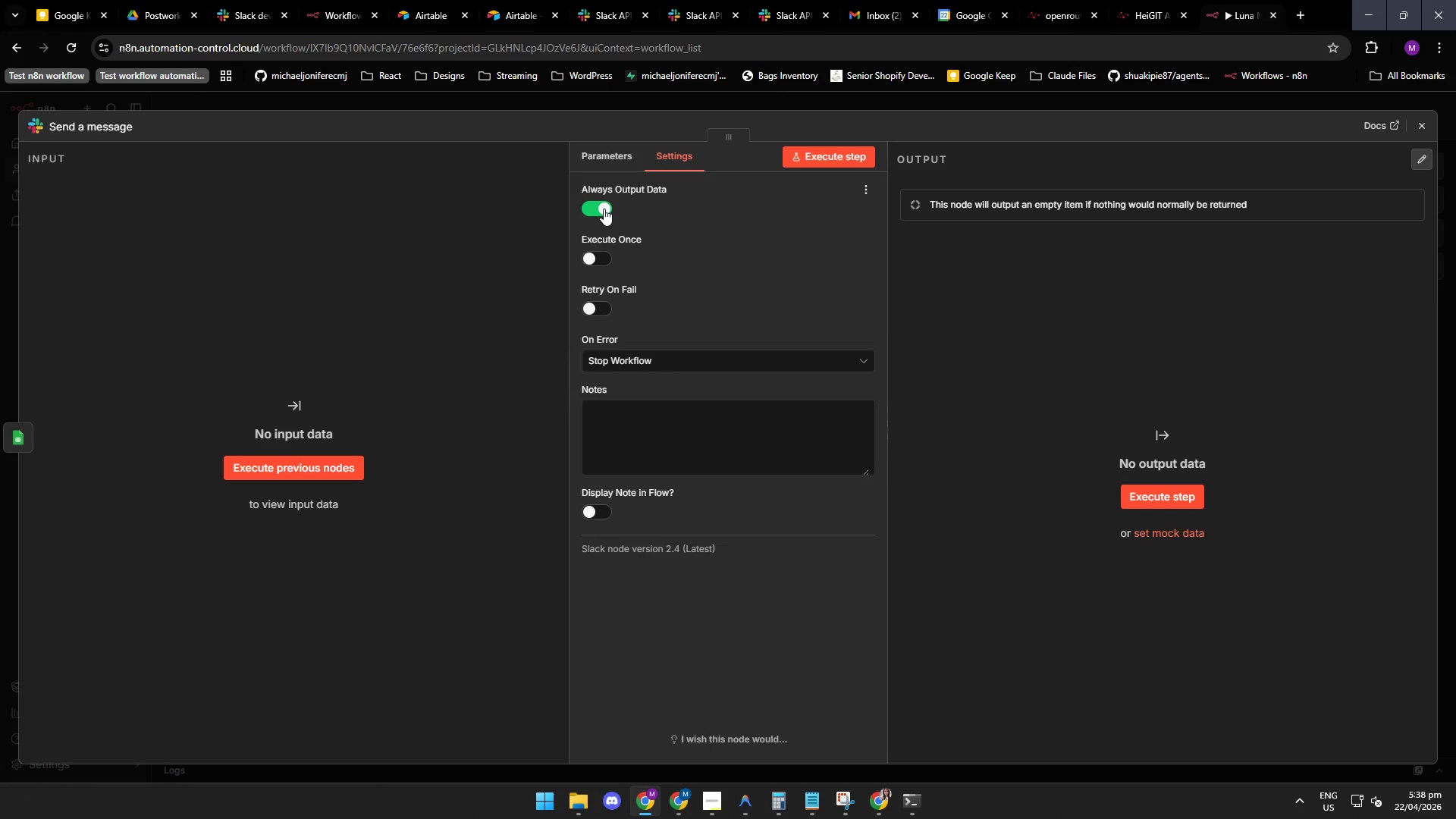 
wait(5.48)
 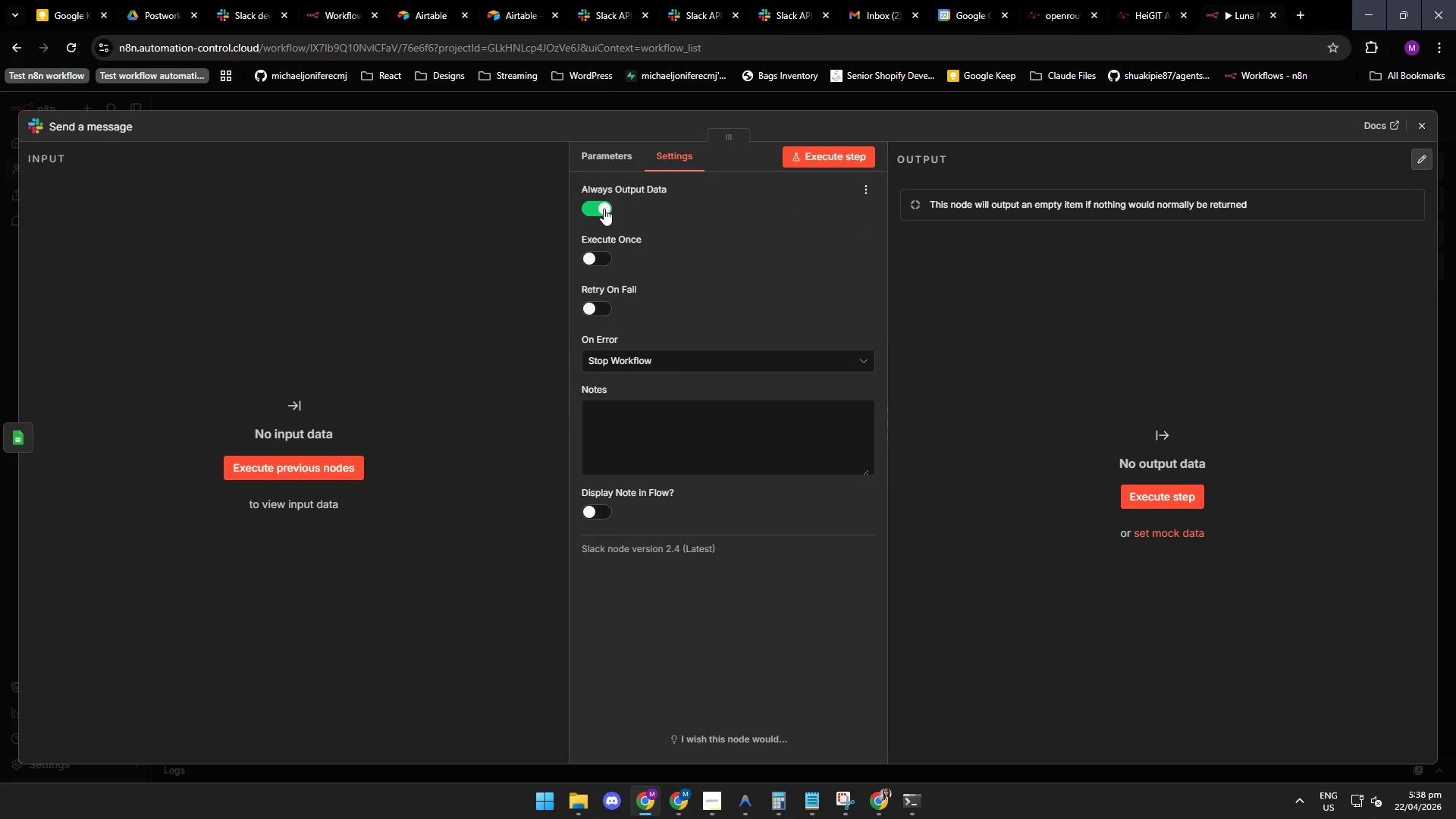 
left_click([598, 209])
 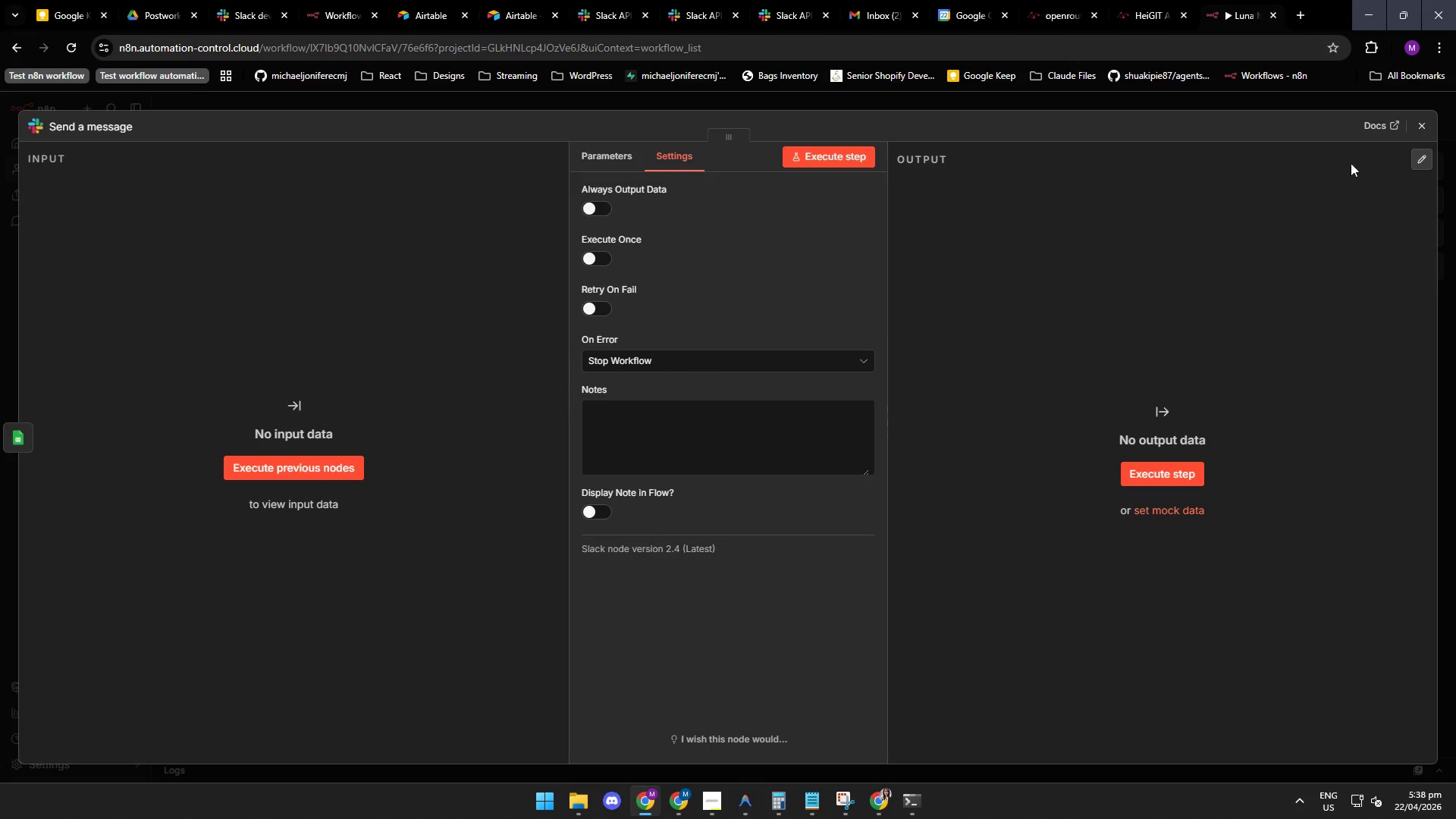 
left_click([1416, 131])
 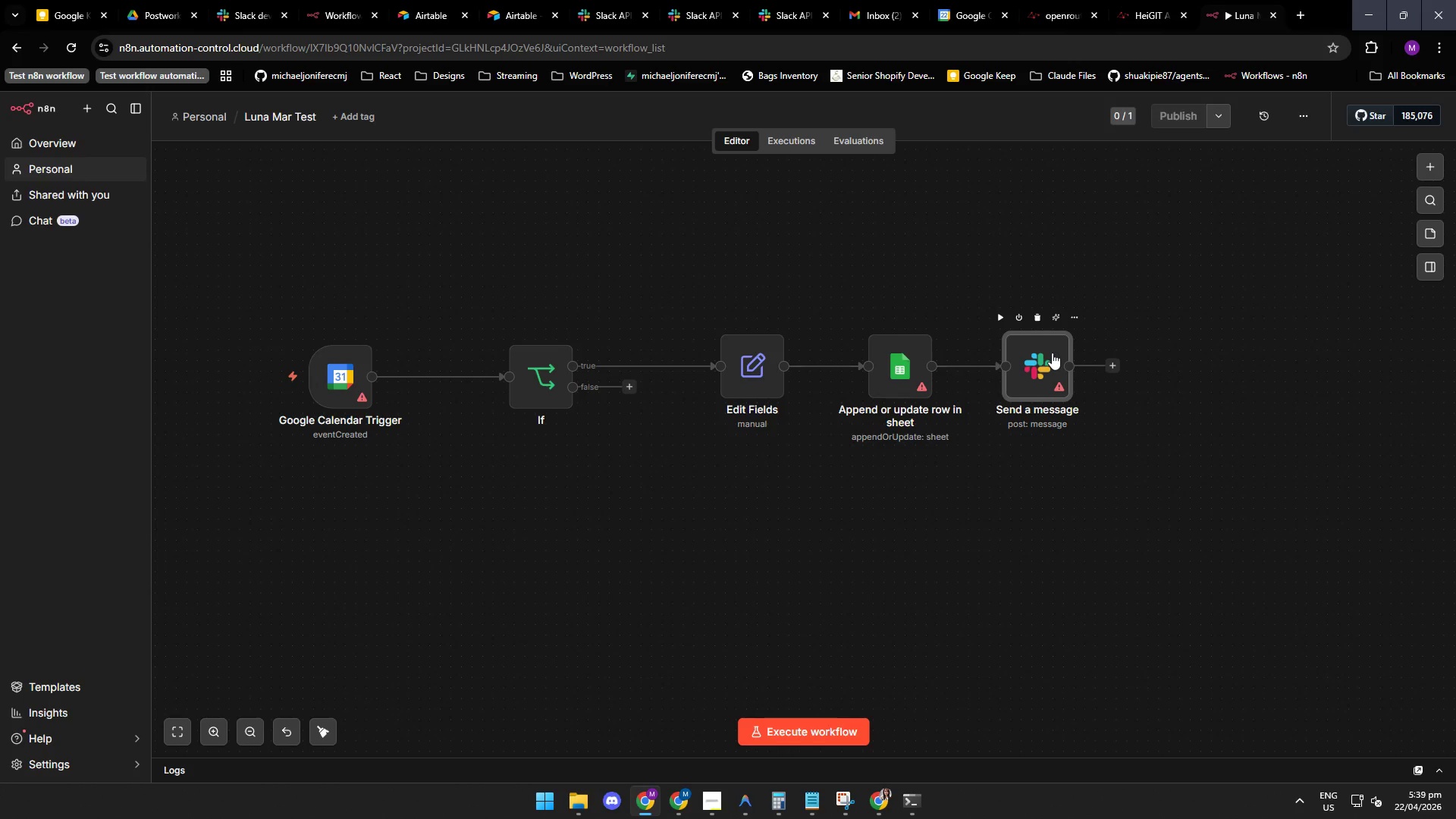 
wait(18.27)
 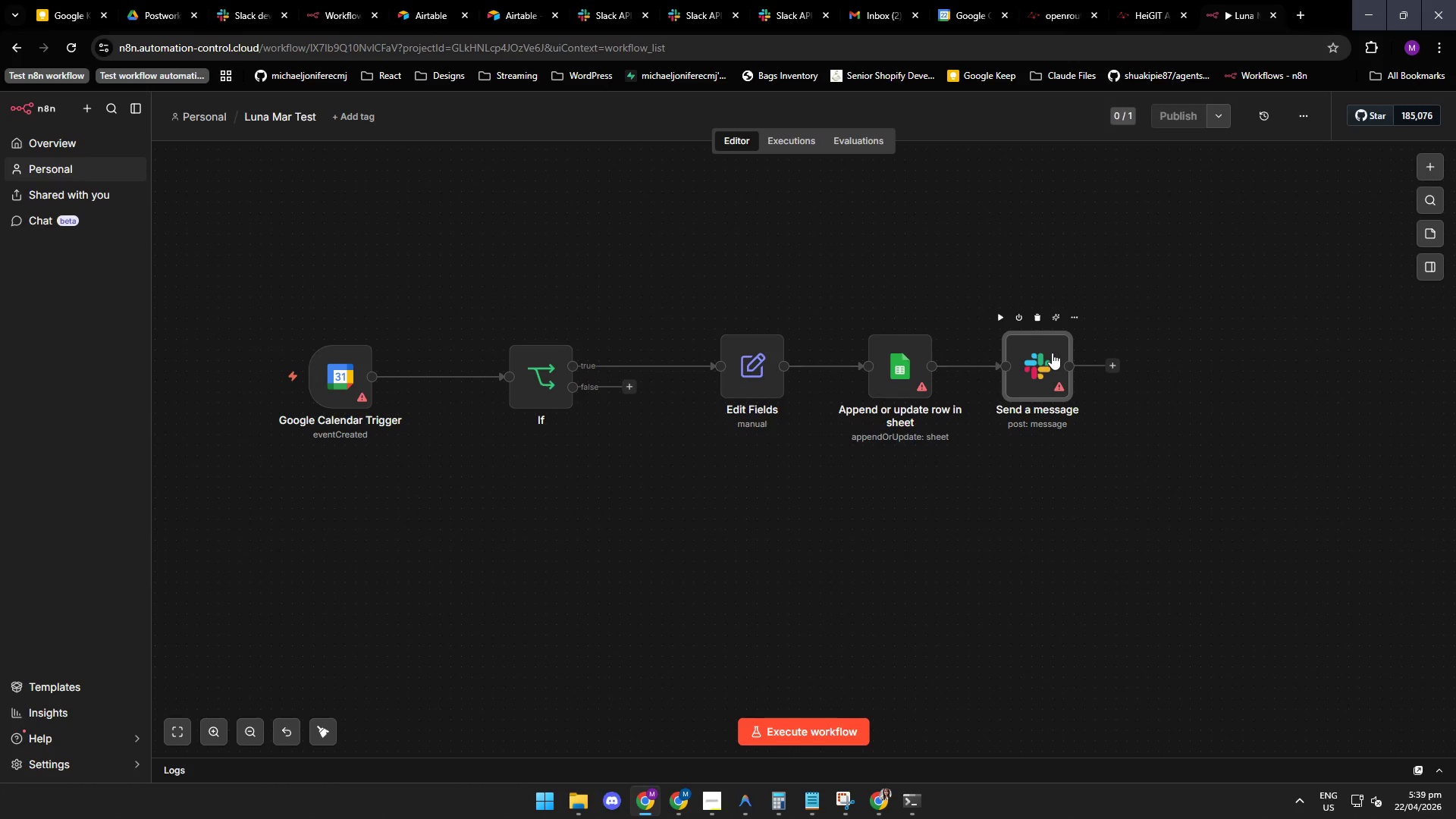 
double_click([1037, 379])
 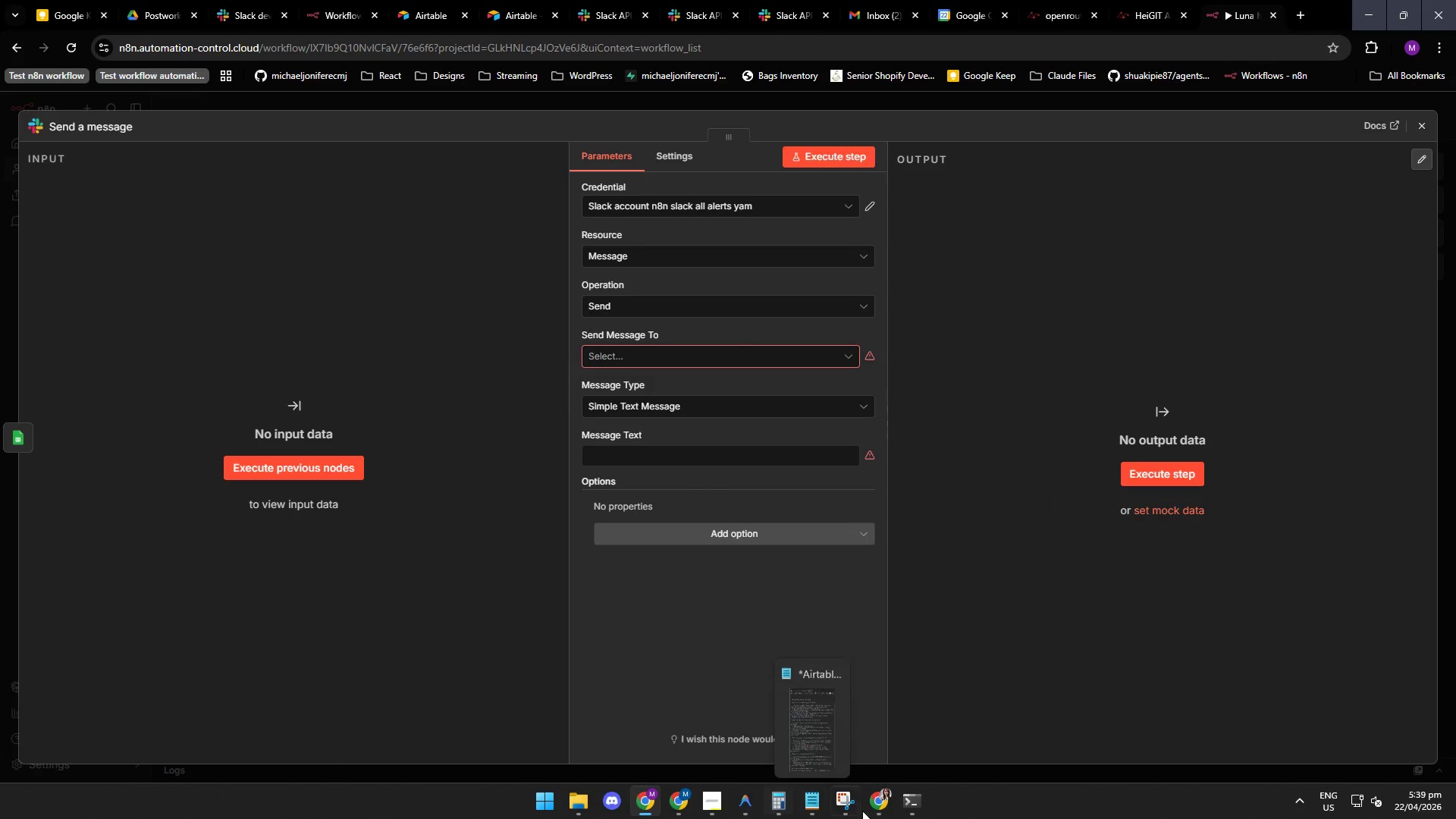 
wait(5.39)
 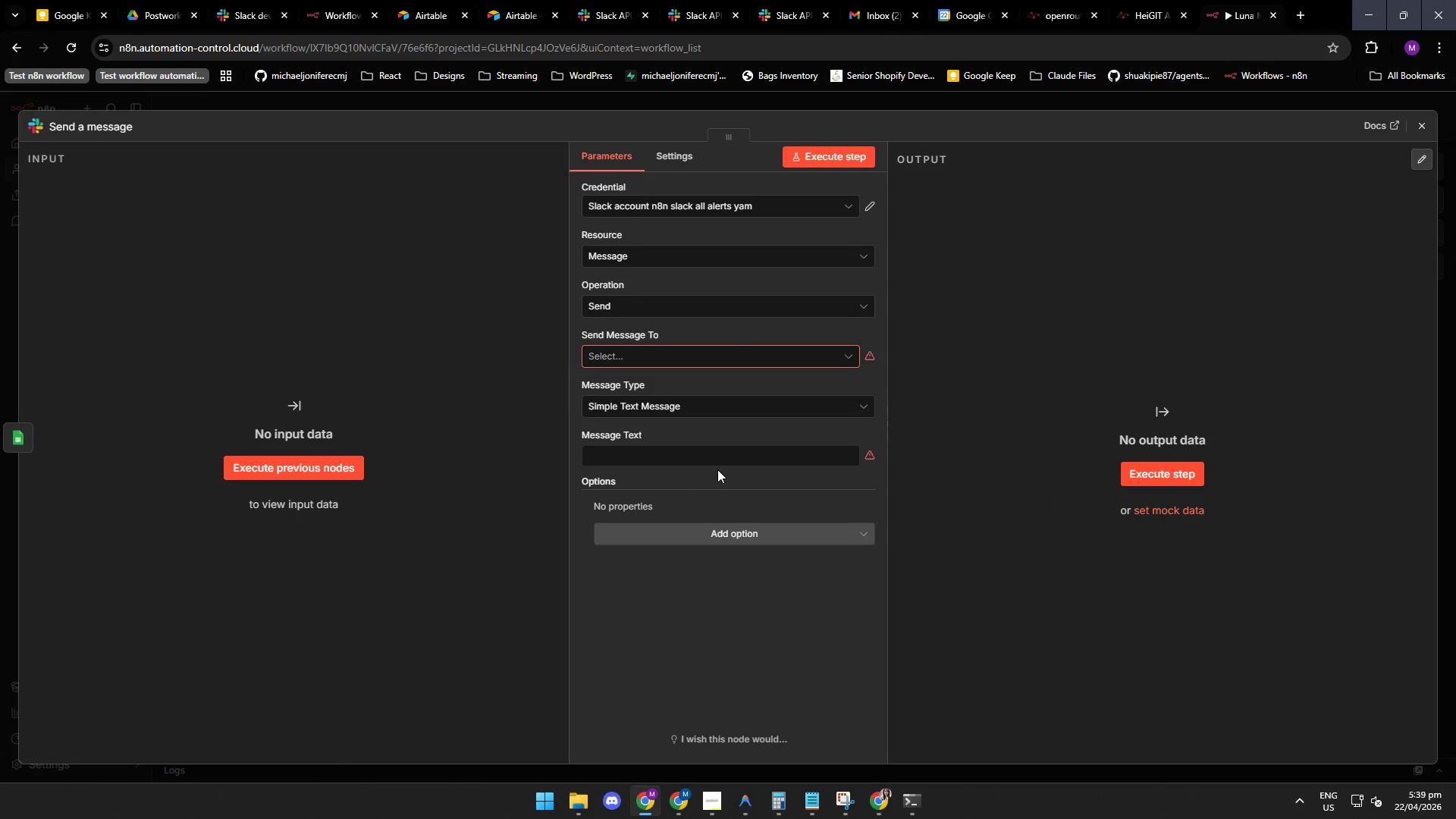 
left_click([736, 803])
 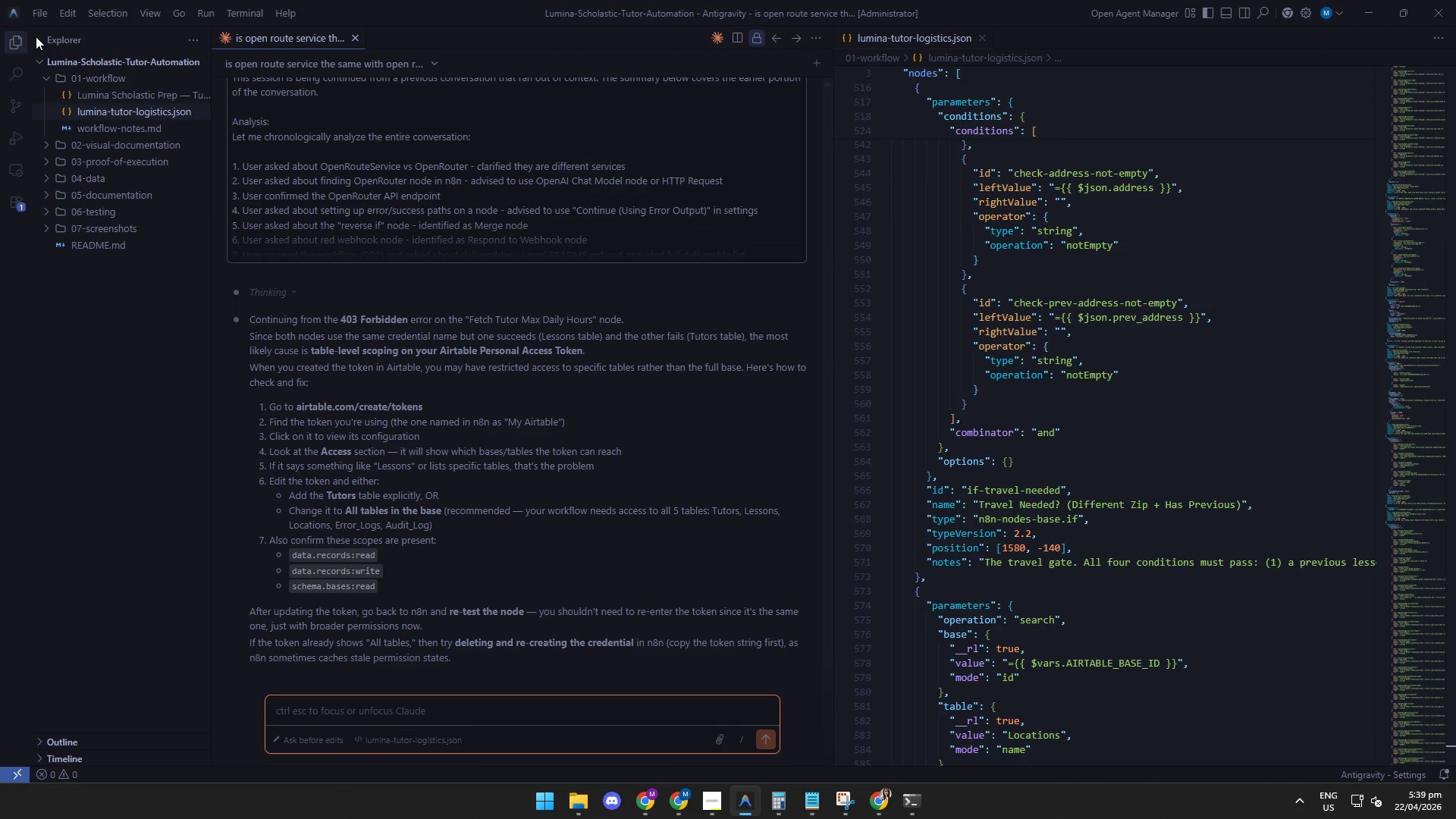 
left_click([40, 18])
 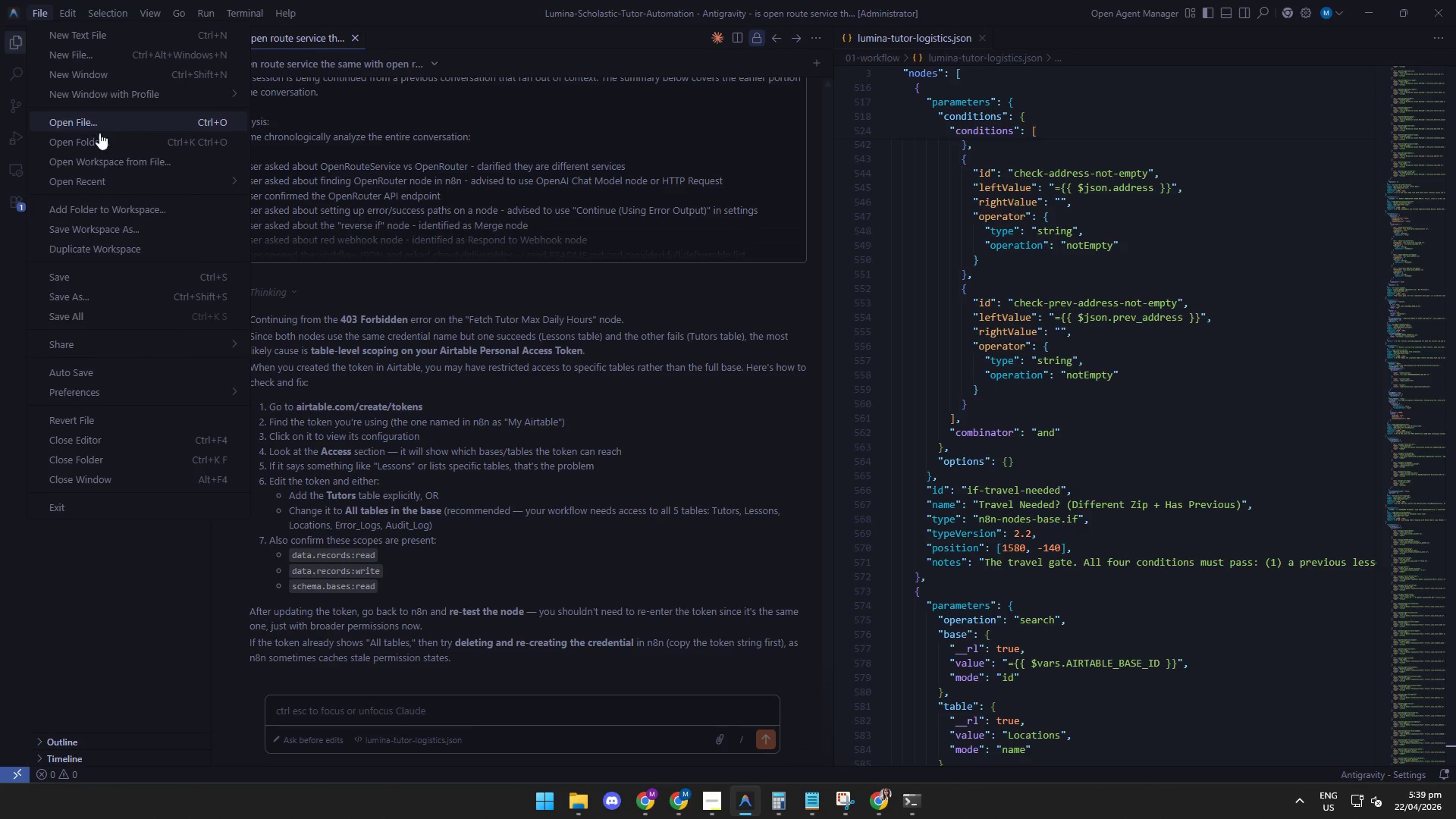 
left_click([100, 133])
 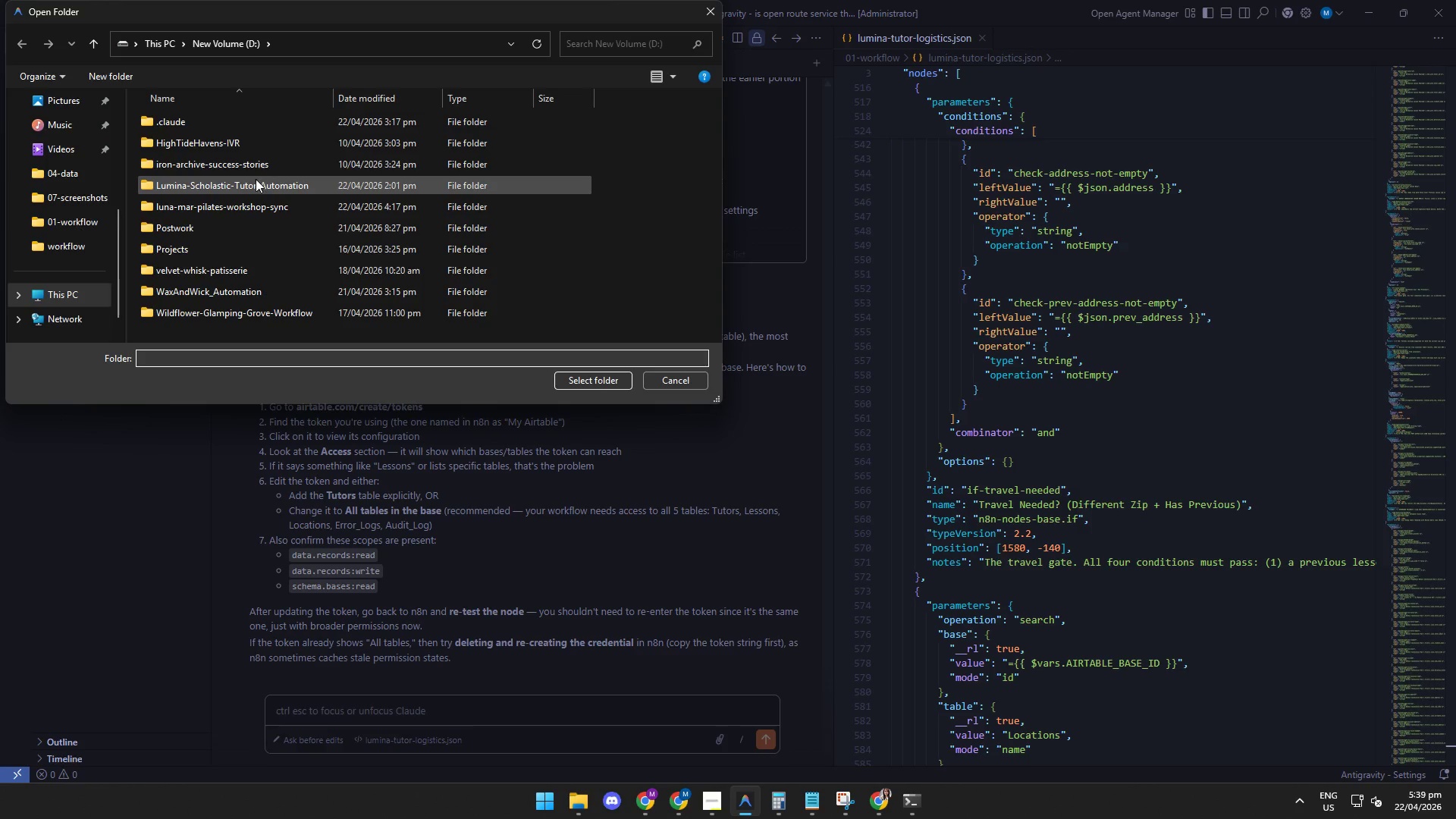 
double_click([237, 206])
 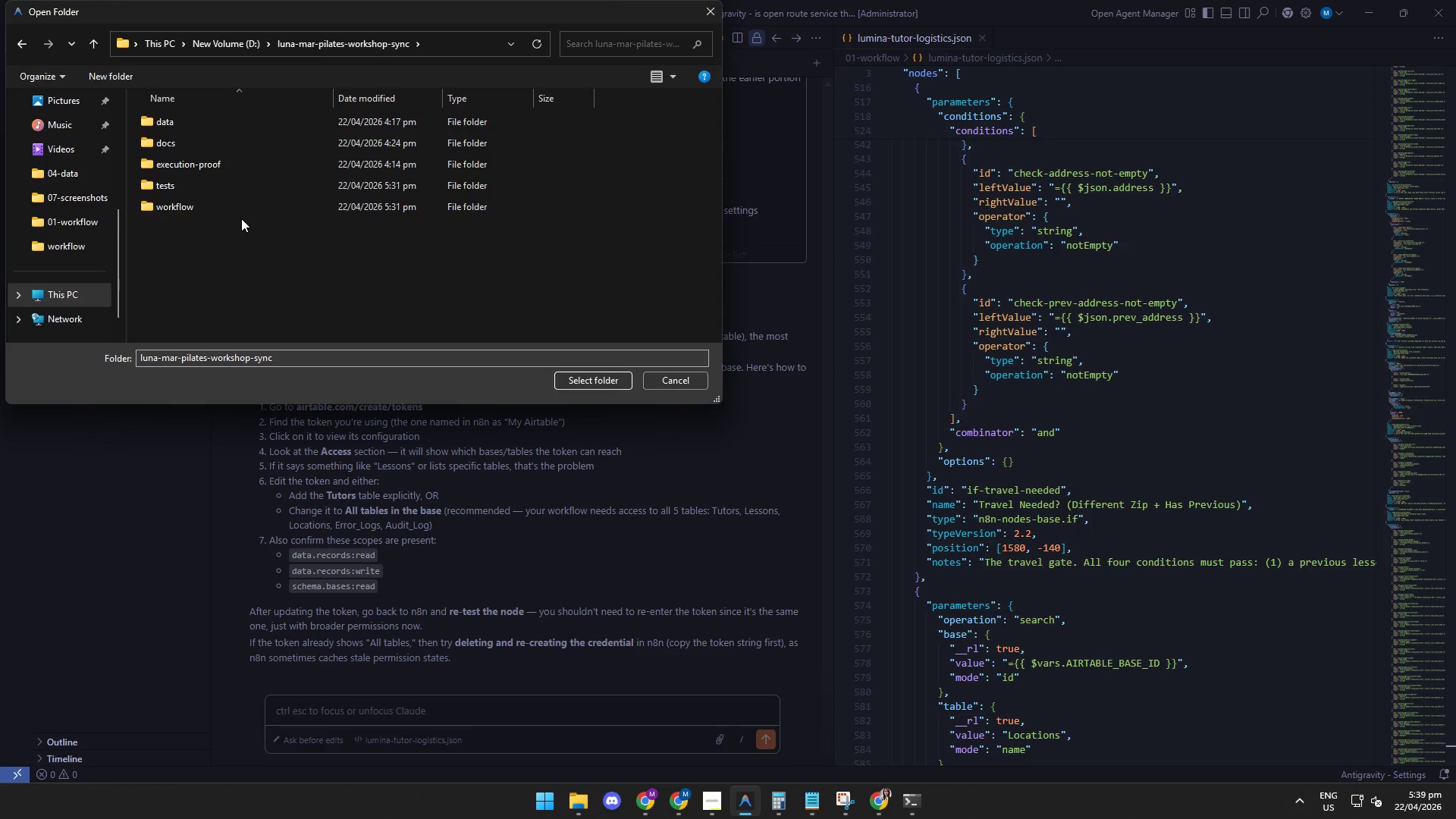 
left_click([583, 376])
 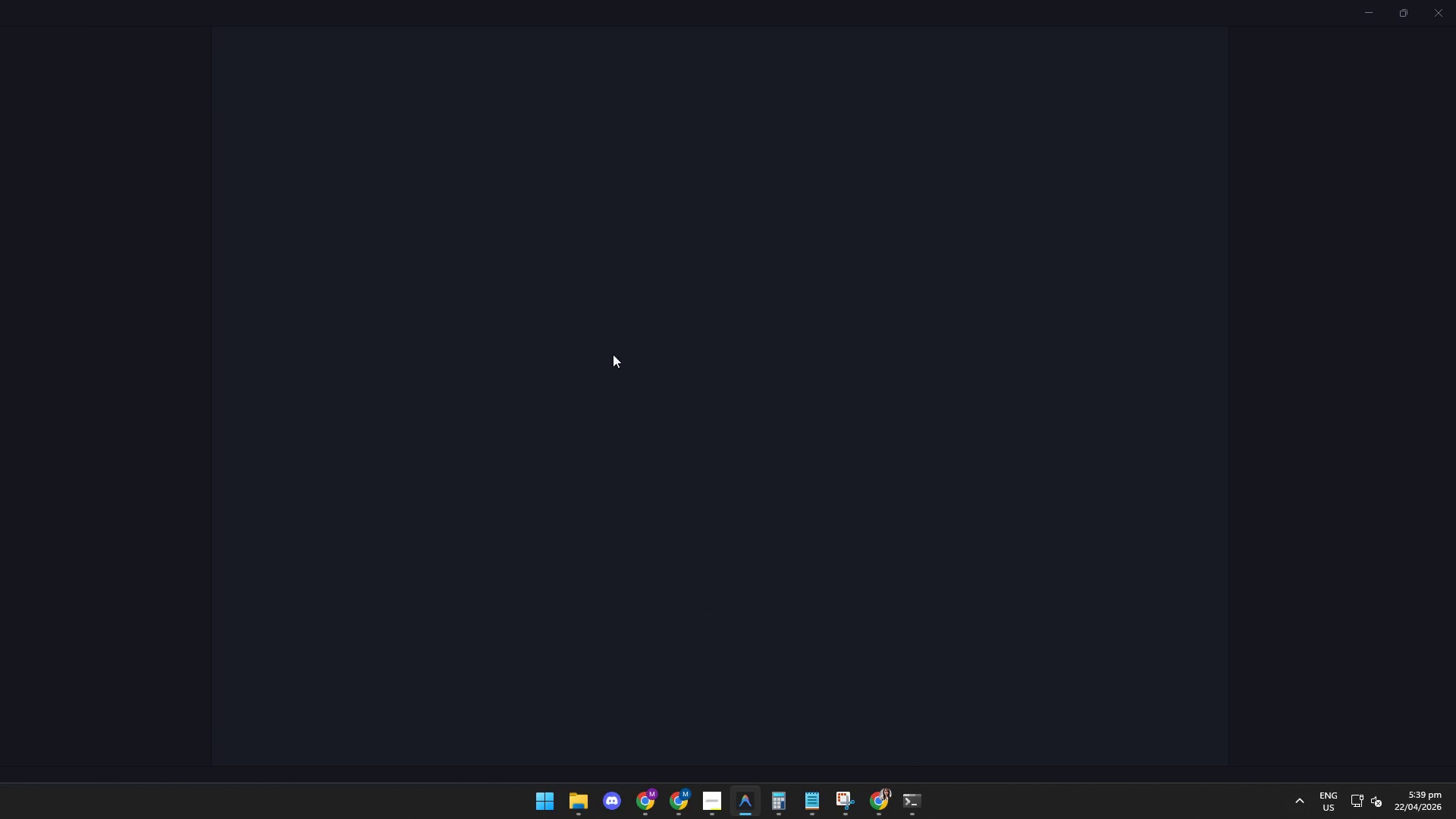 
mouse_move([532, 238])
 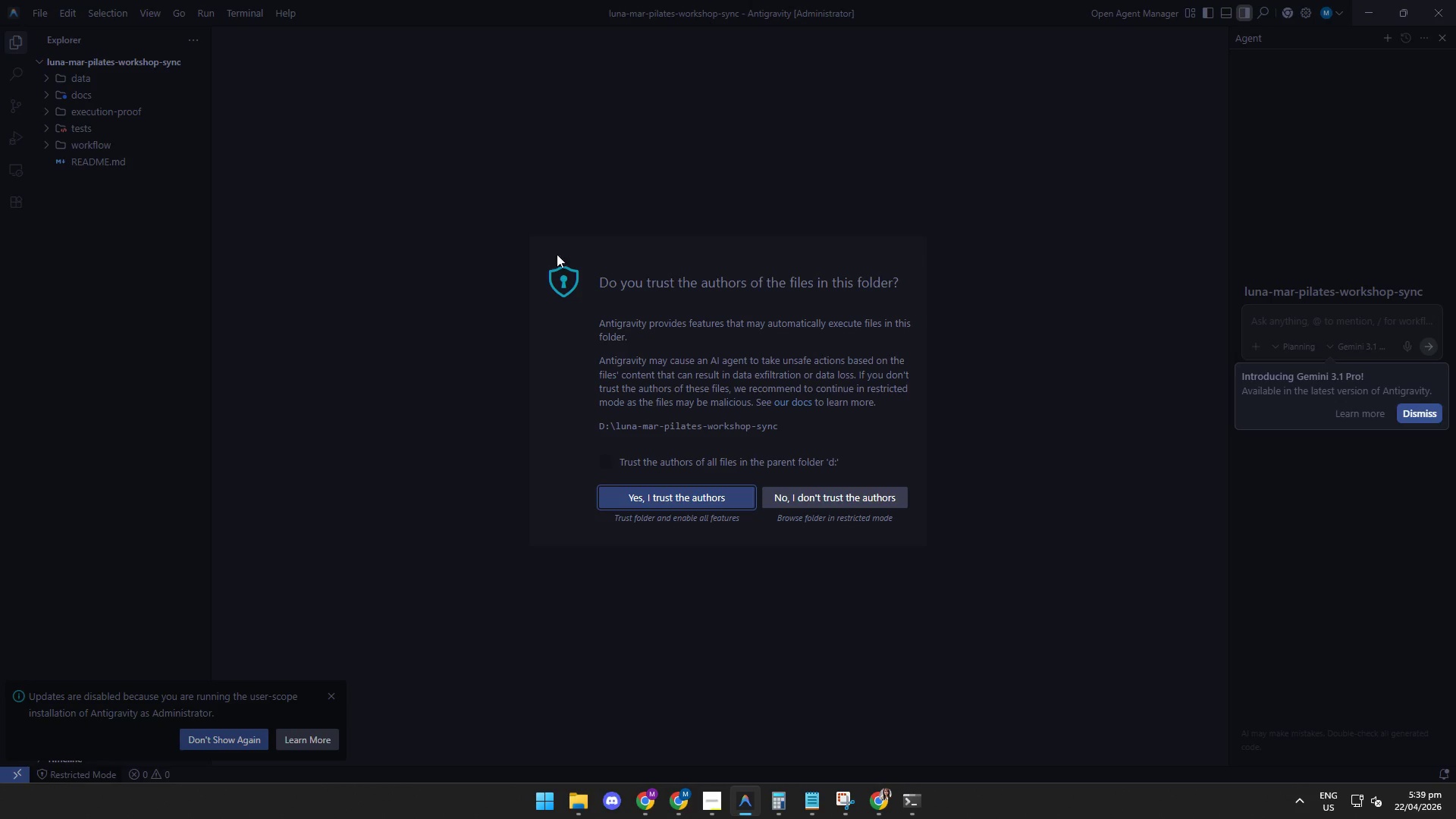 
left_click([708, 493])
 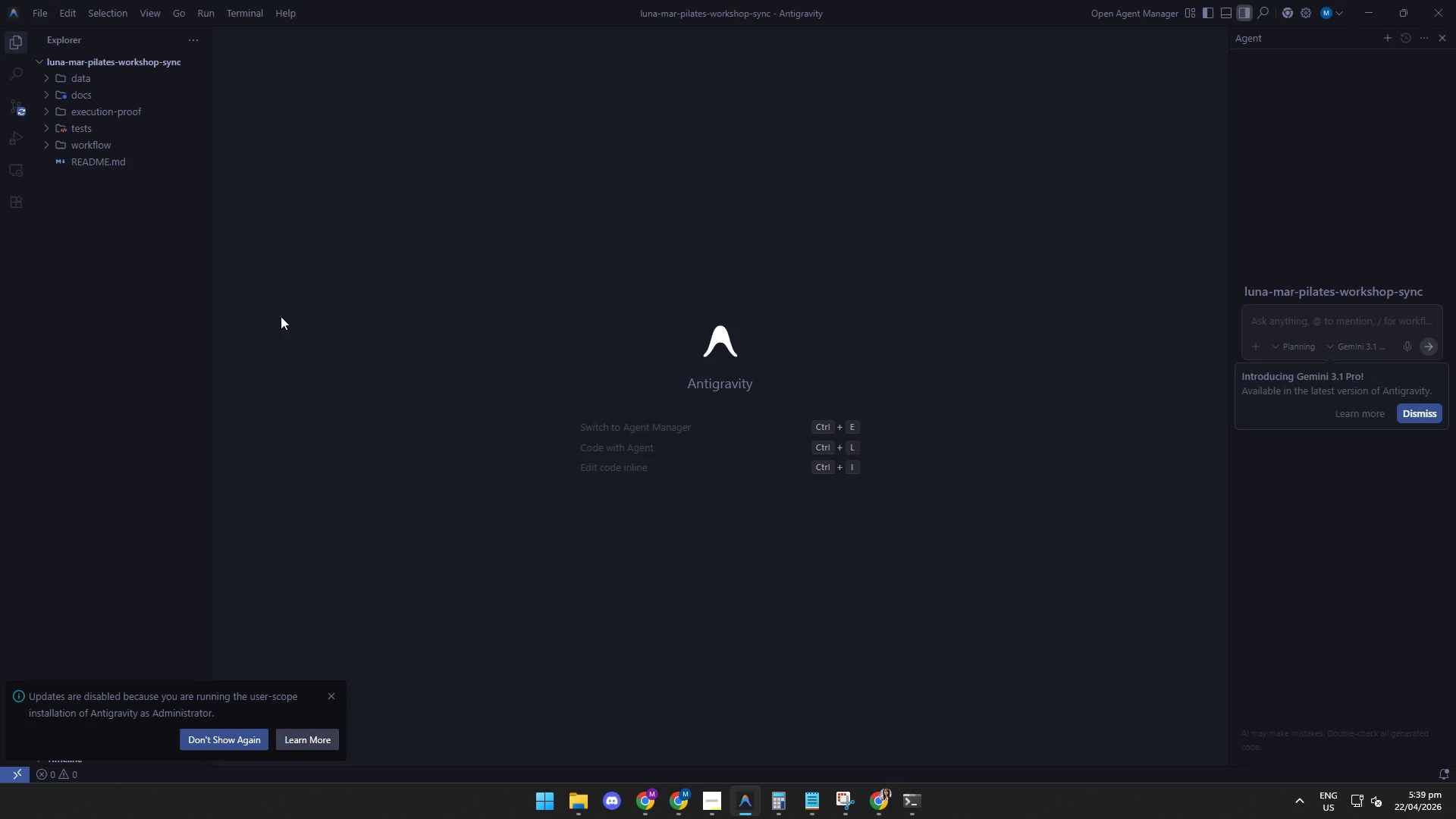 
left_click([91, 144])
 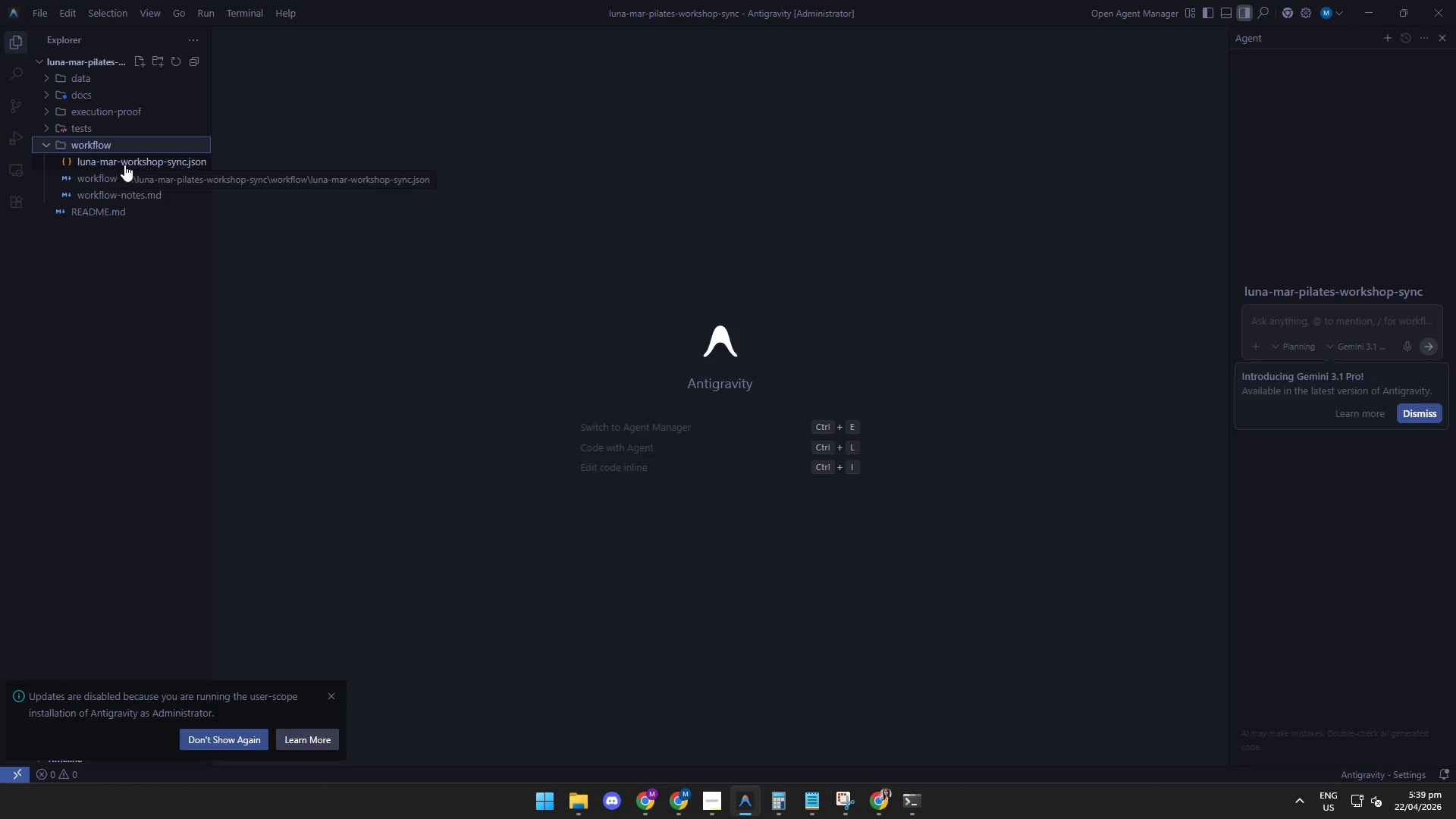 
left_click([124, 165])
 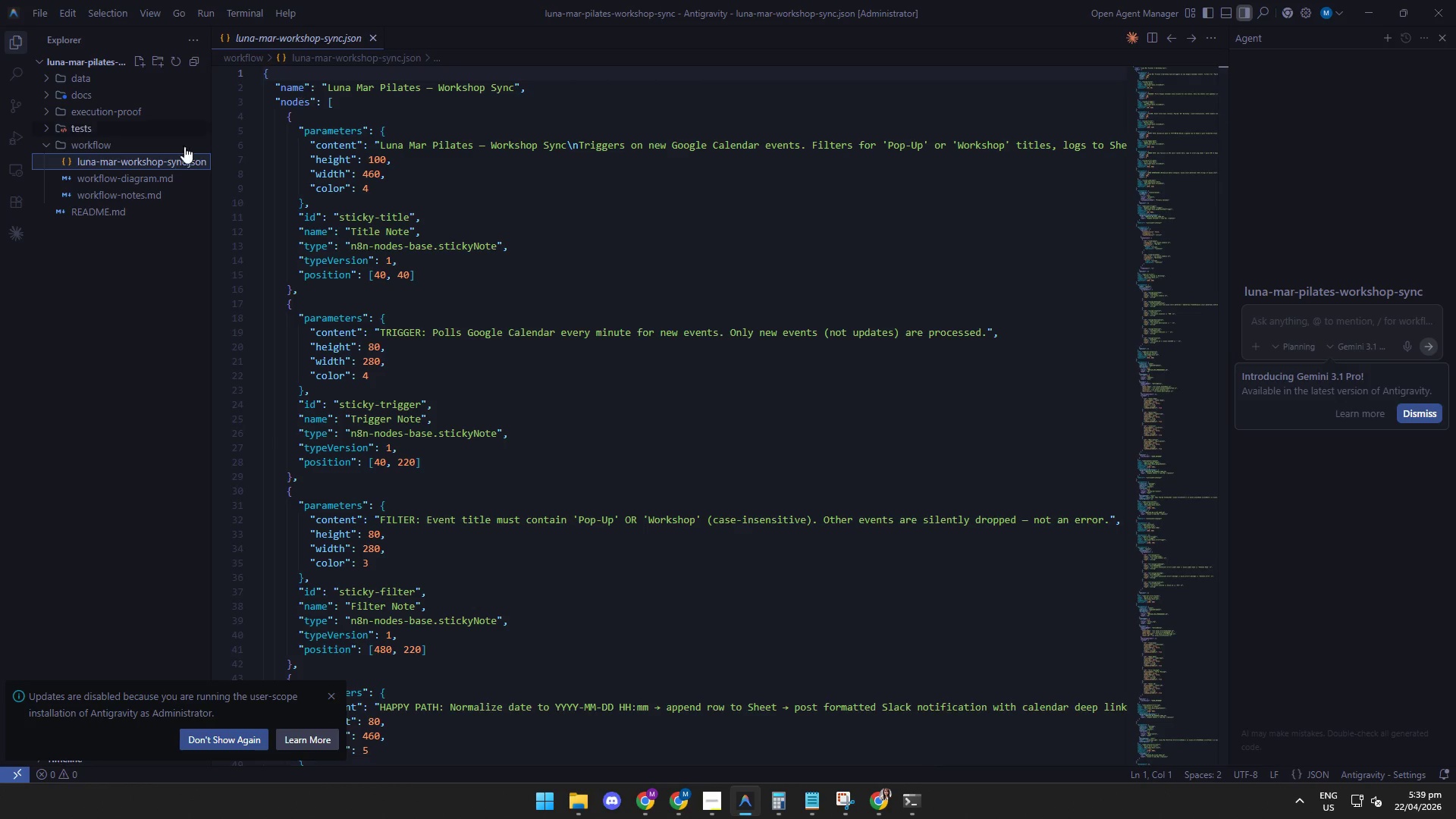 
left_click([24, 230])
 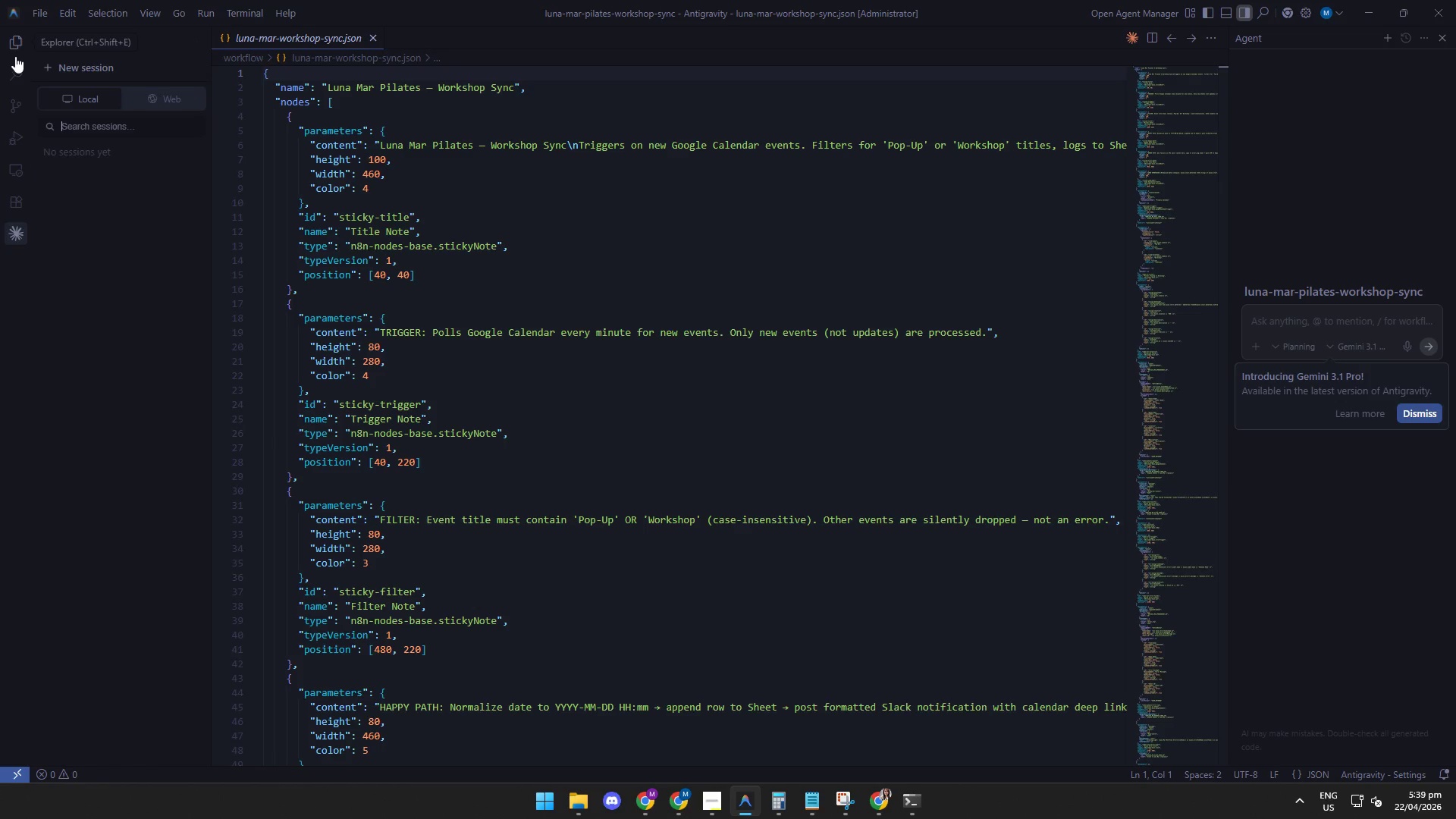 
wait(5.06)
 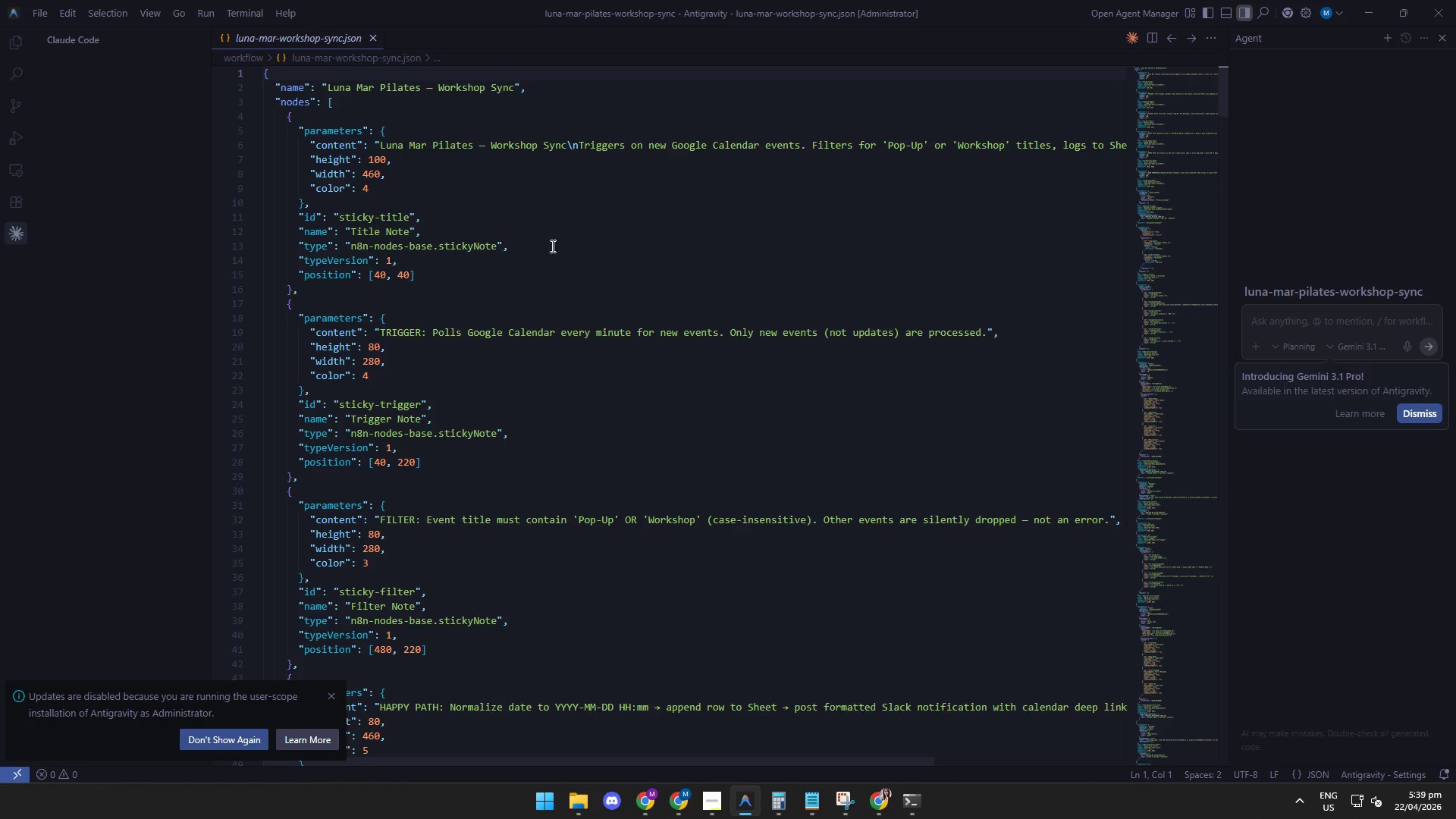 
left_click([168, 206])
 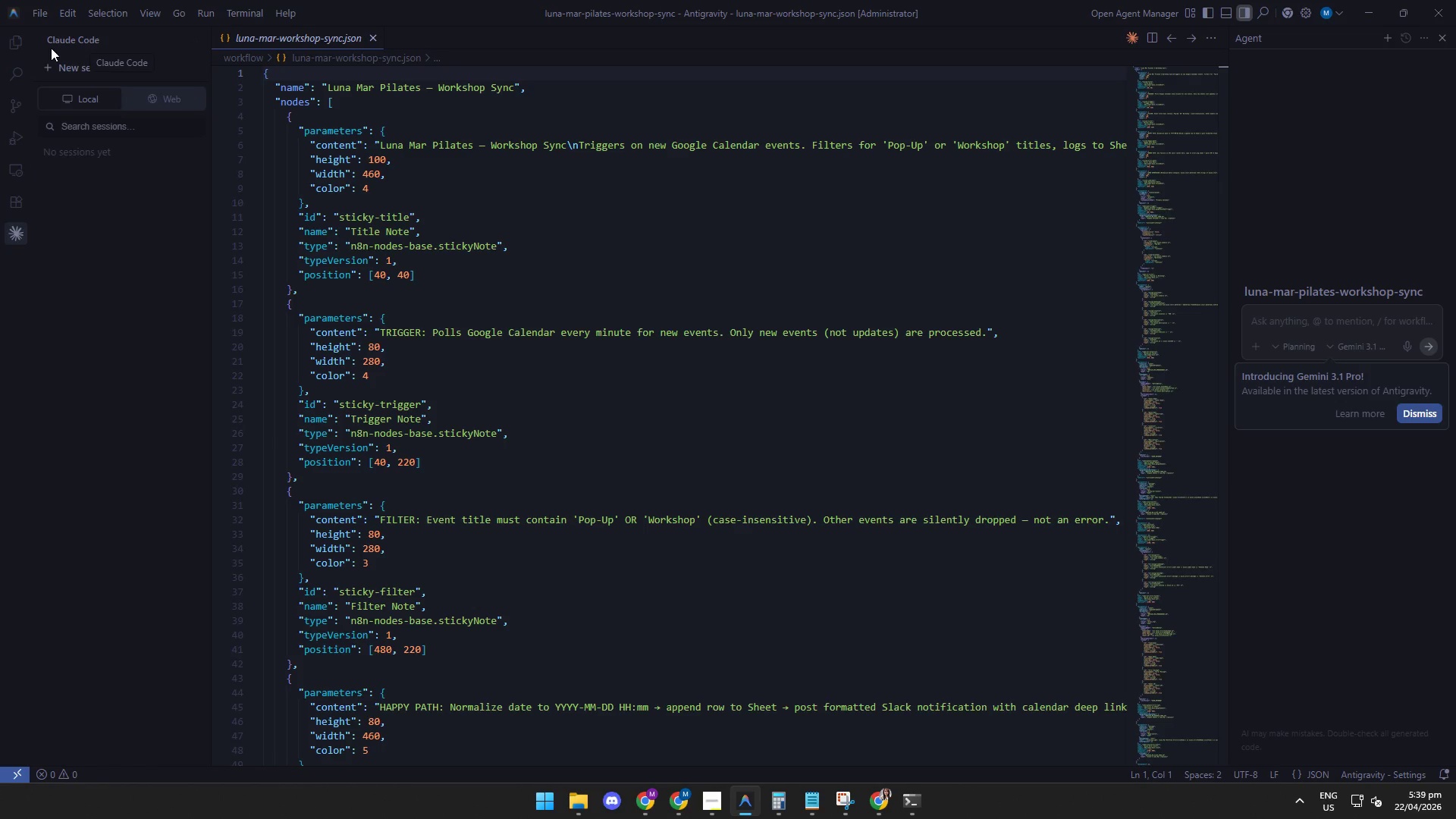 
left_click([21, 44])
 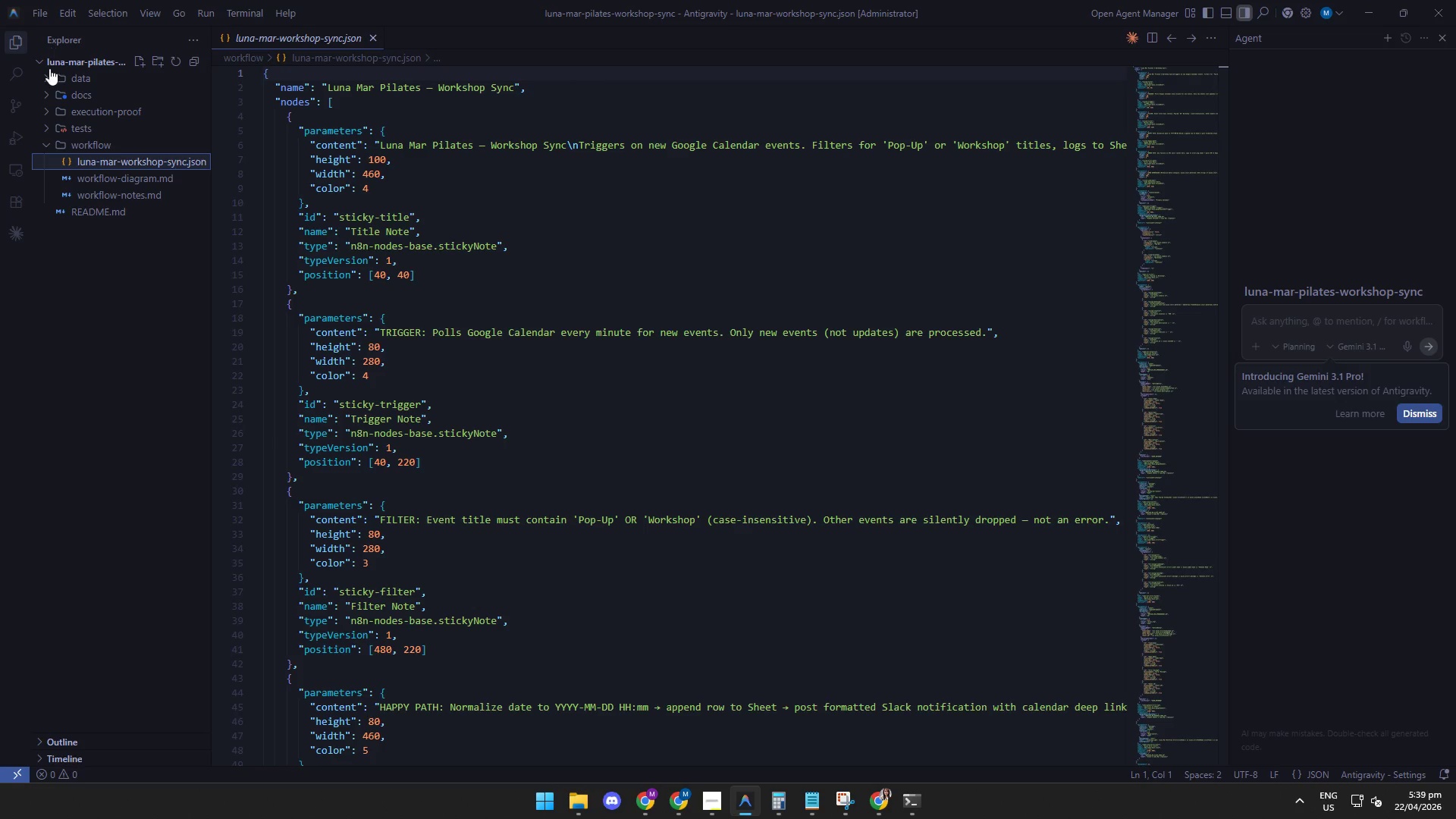 
left_click([24, 203])
 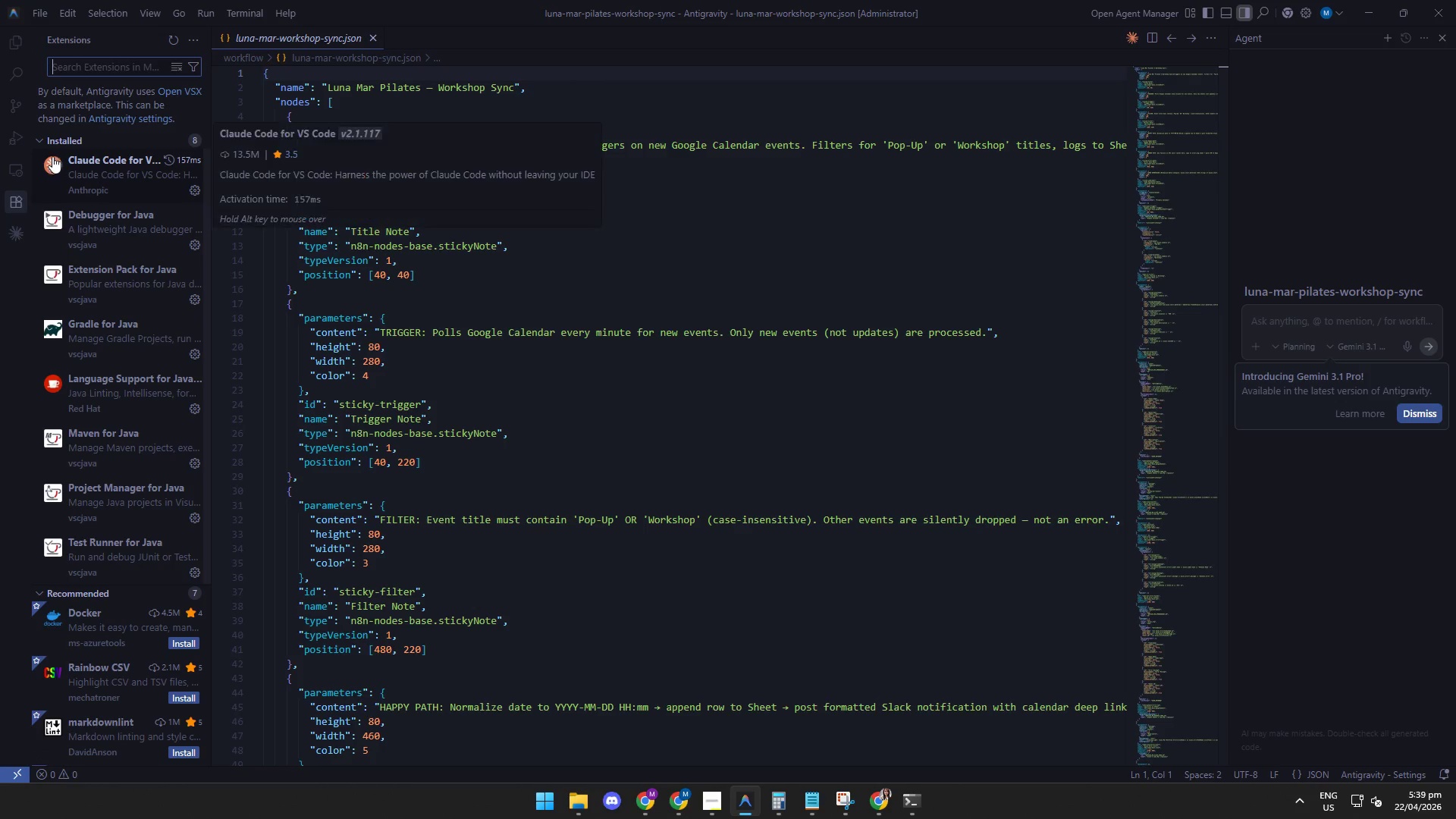 
left_click([15, 45])
 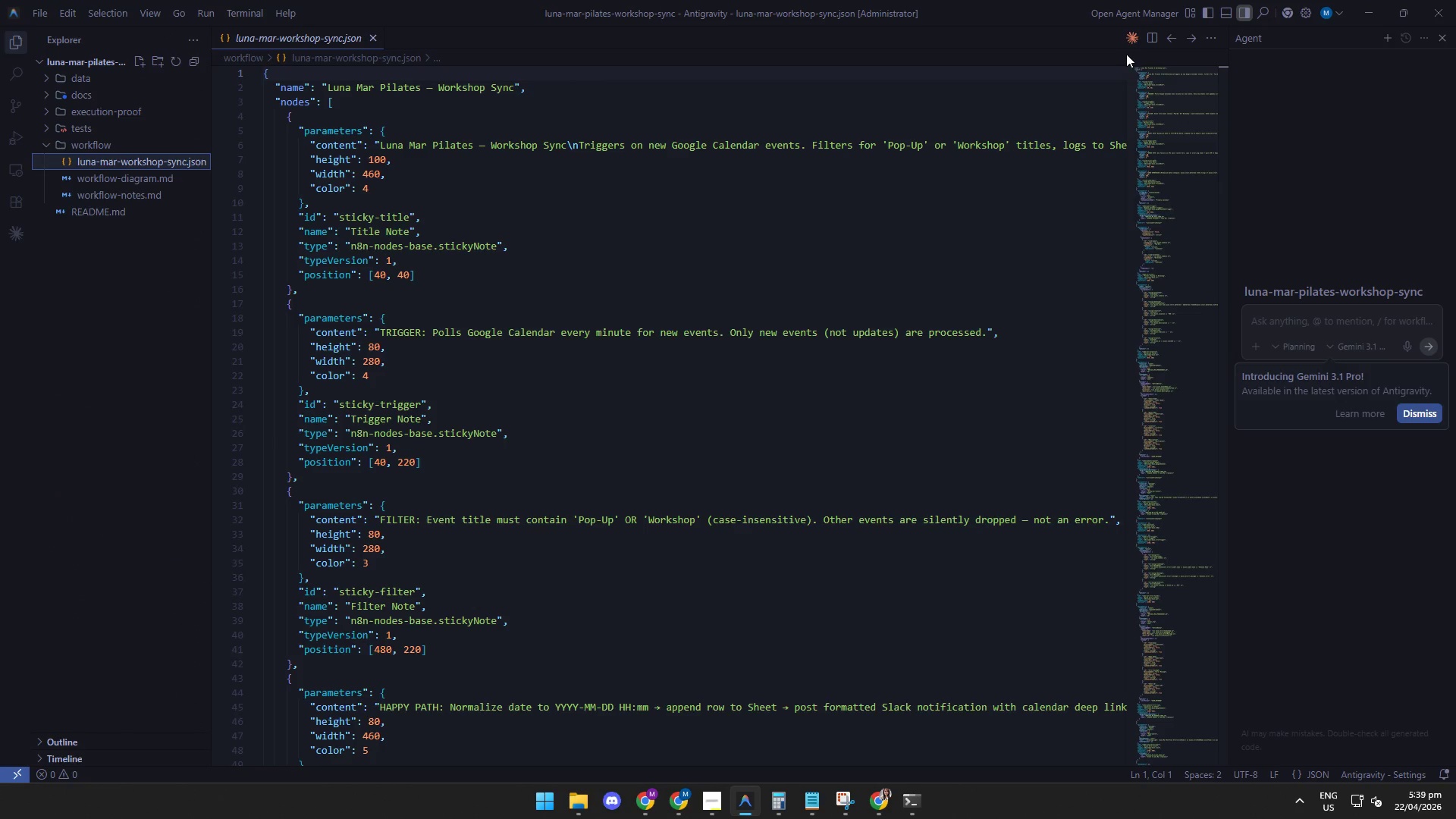 
left_click([1132, 37])
 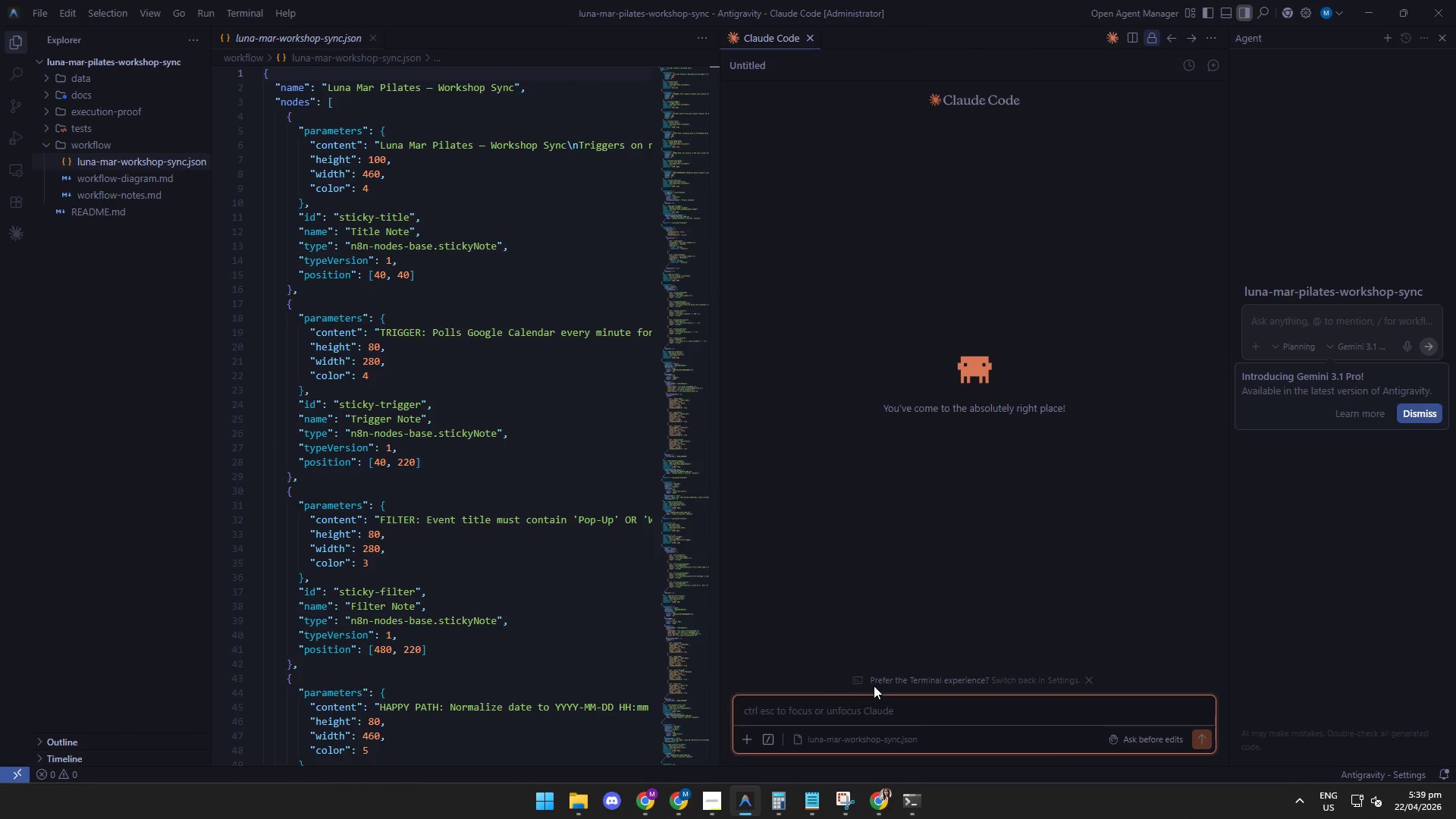 
type(what )
key(Backspace)
key(Backspace)
key(Backspace)
key(Backspace)
key(Backspace)
type(how do you set a slack node to have 2 outputs? )
 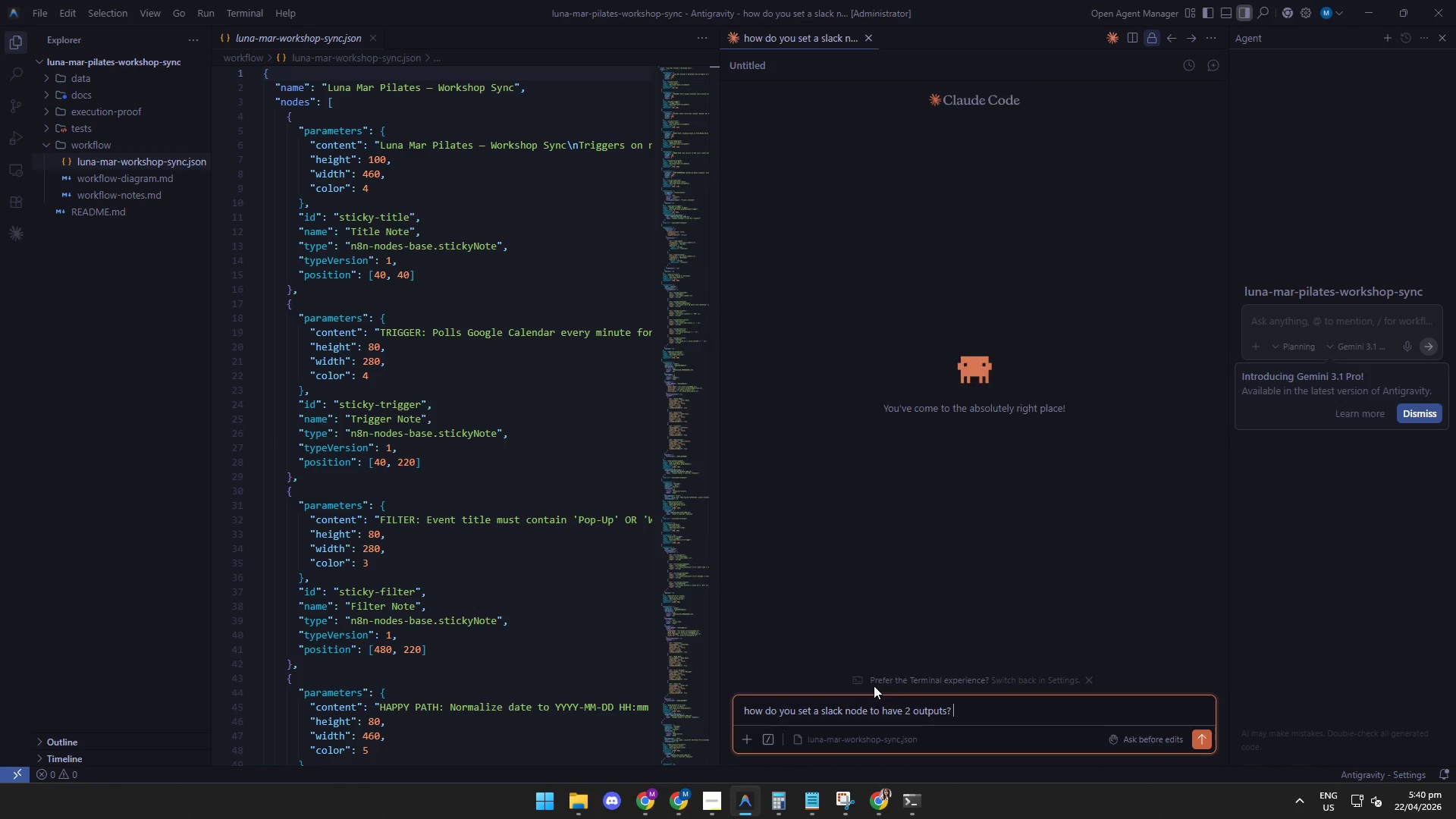 
key(Enter)
 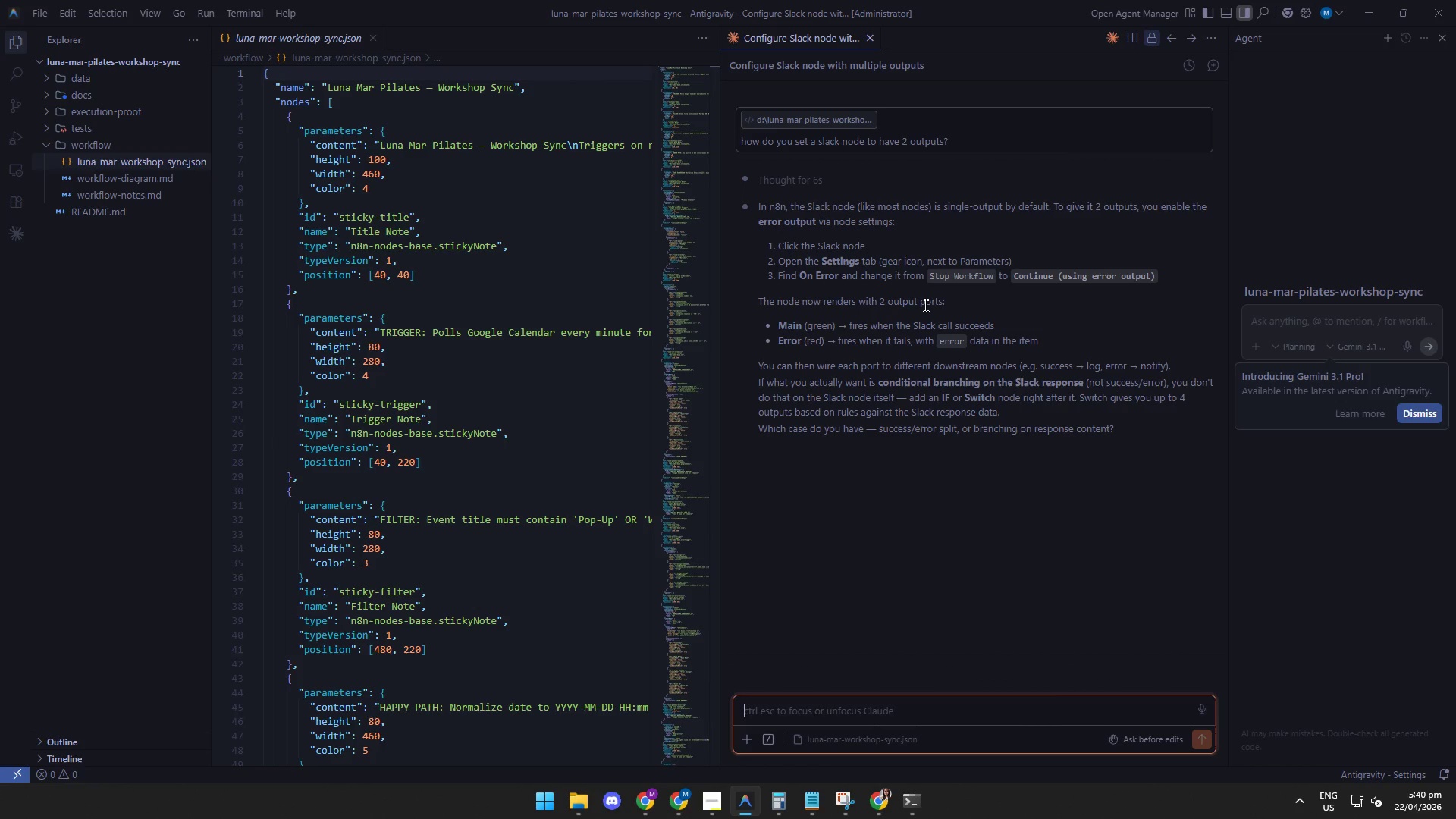 
wait(26.33)
 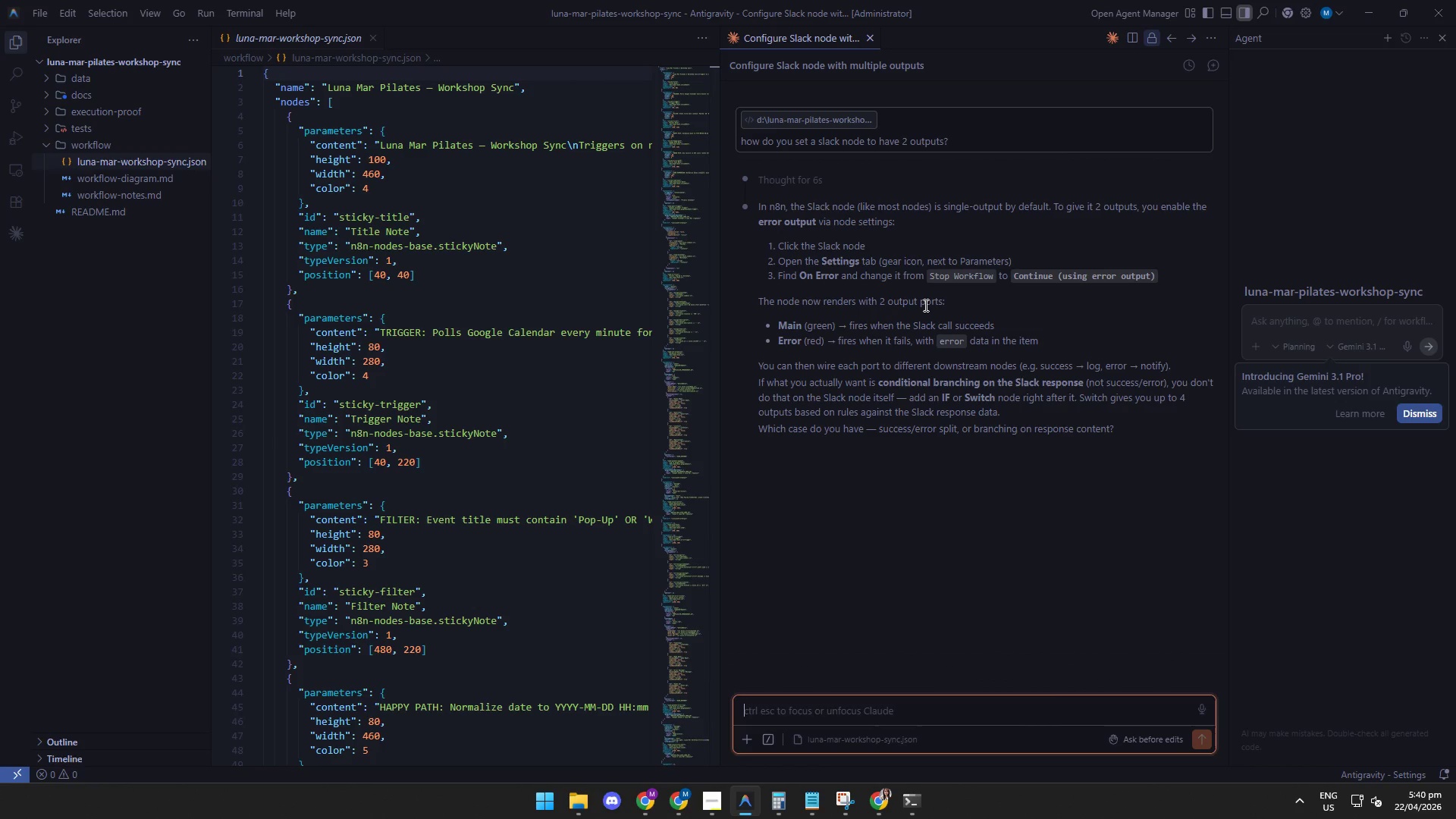 
mouse_move([739, 799])
 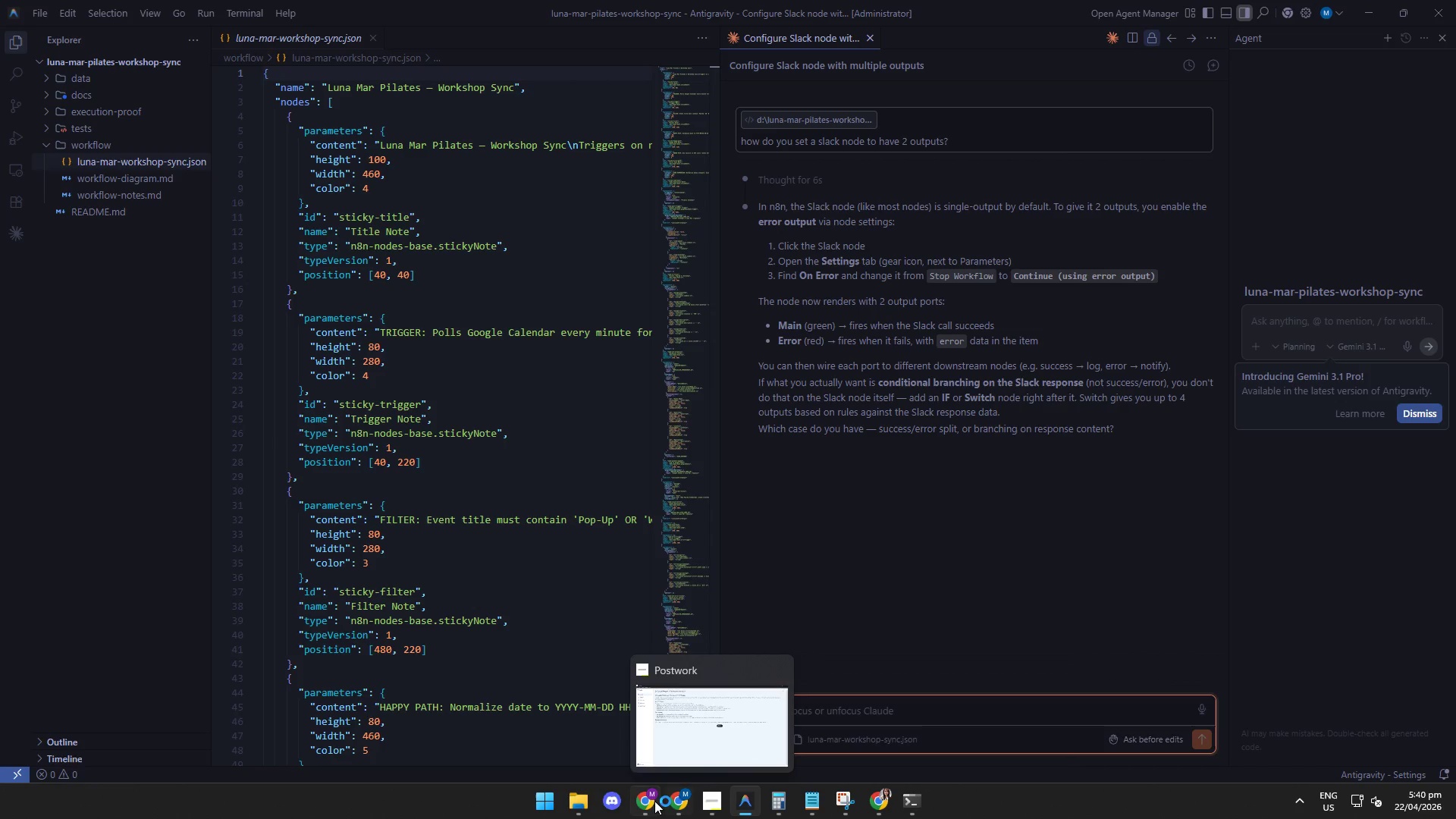 
left_click([649, 802])
 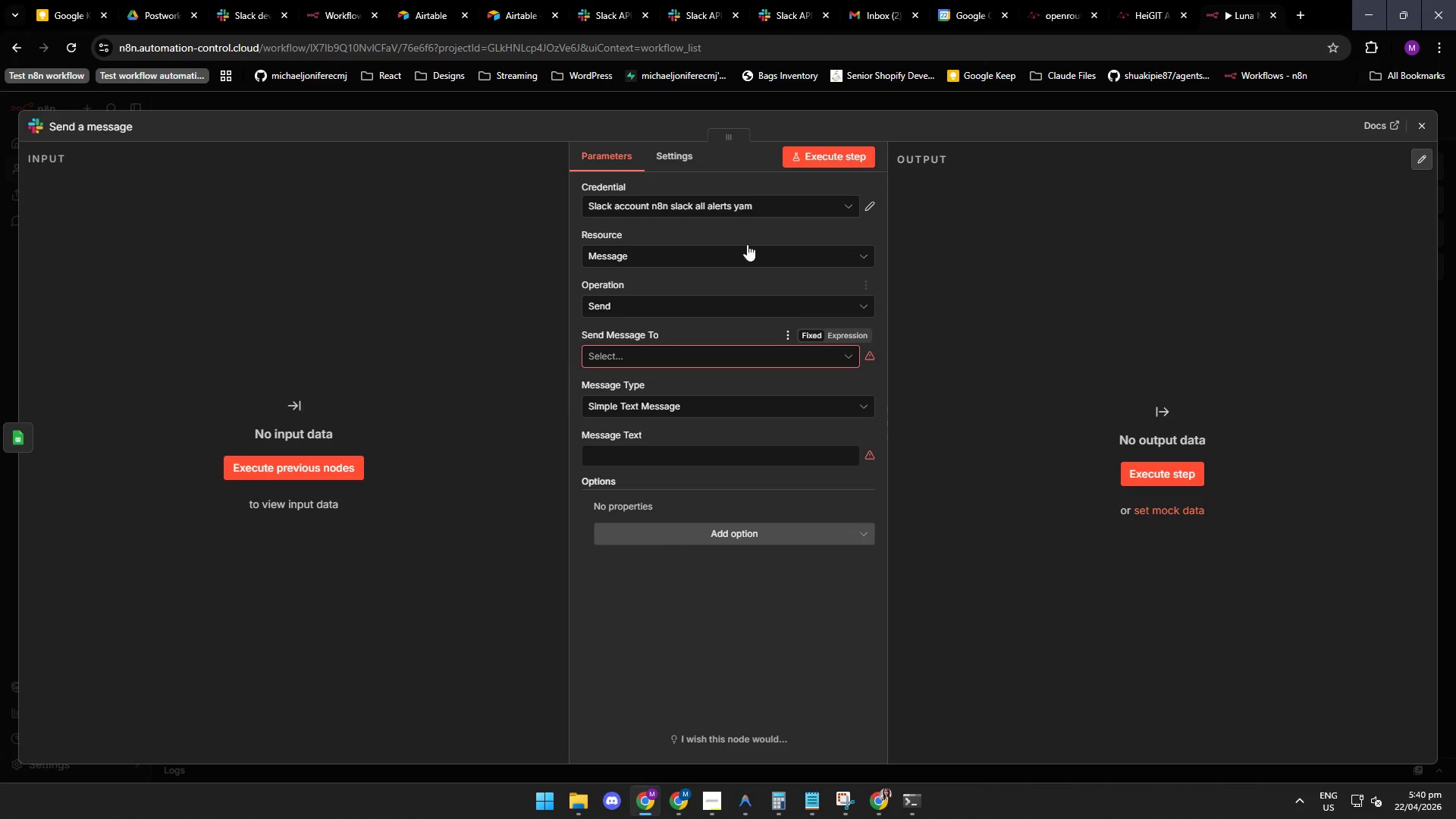 
left_click([691, 152])
 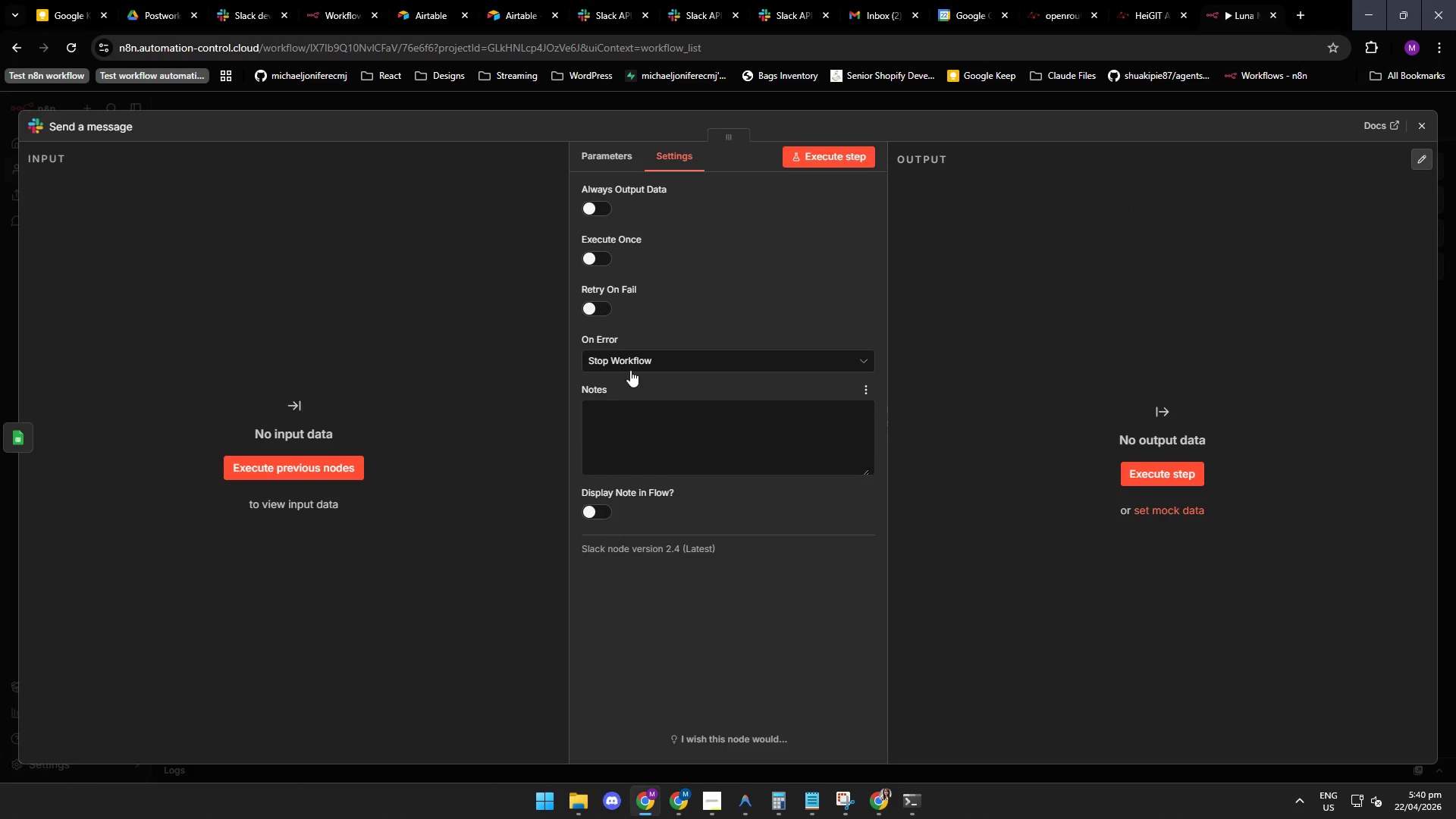 
left_click([627, 350])
 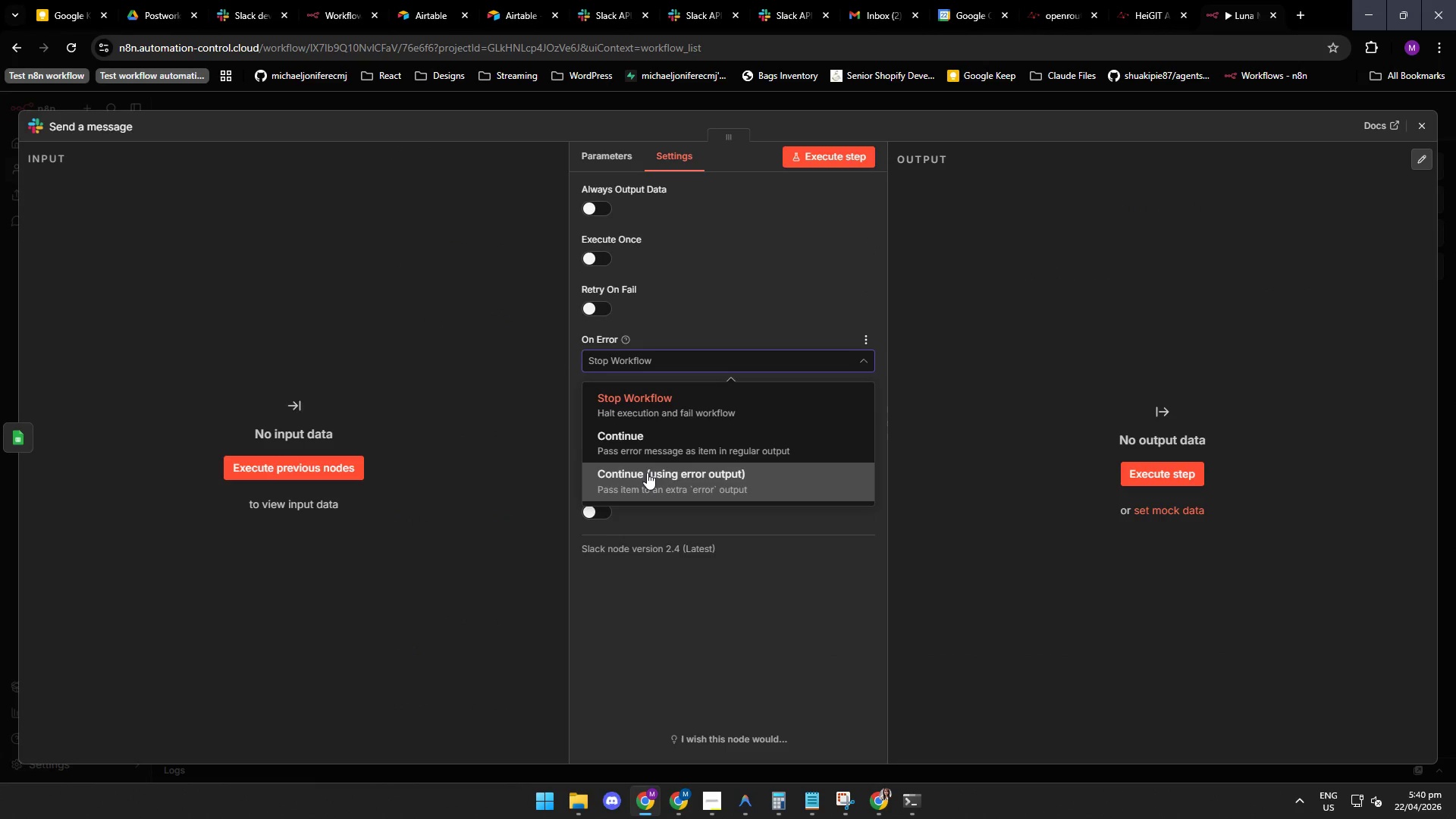 
left_click([647, 472])
 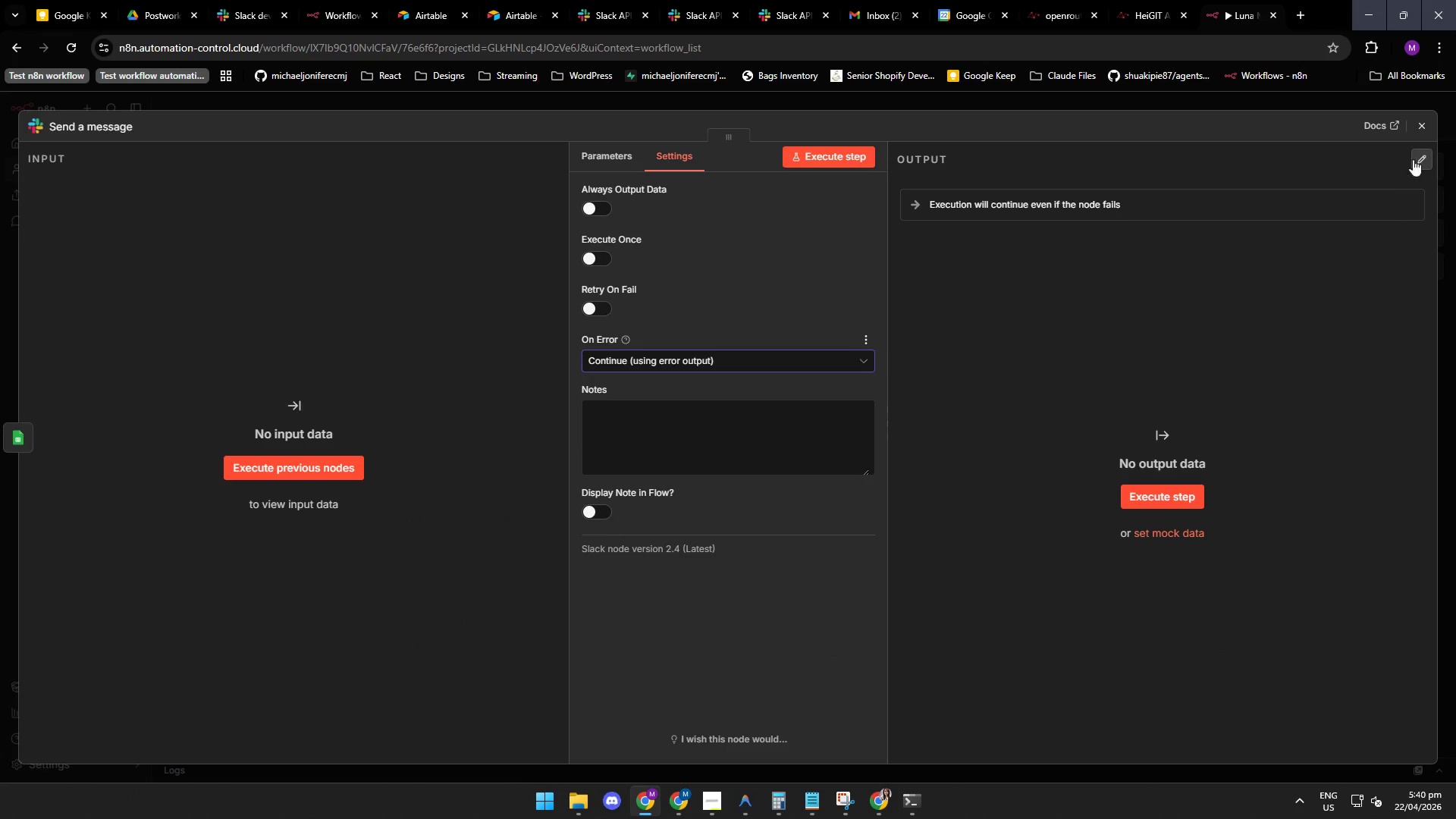 
left_click([1417, 121])
 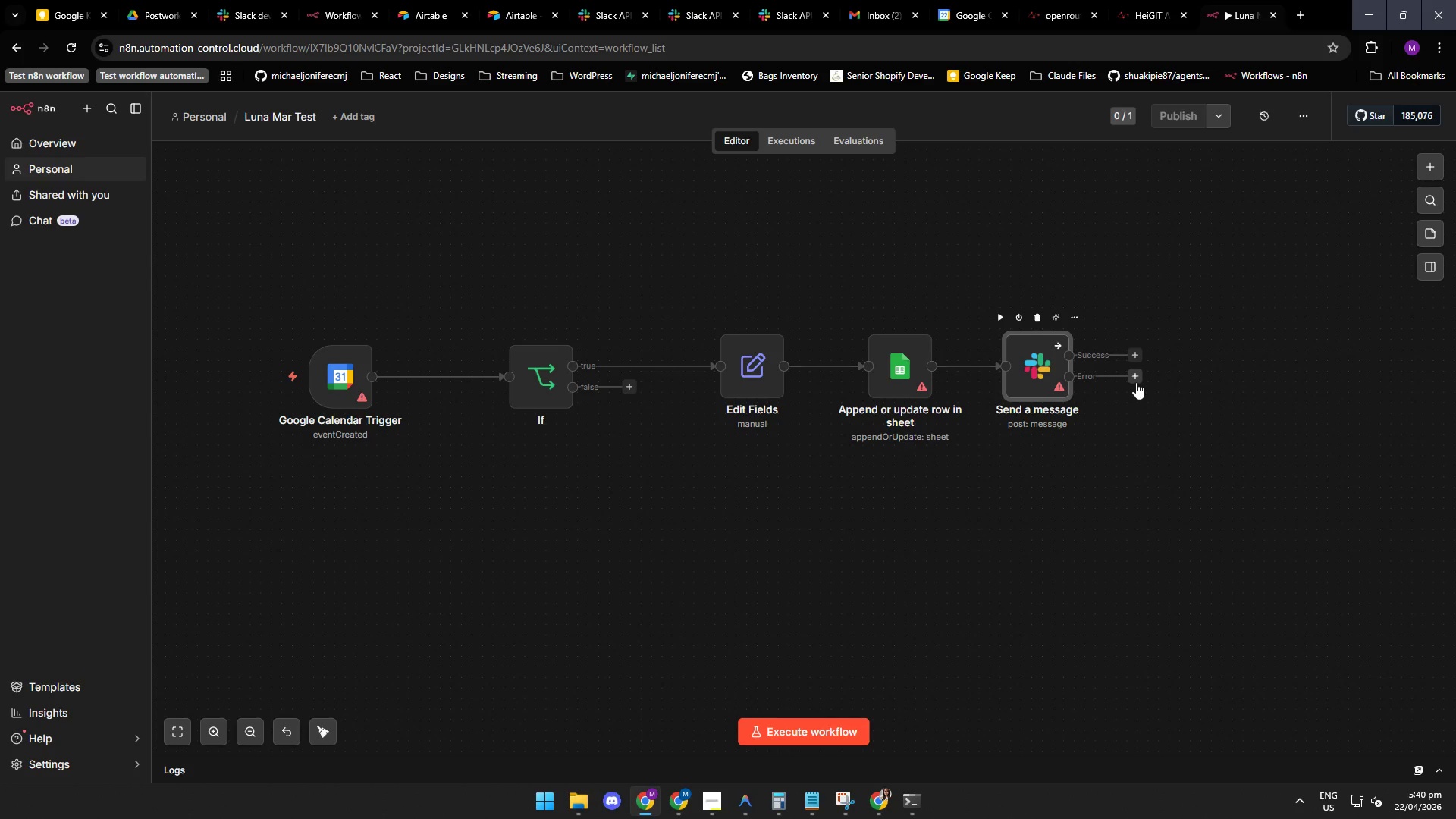 
wait(17.41)
 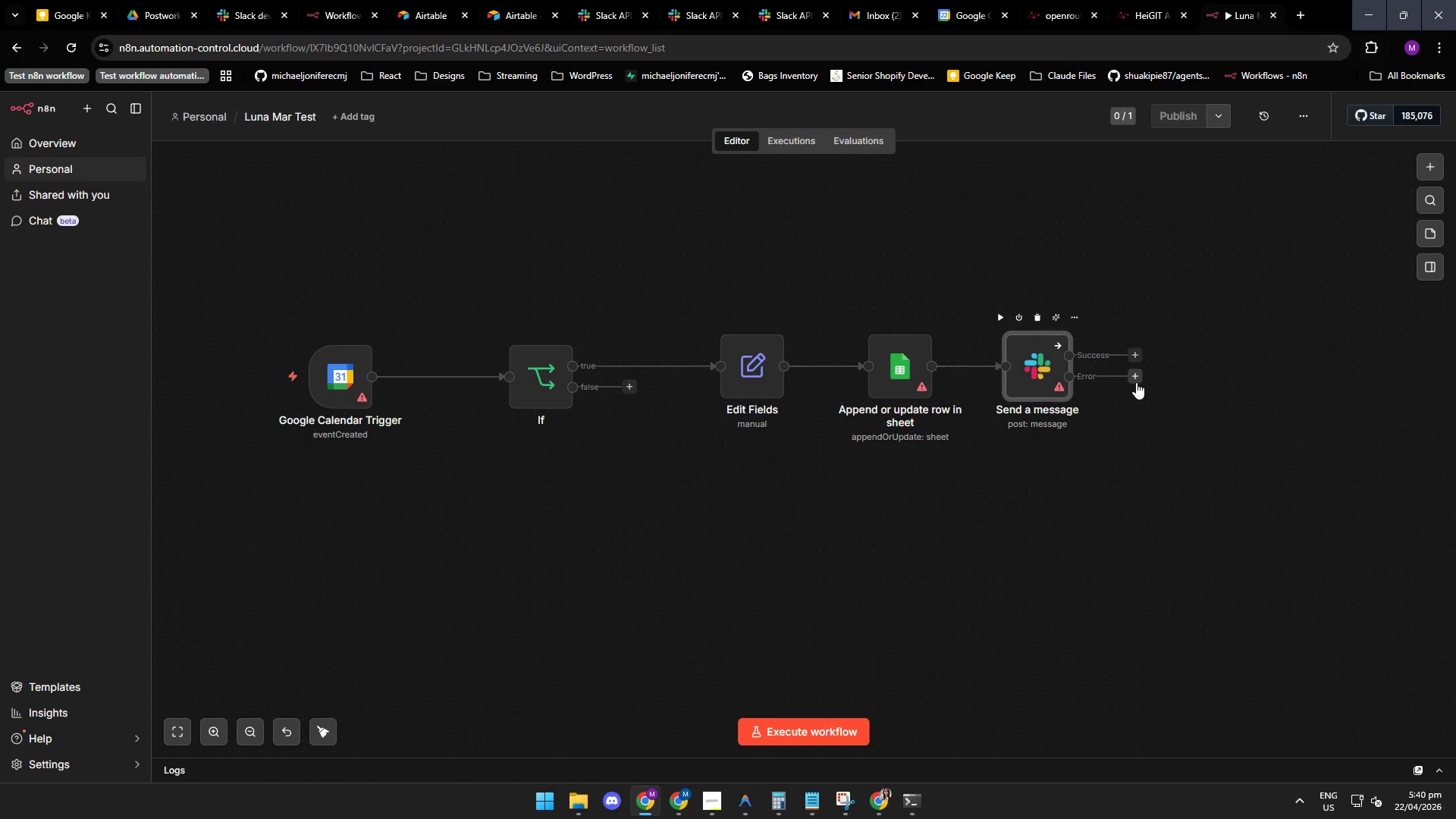 
type(set)
 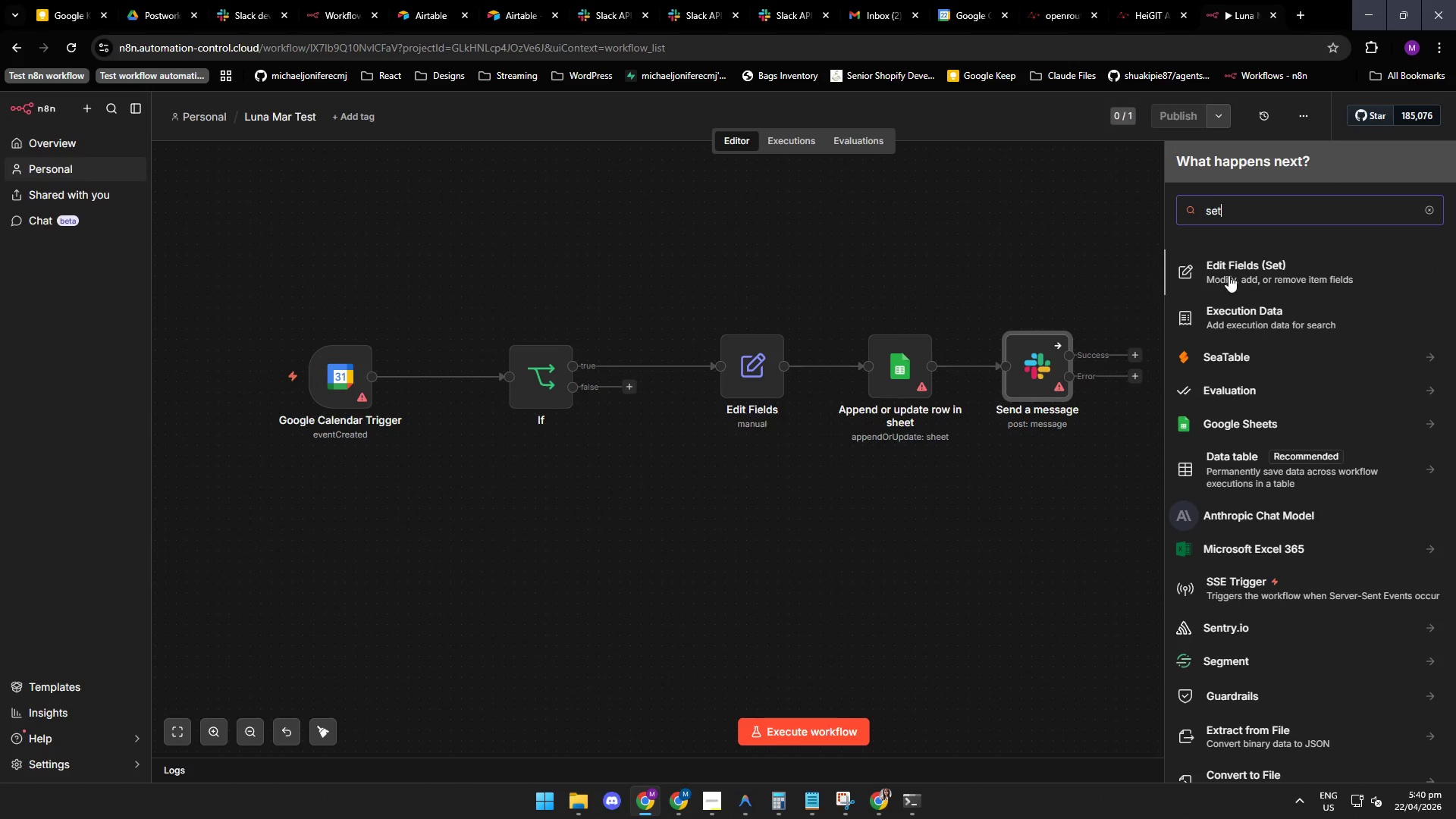 
left_click([1230, 275])
 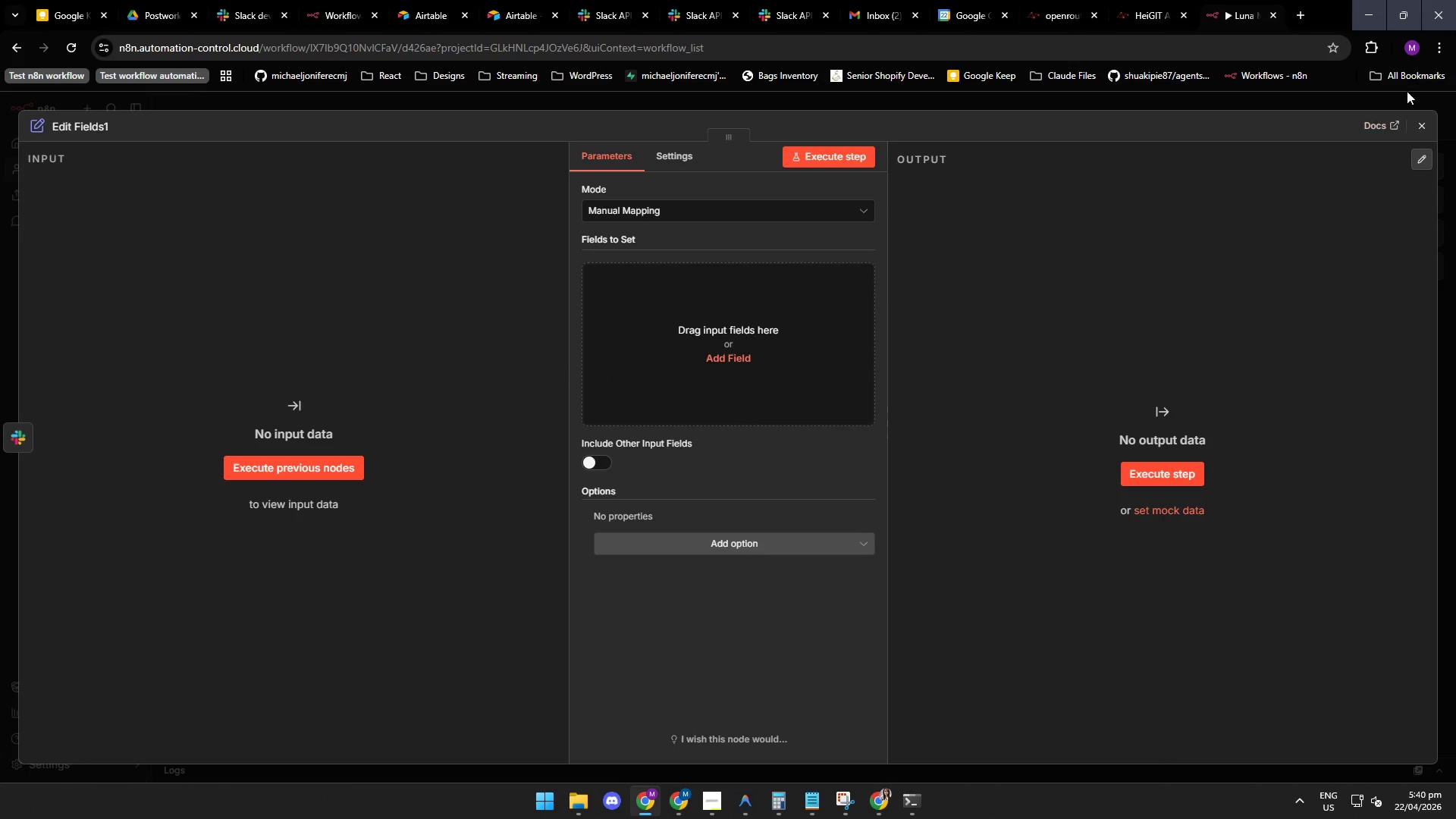 
left_click([1418, 119])
 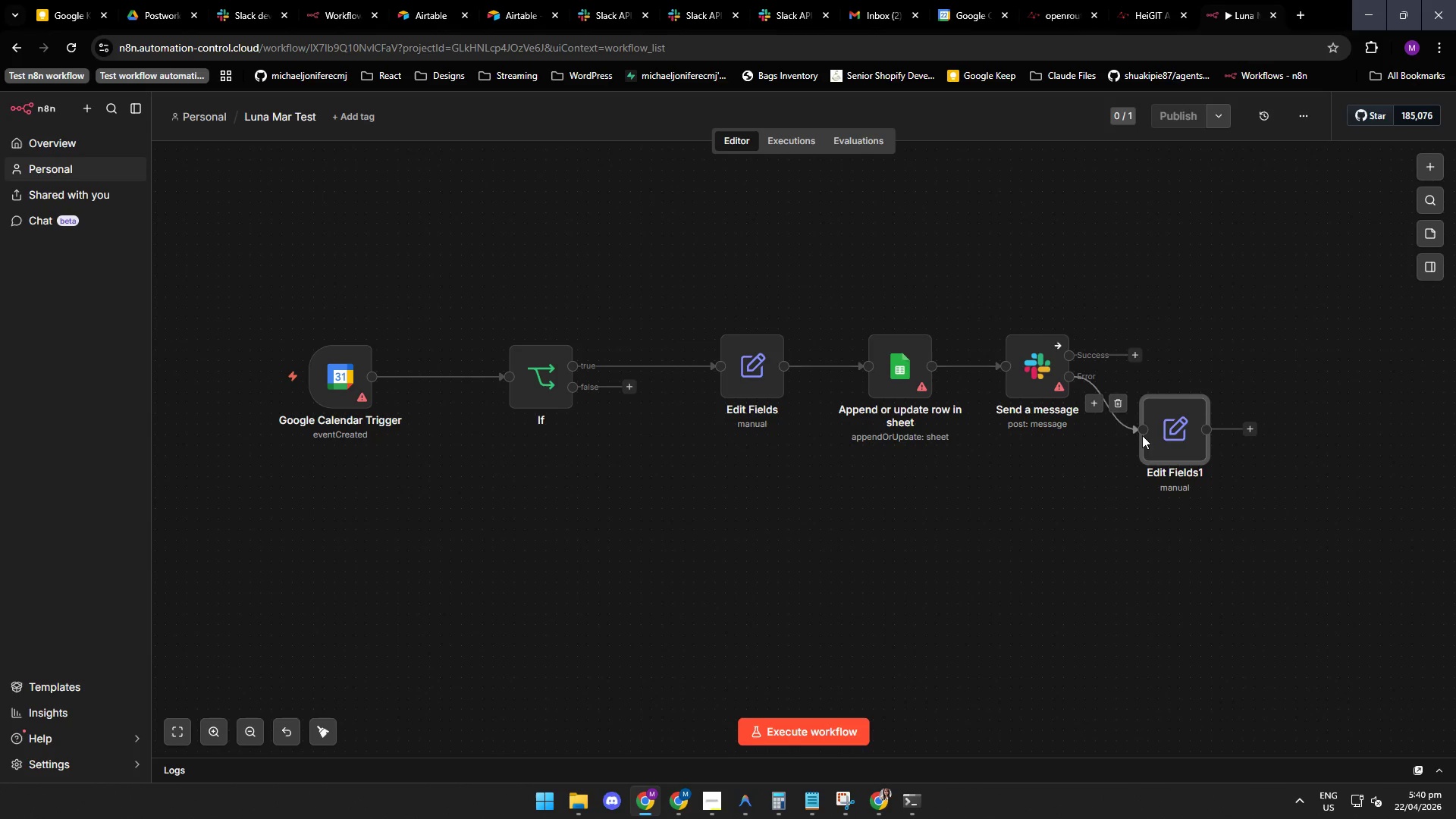 
left_click_drag(start_coordinate=[1167, 435], to_coordinate=[549, 511])
 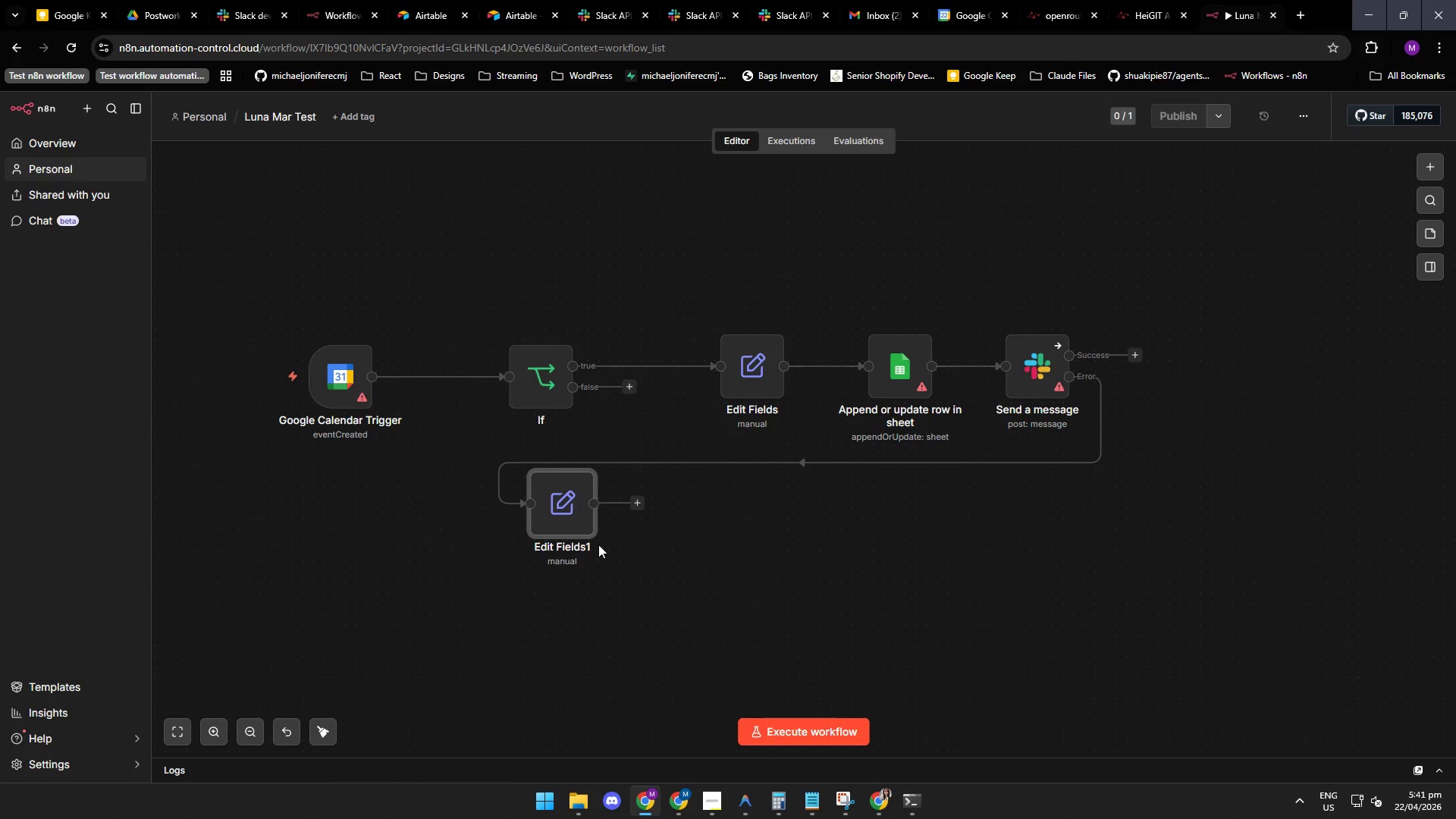 
left_click([436, 513])
 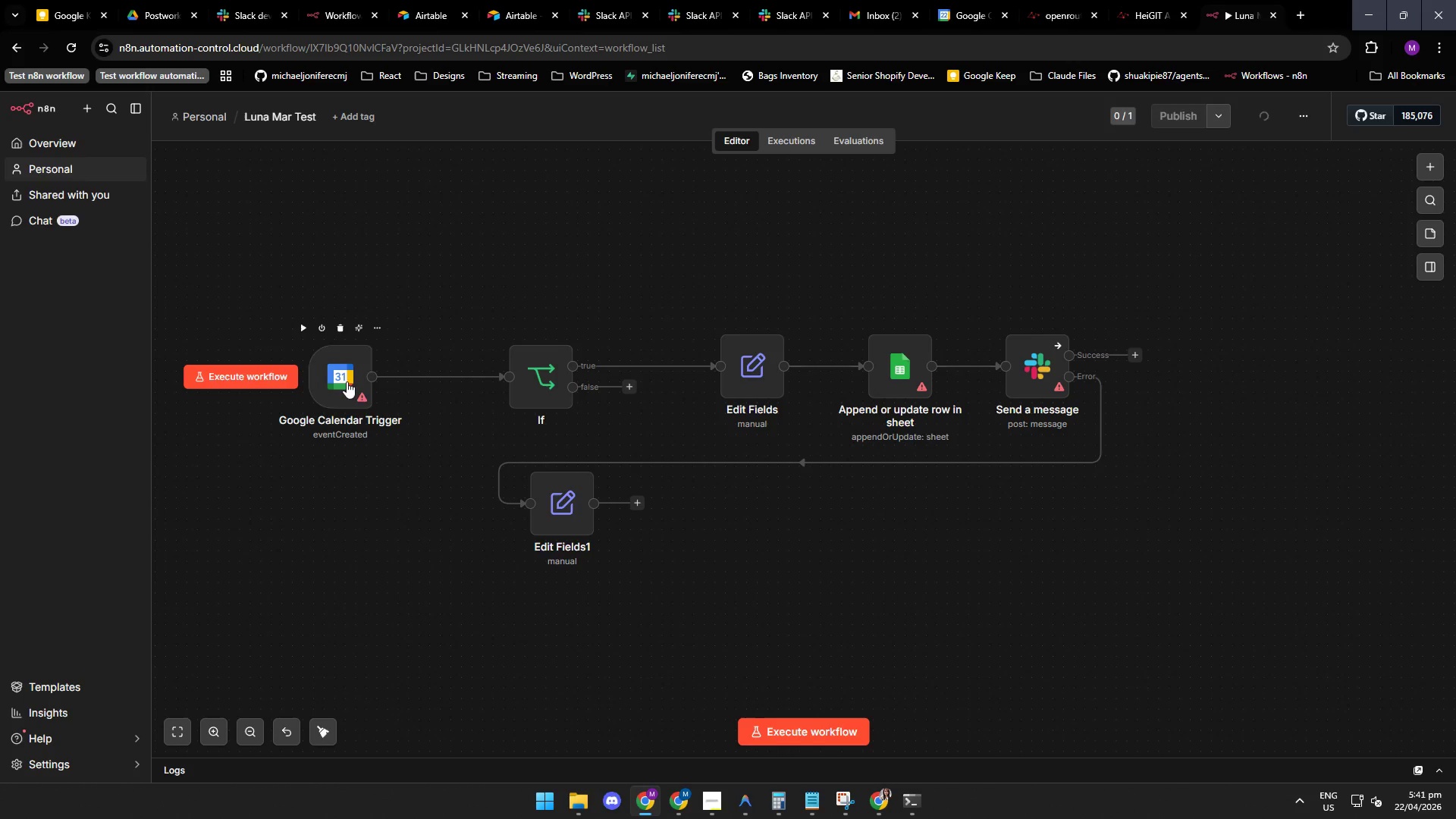 
double_click([347, 381])
 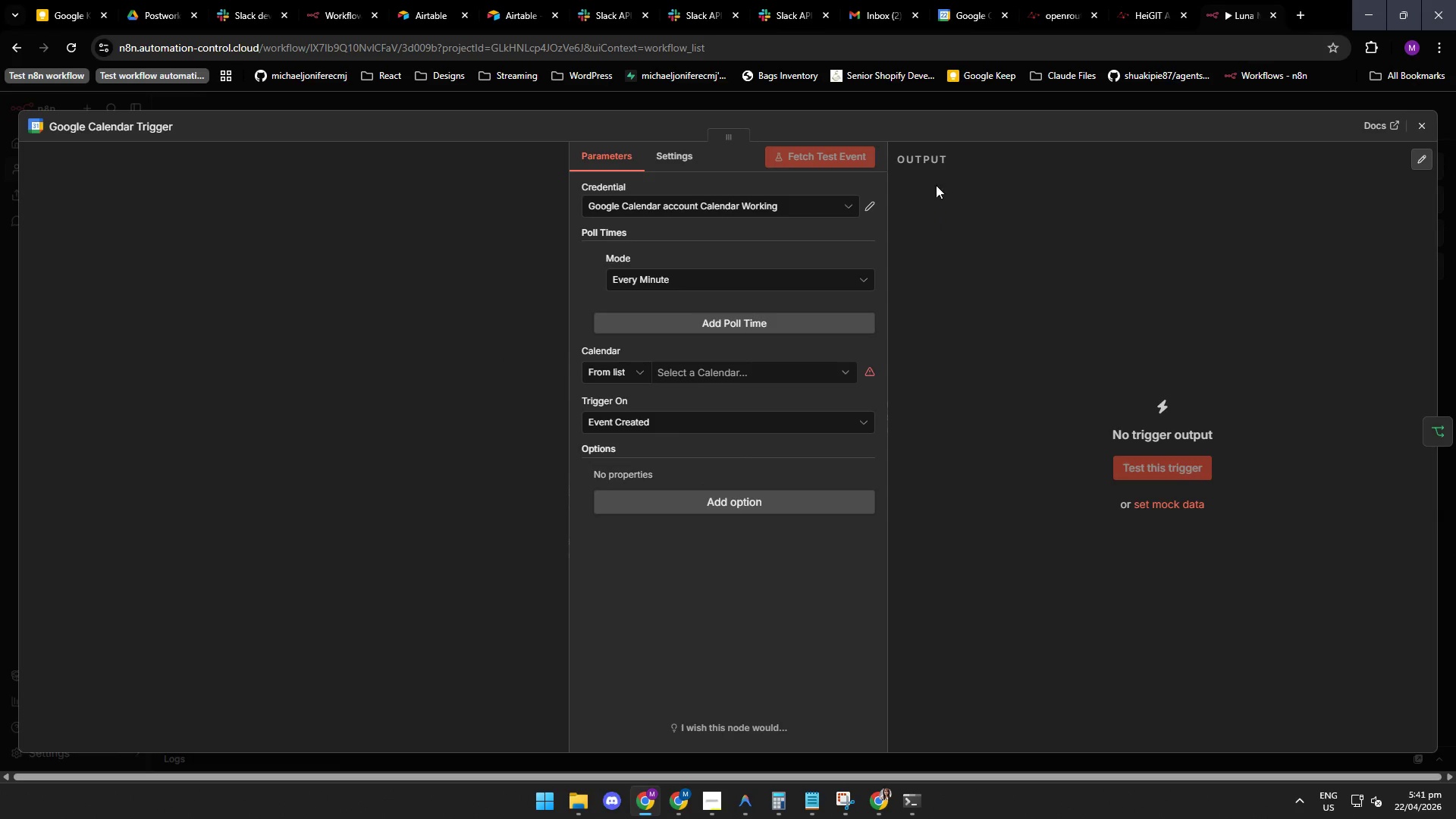 
left_click([674, 154])
 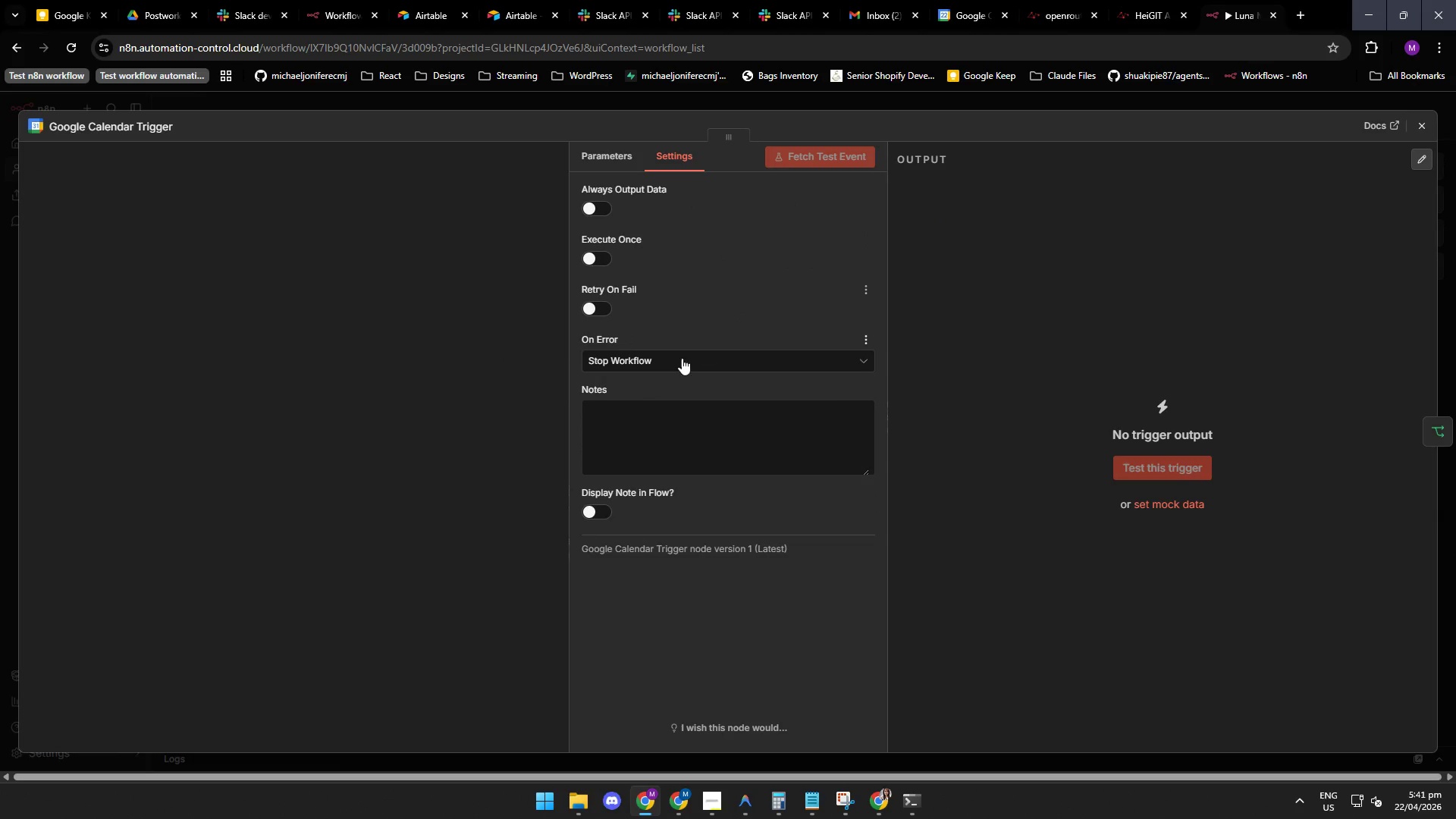 
left_click([682, 358])
 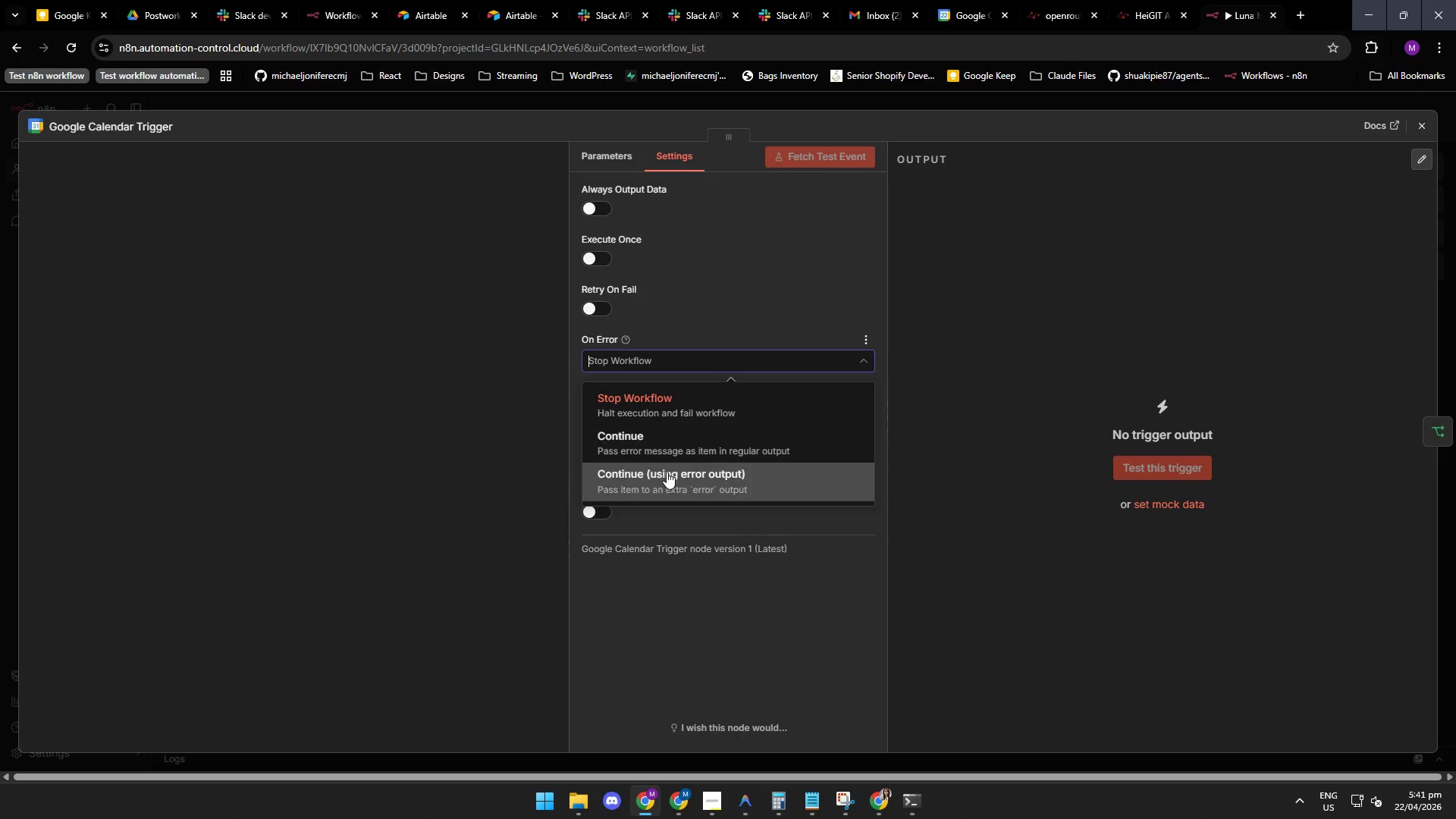 
left_click([667, 472])
 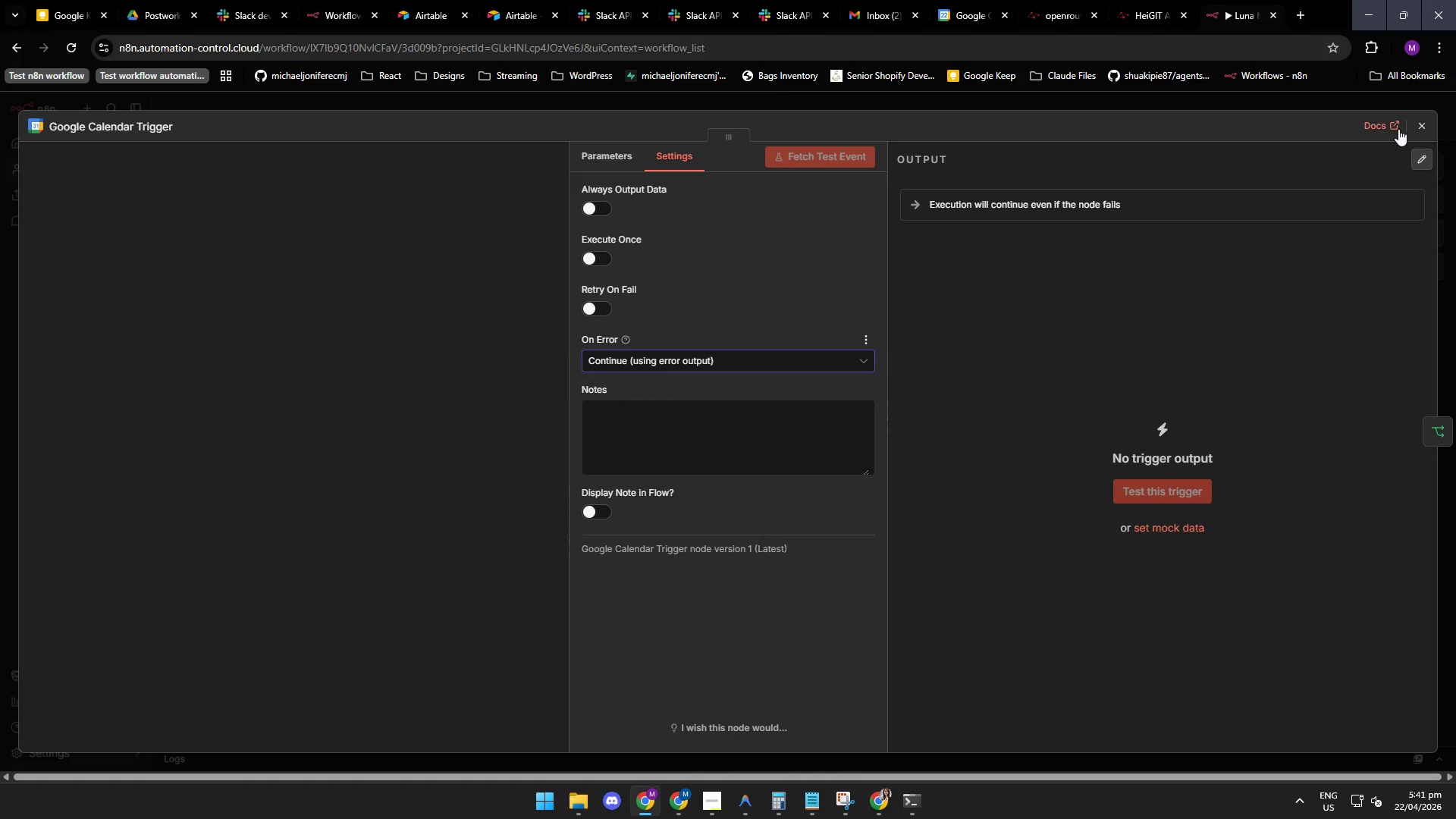 
left_click([1424, 125])
 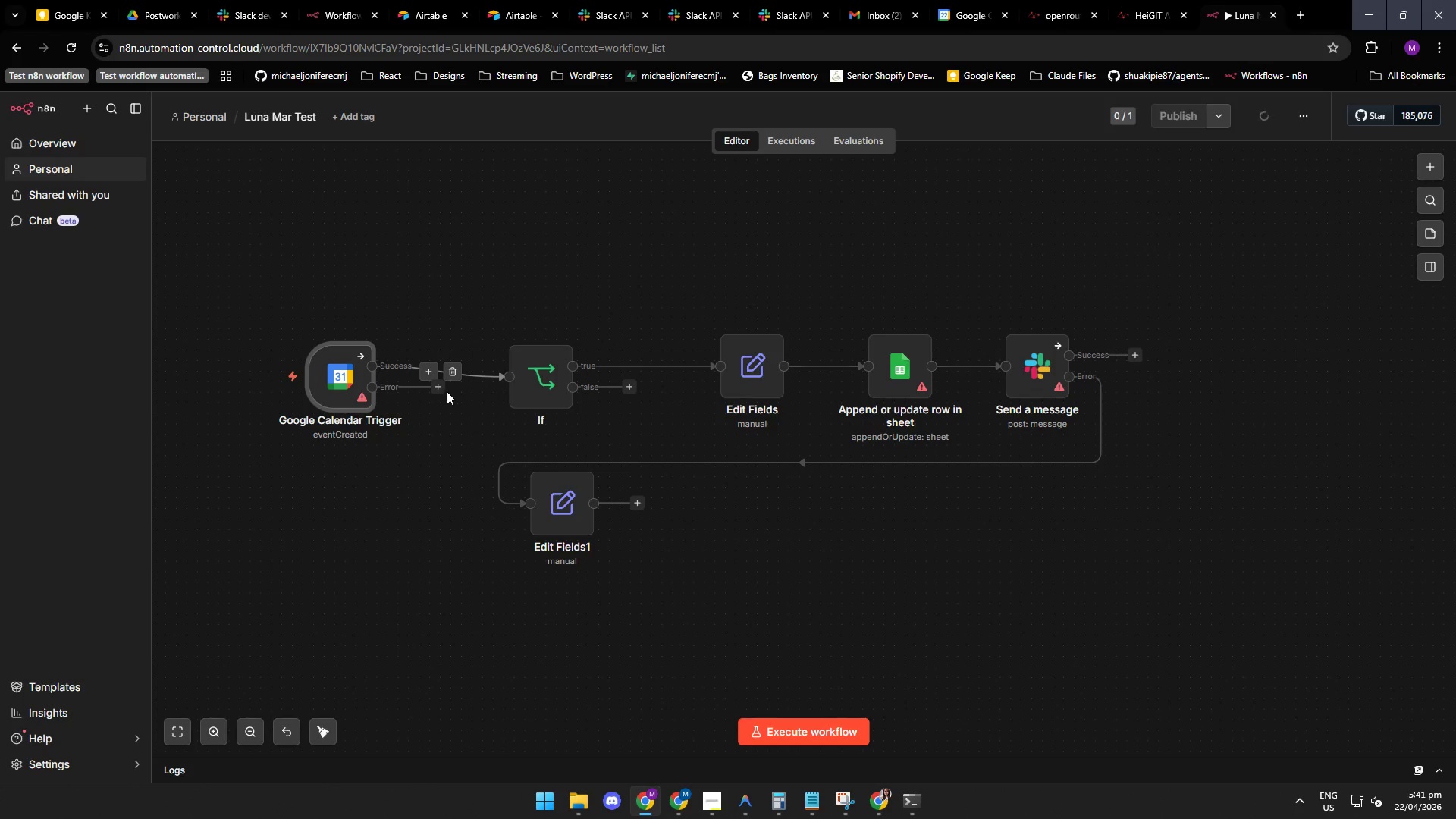 
left_click_drag(start_coordinate=[438, 391], to_coordinate=[499, 504])
 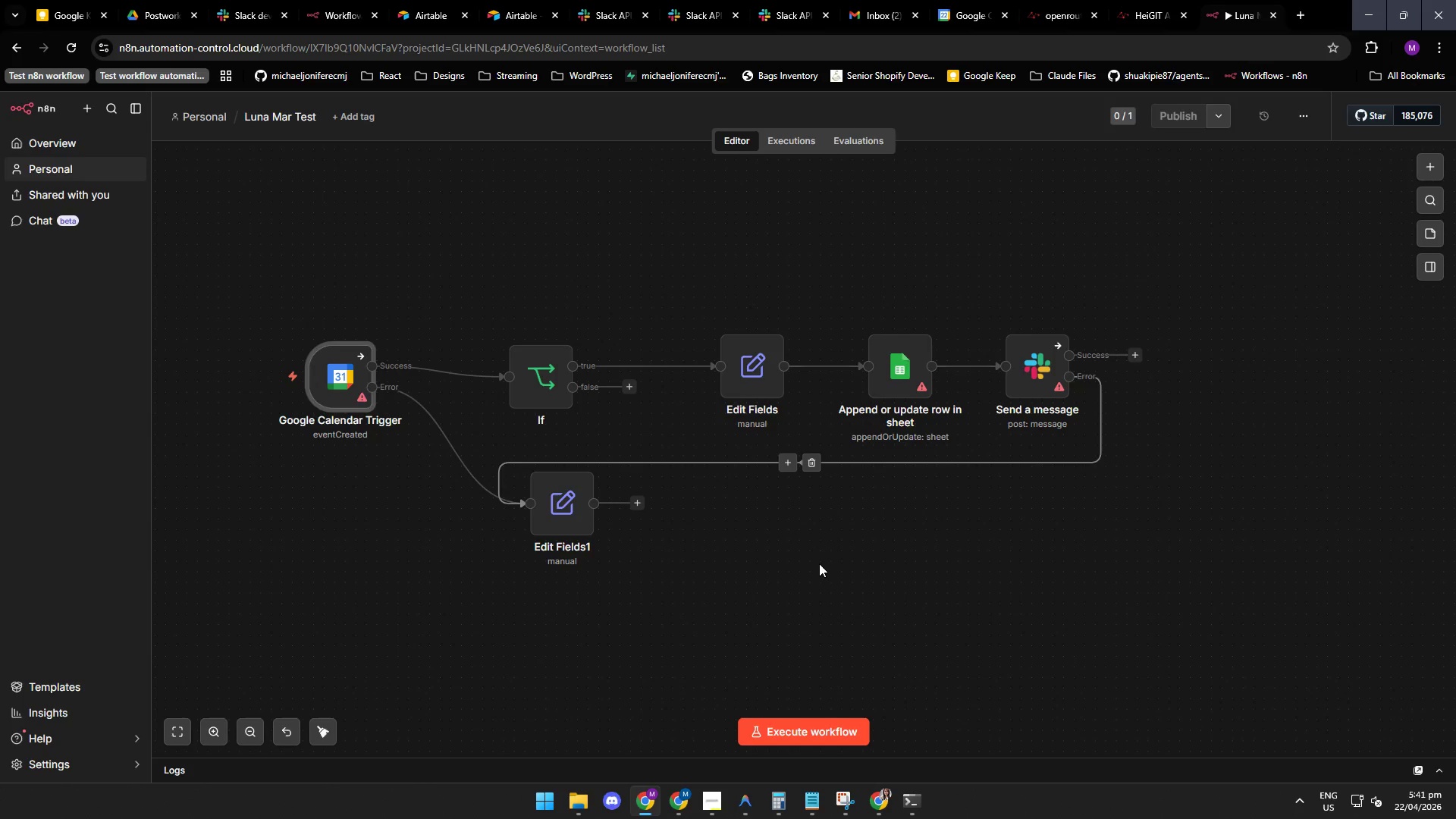 
left_click([819, 563])
 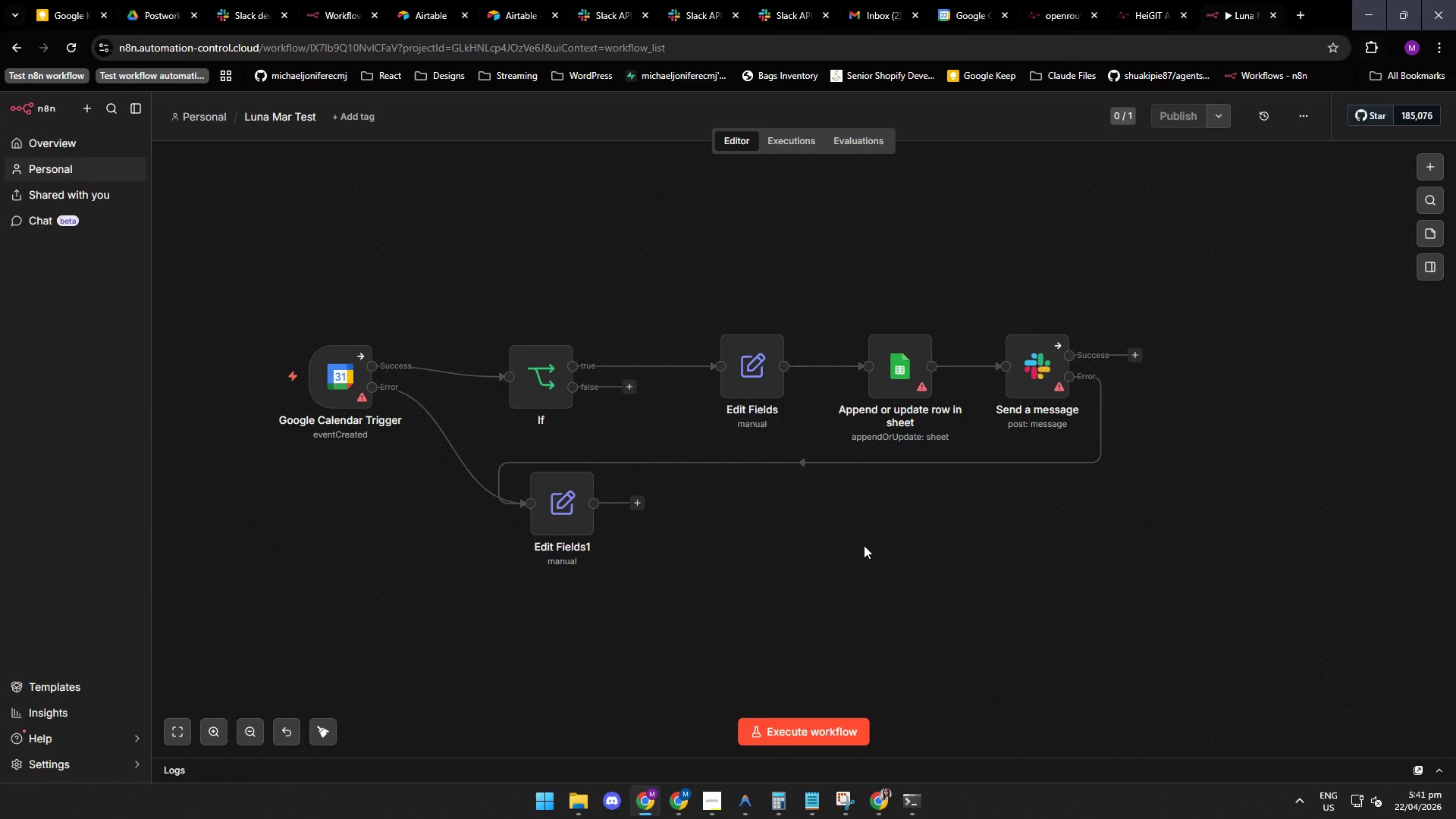 
wait(9.88)
 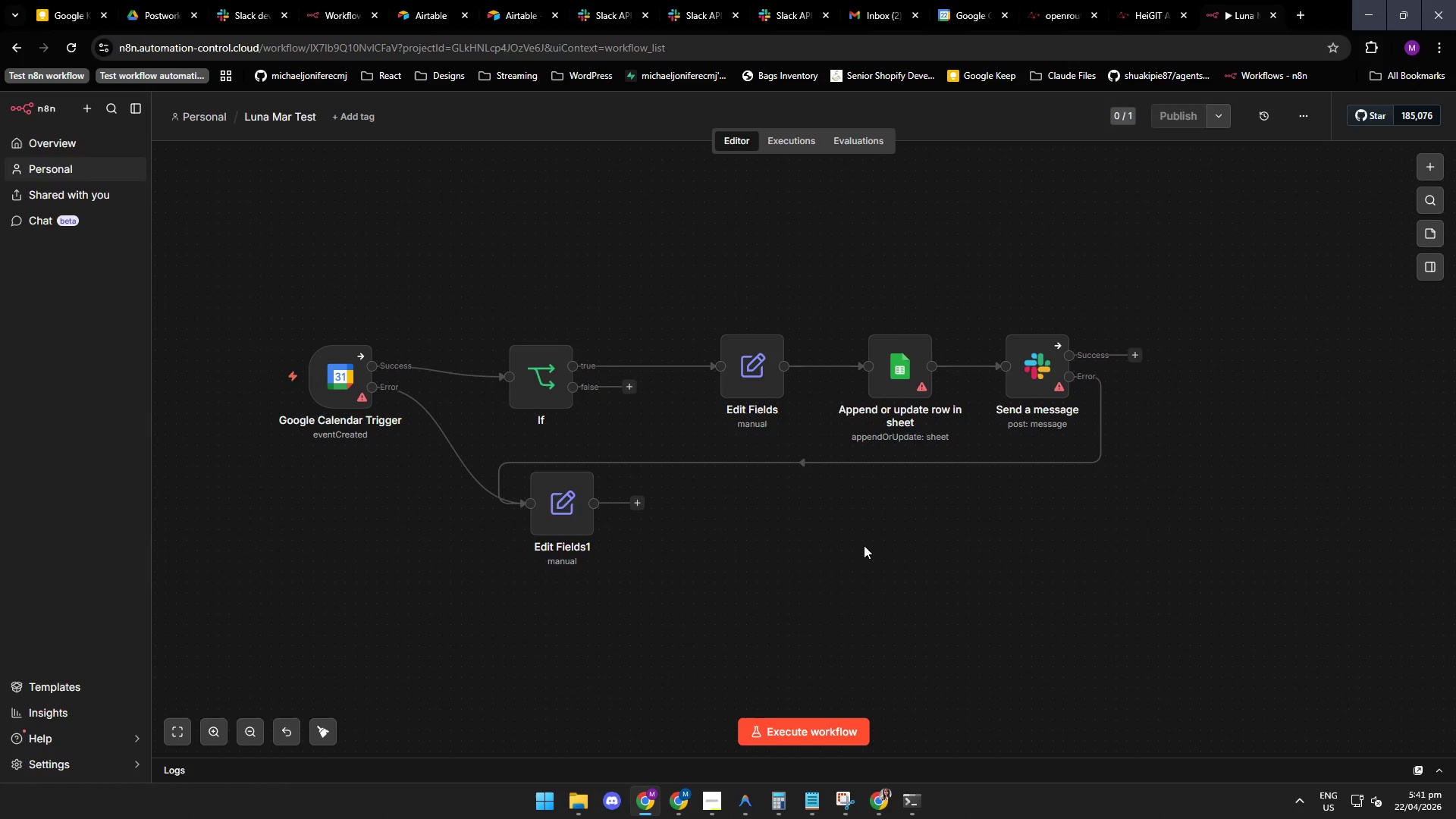 
left_click_drag(start_coordinate=[571, 510], to_coordinate=[577, 560])
 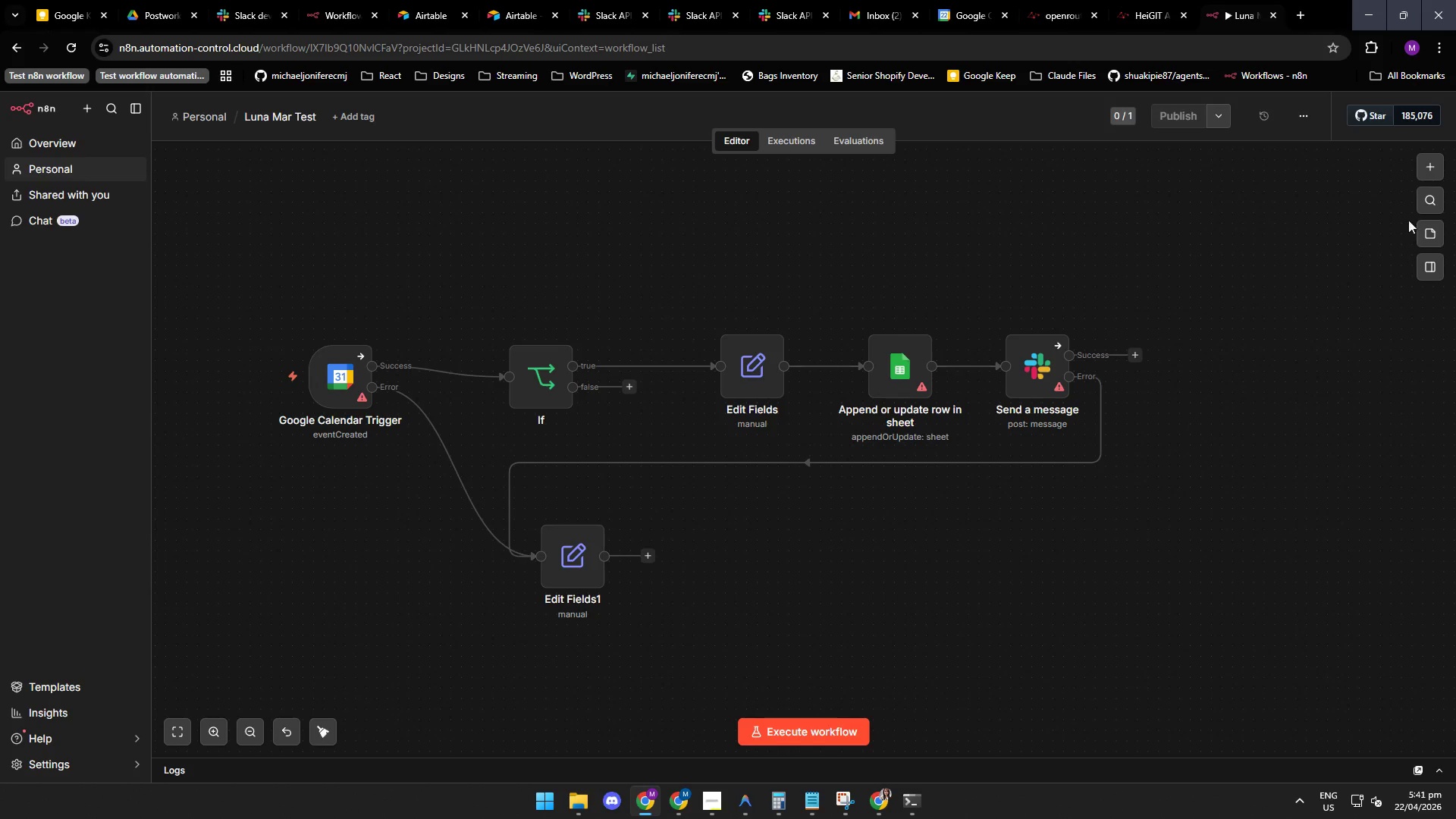 
left_click([1428, 173])
 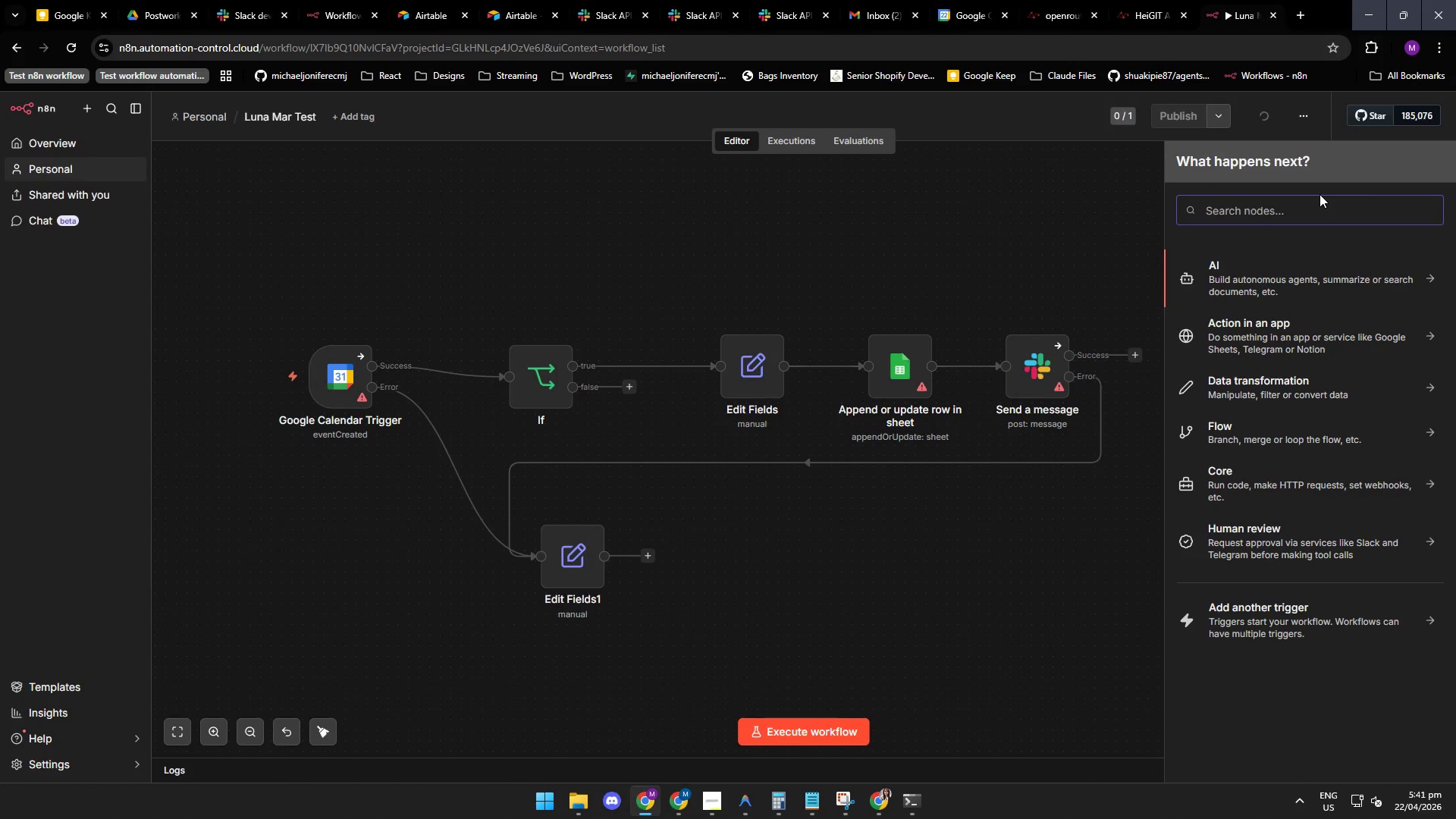 
type(error)
 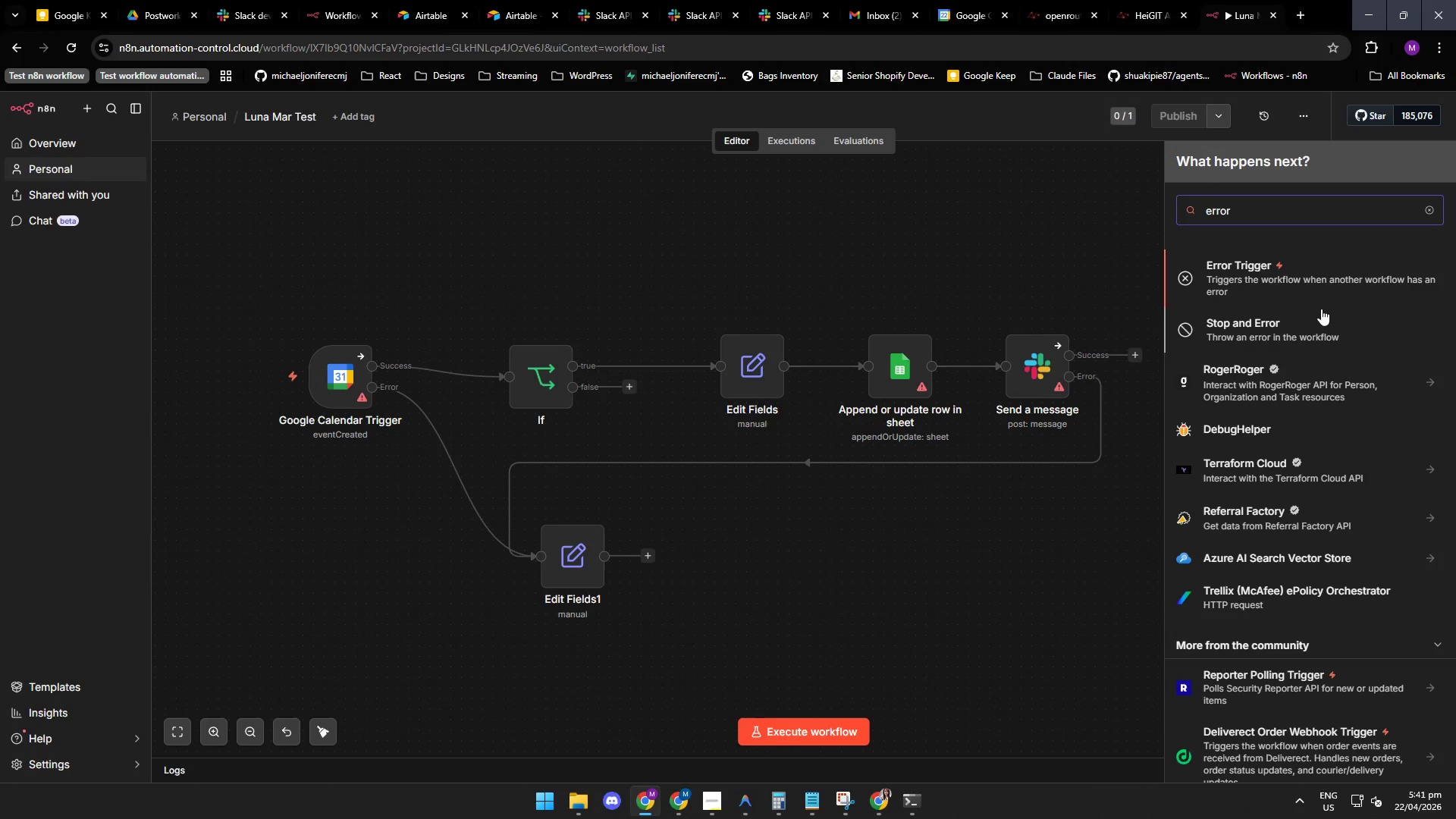 
left_click([1304, 281])
 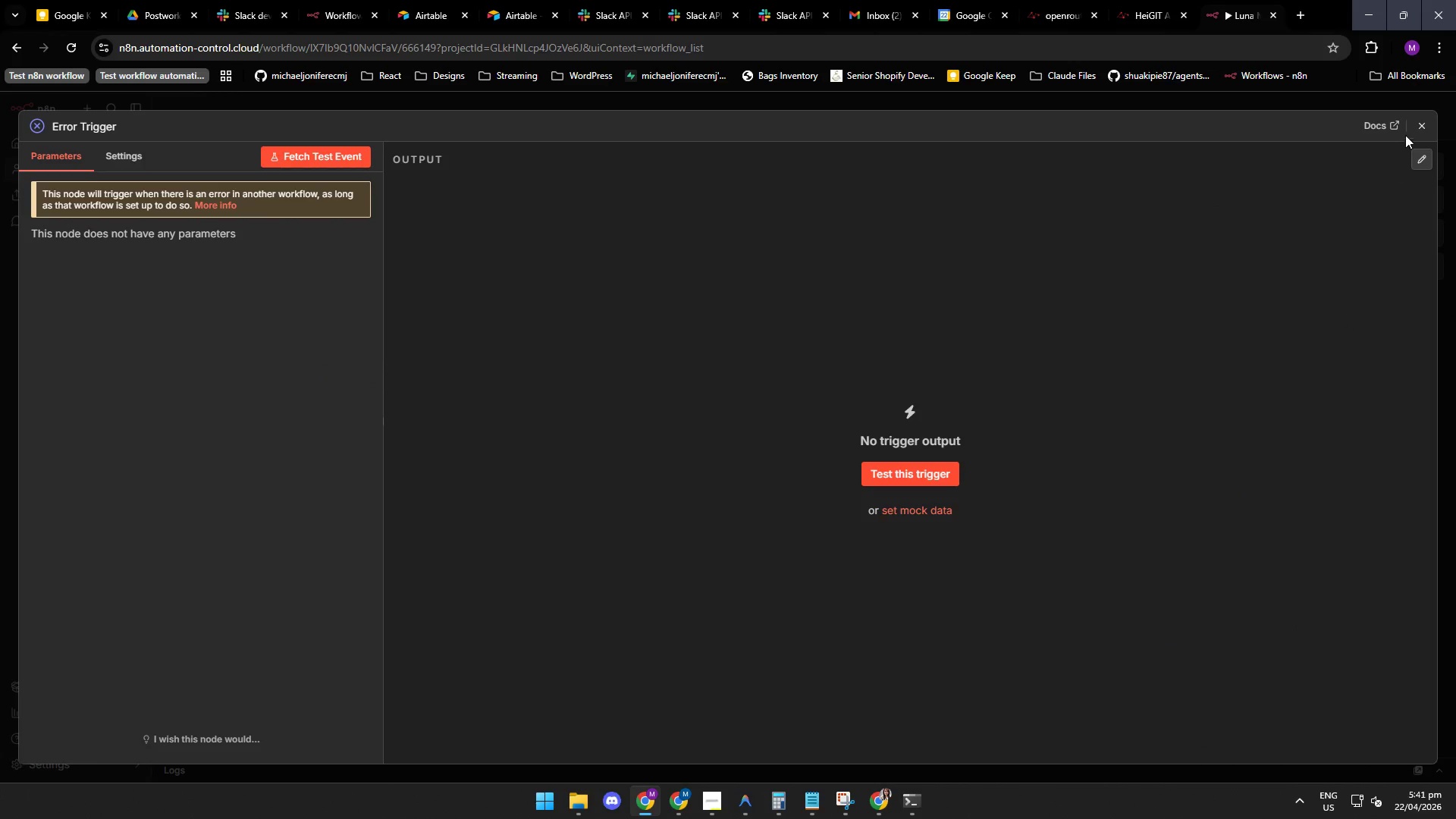 
left_click([1415, 128])
 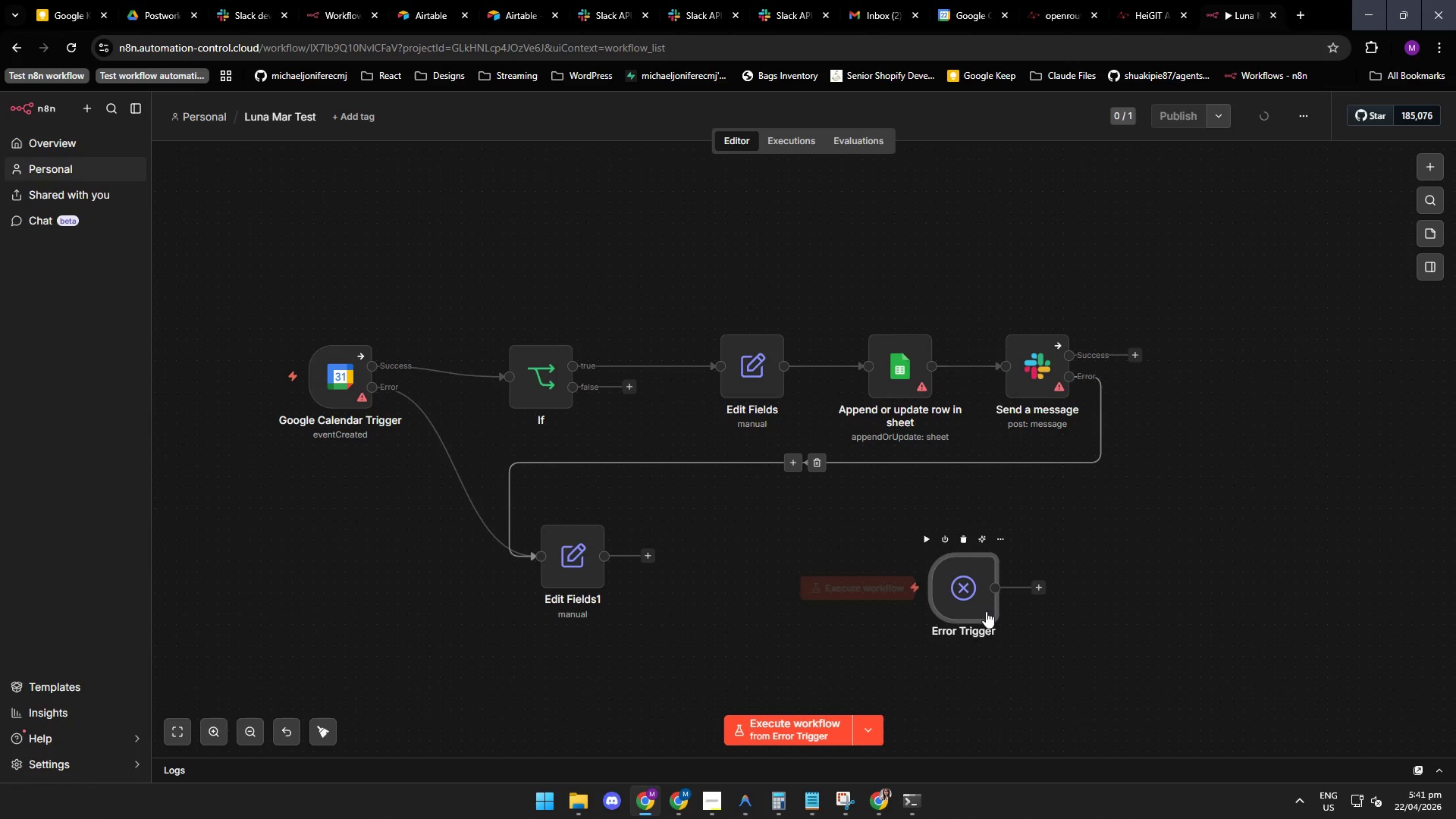 
left_click_drag(start_coordinate=[972, 606], to_coordinate=[404, 586])
 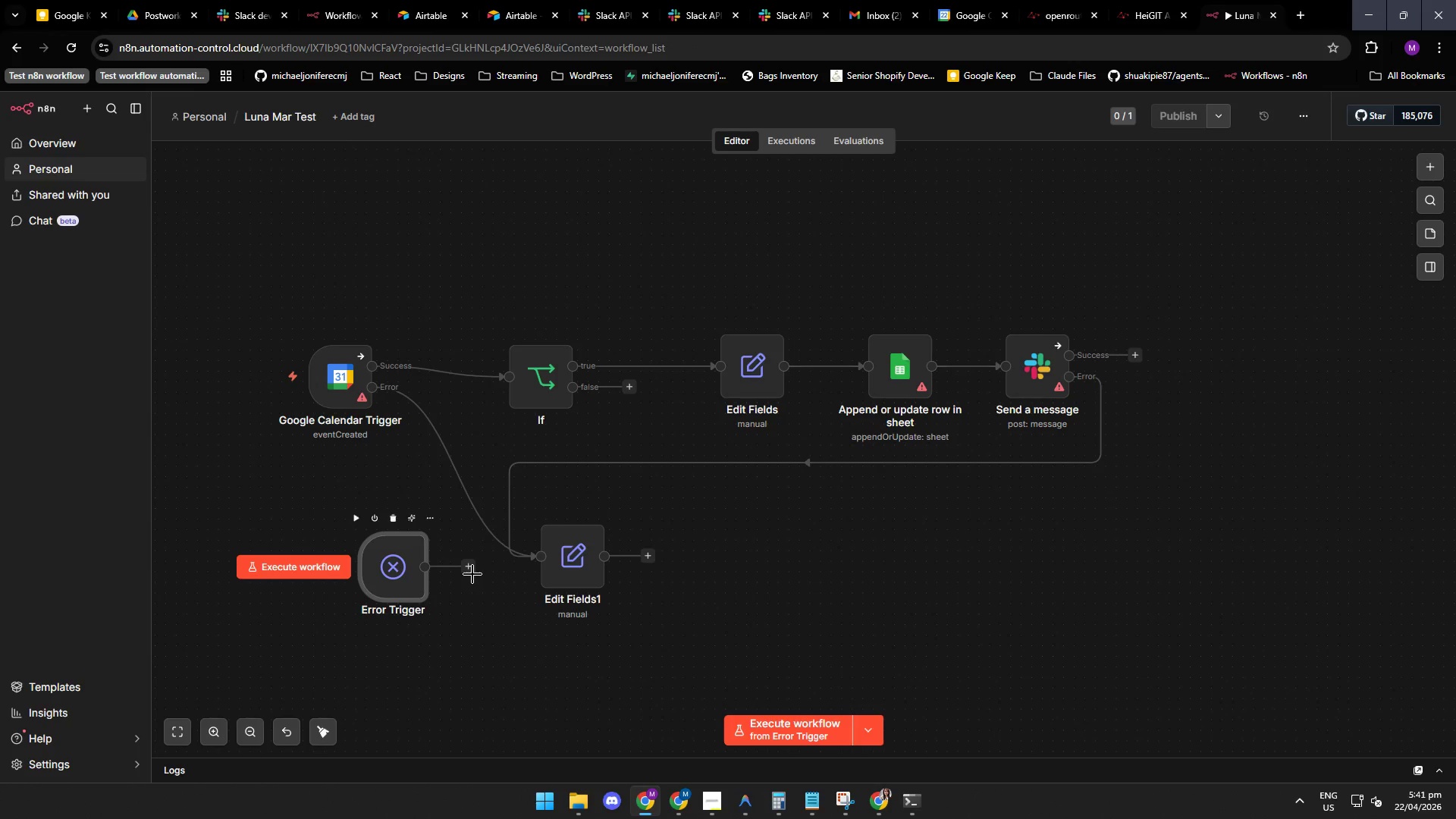 
left_click_drag(start_coordinate=[472, 574], to_coordinate=[548, 560])
 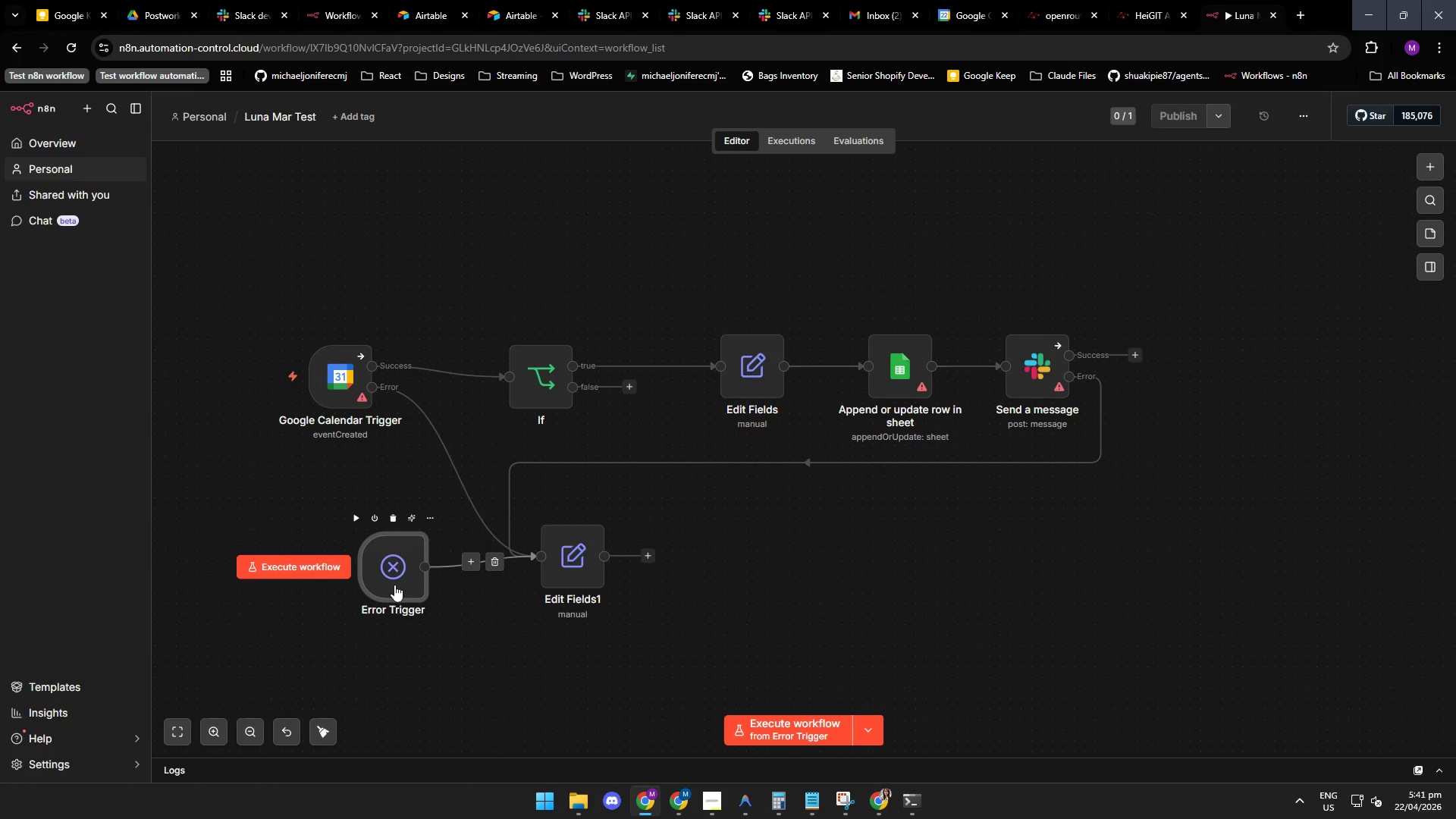 
left_click_drag(start_coordinate=[394, 585], to_coordinate=[406, 571])
 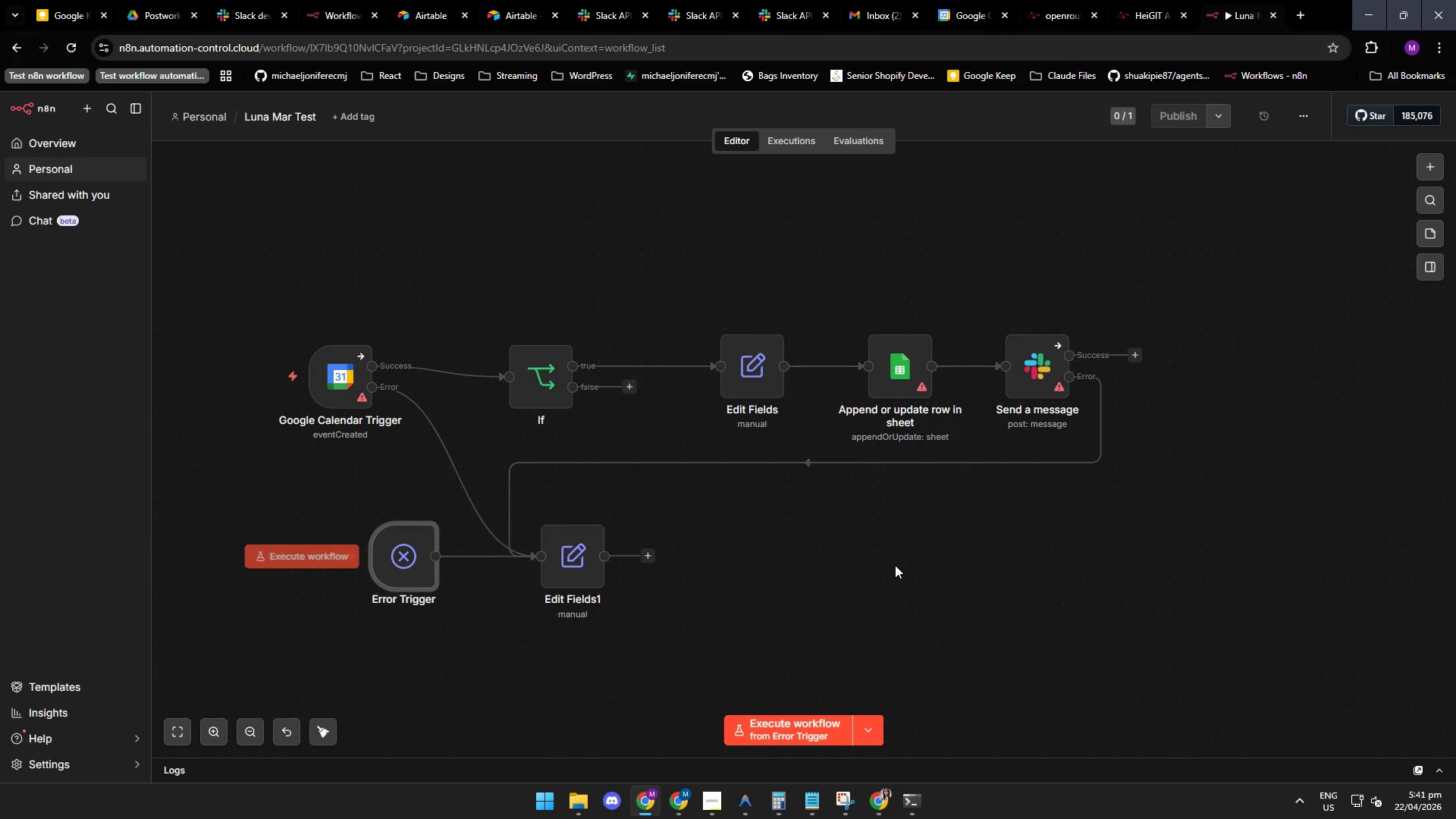 
left_click([895, 565])
 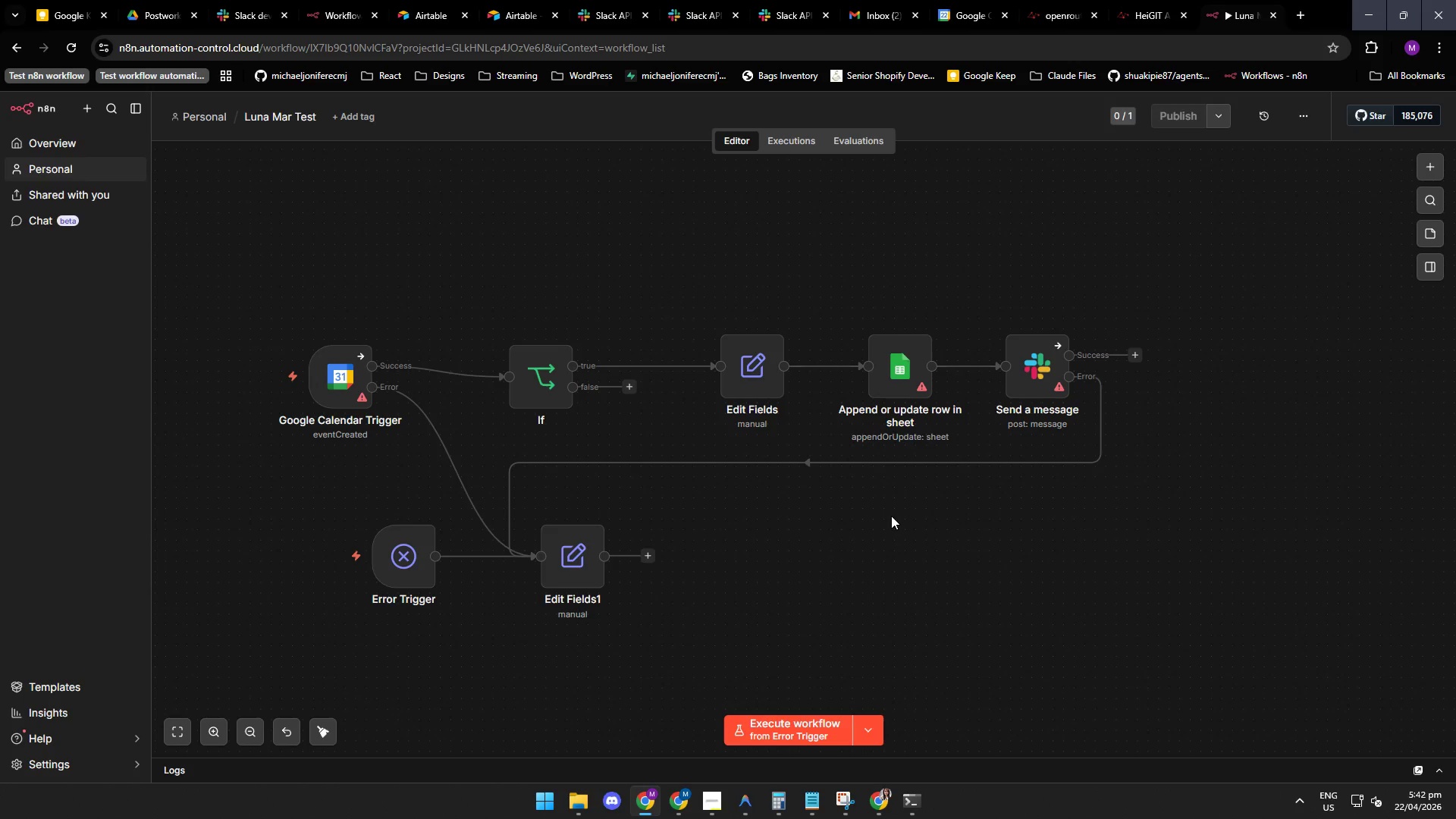 
wait(23.38)
 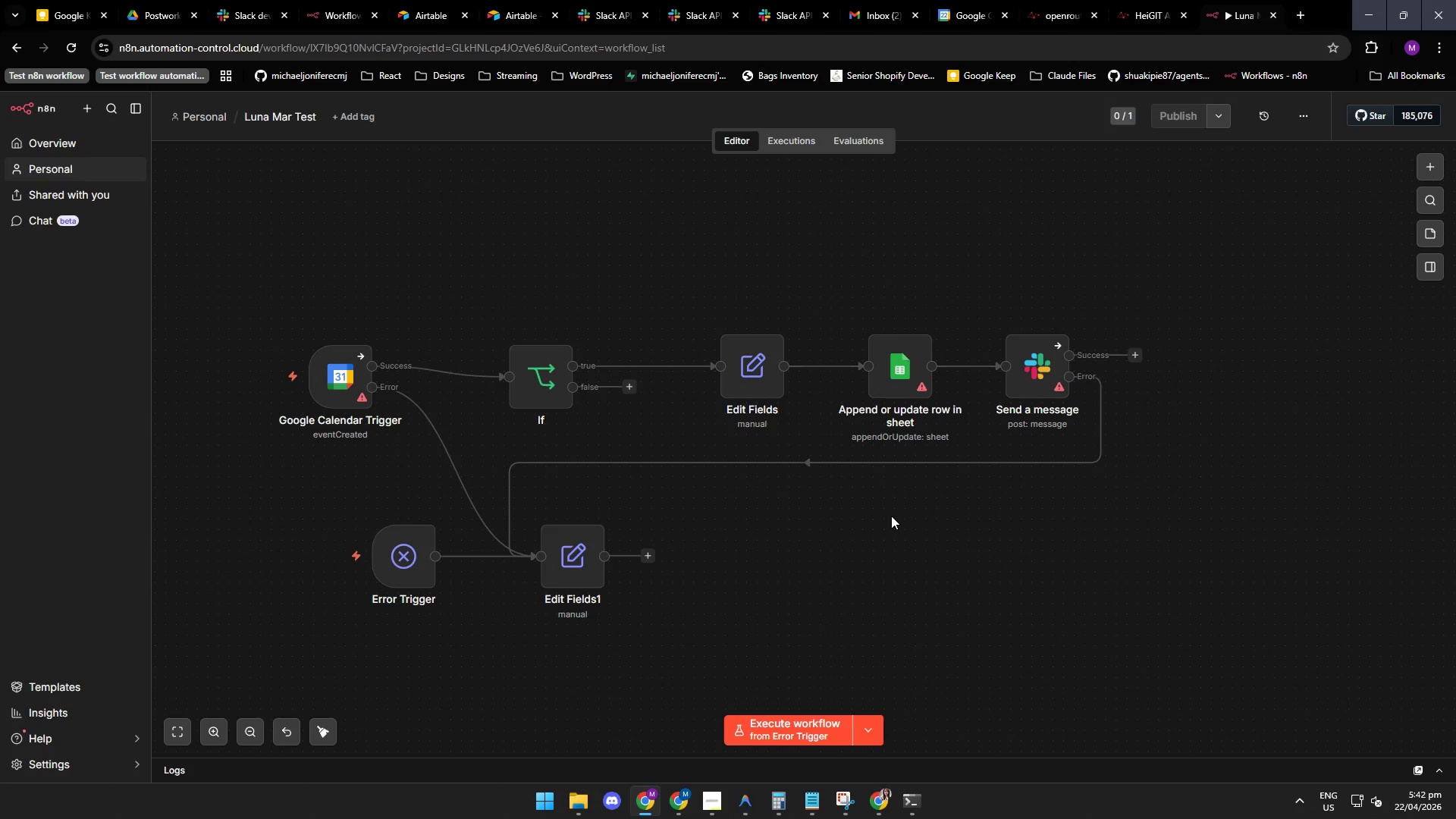 
left_click([649, 557])
 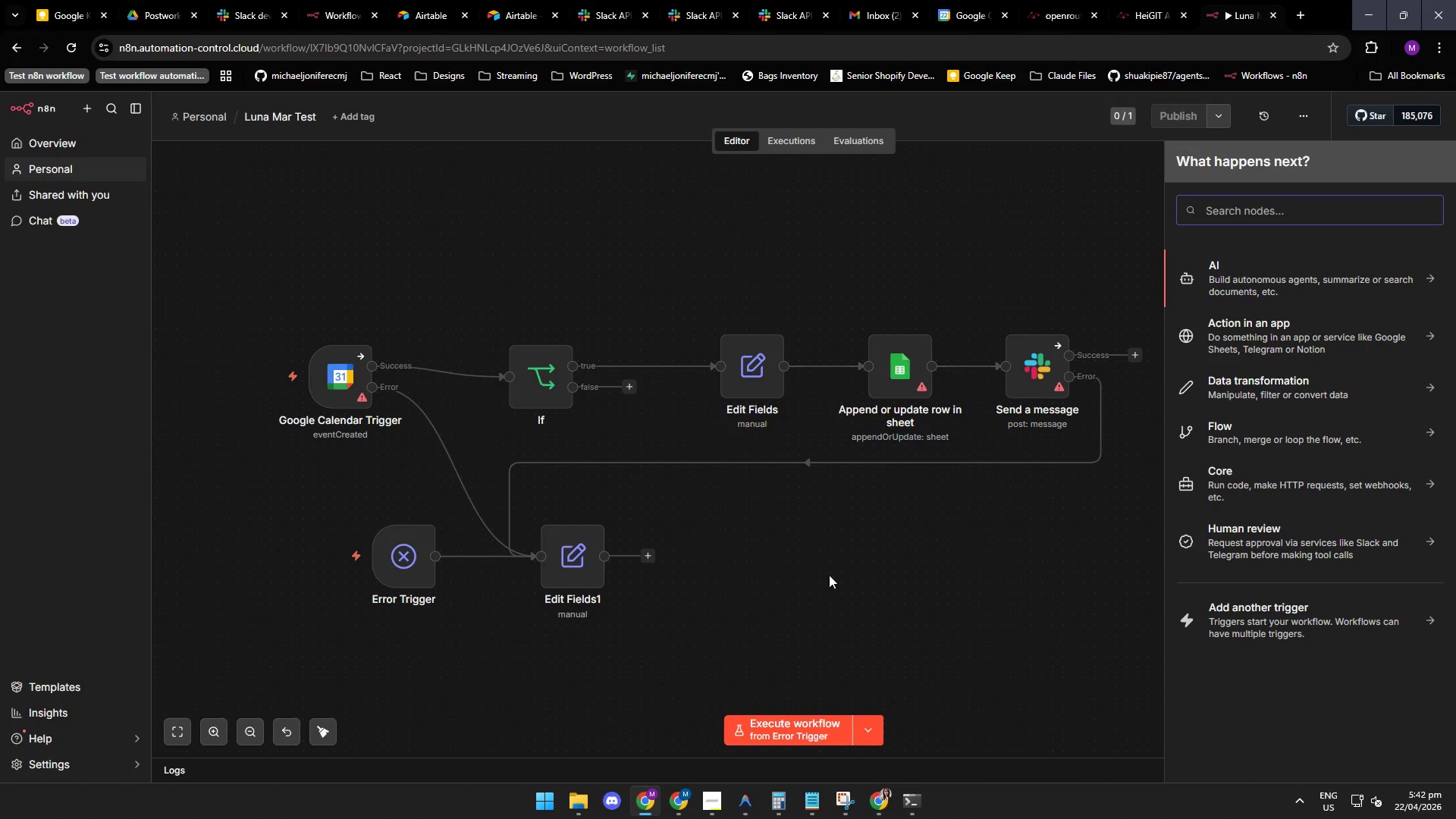 
type(she)
 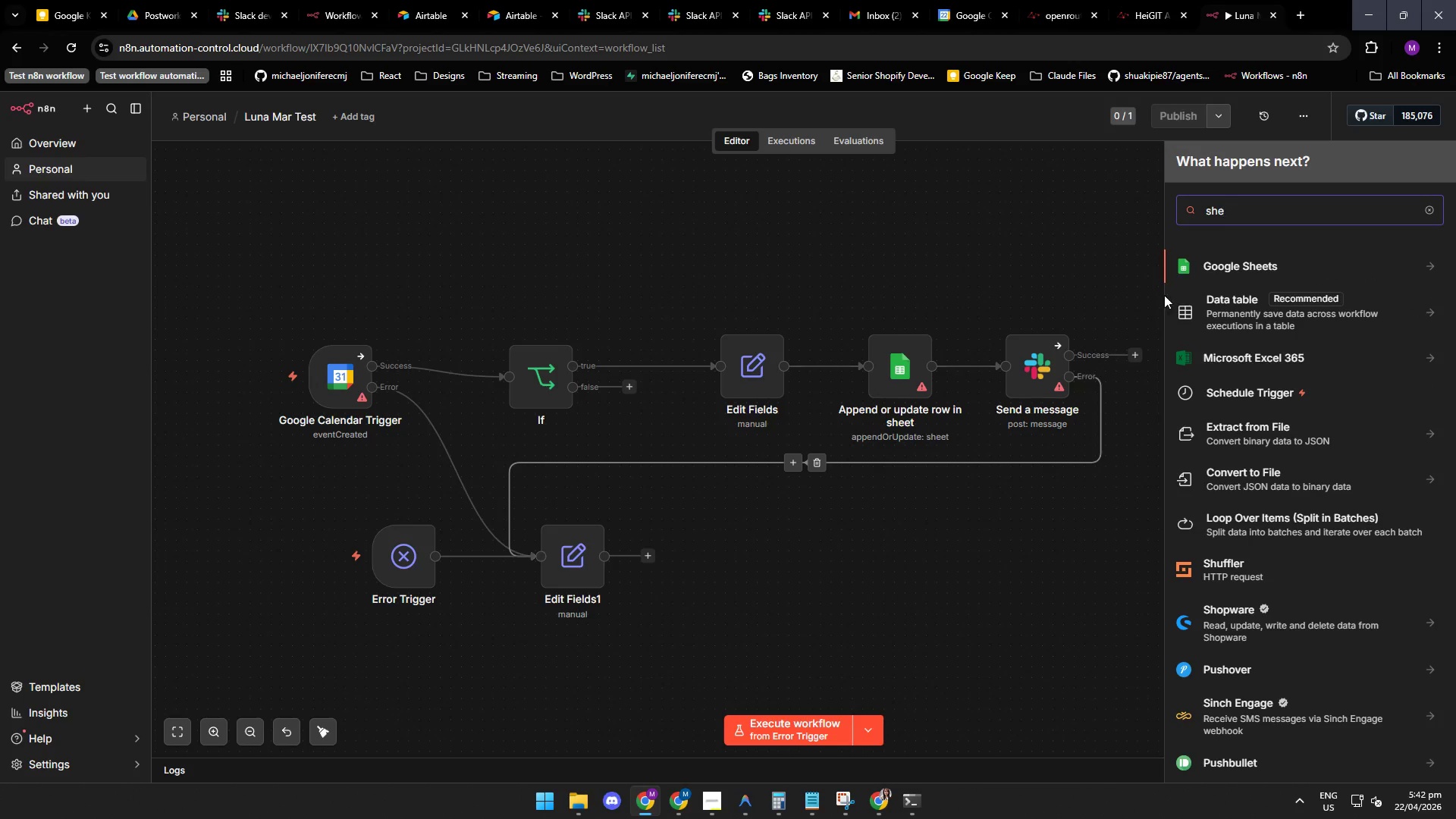 
left_click([1204, 259])
 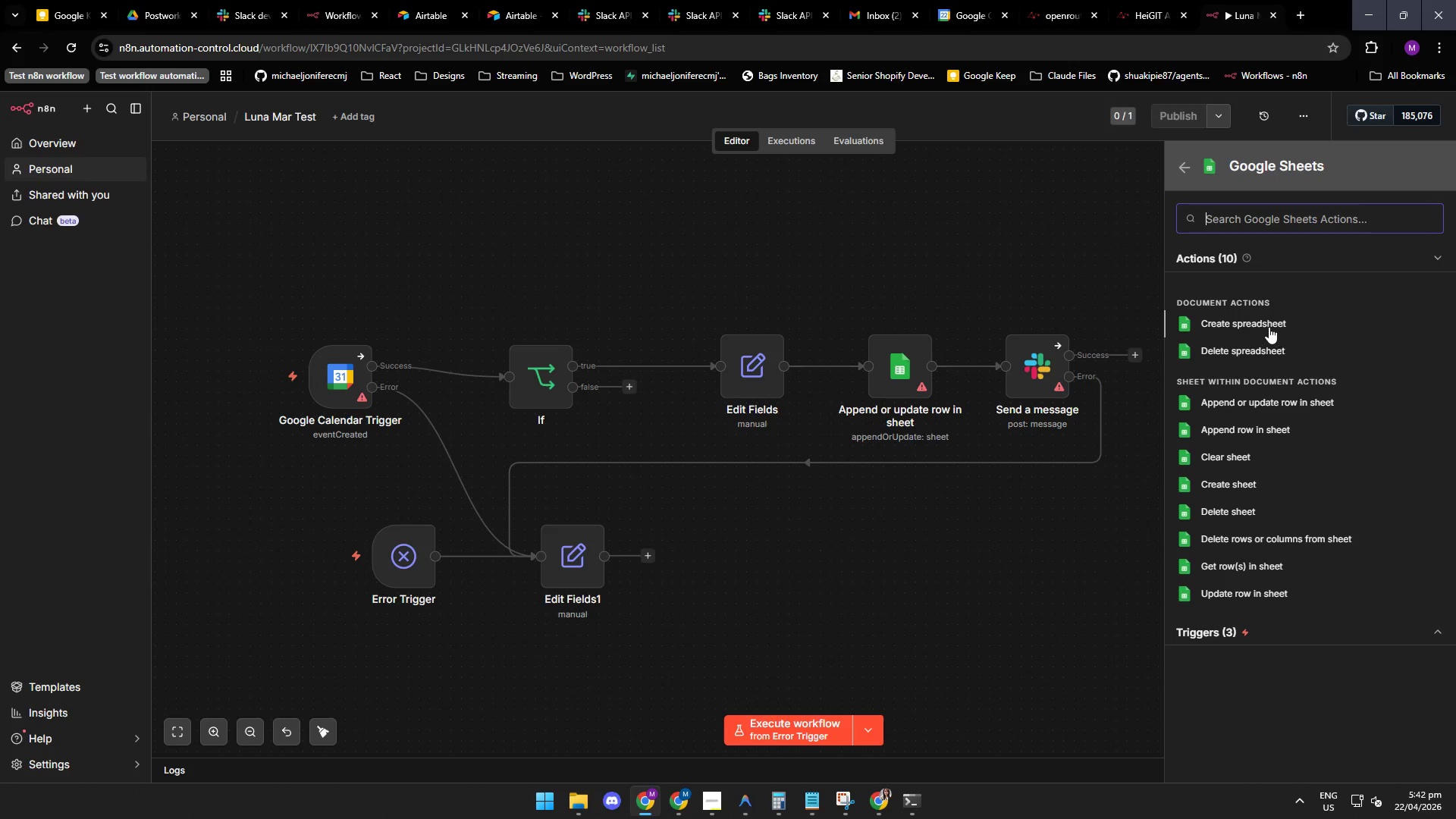 
wait(6.27)
 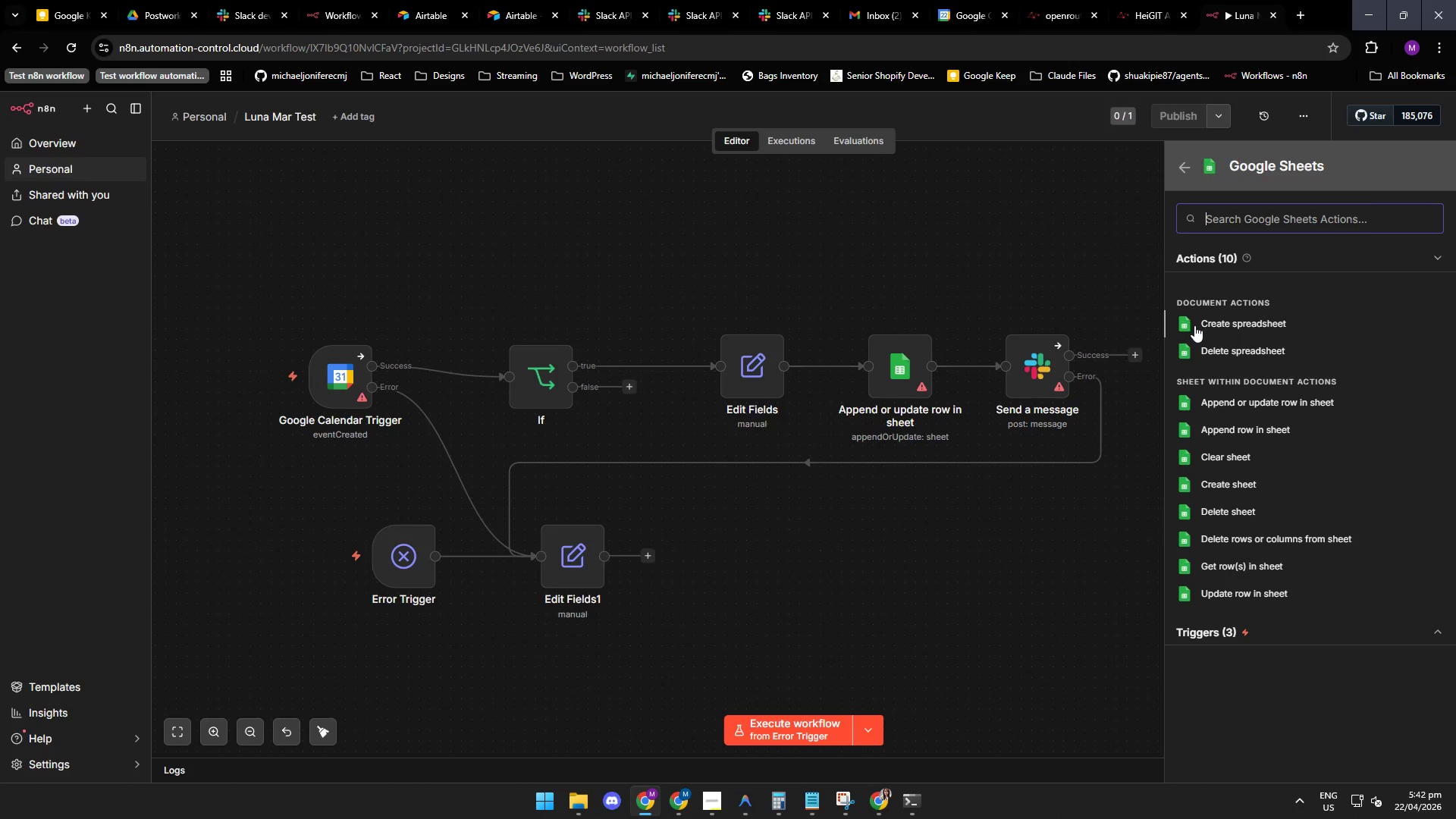 
left_click([1263, 406])
 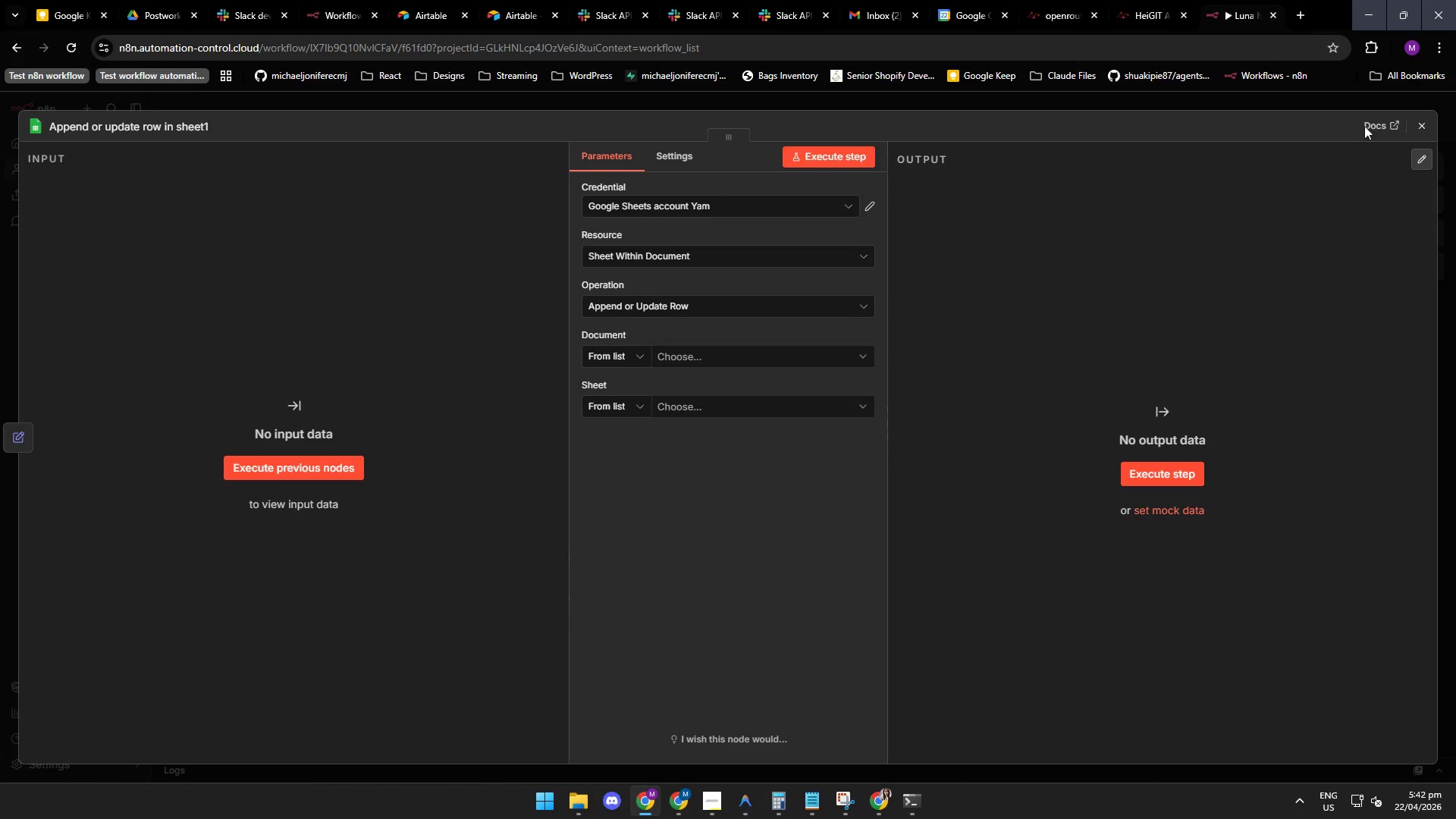 
left_click([1423, 129])
 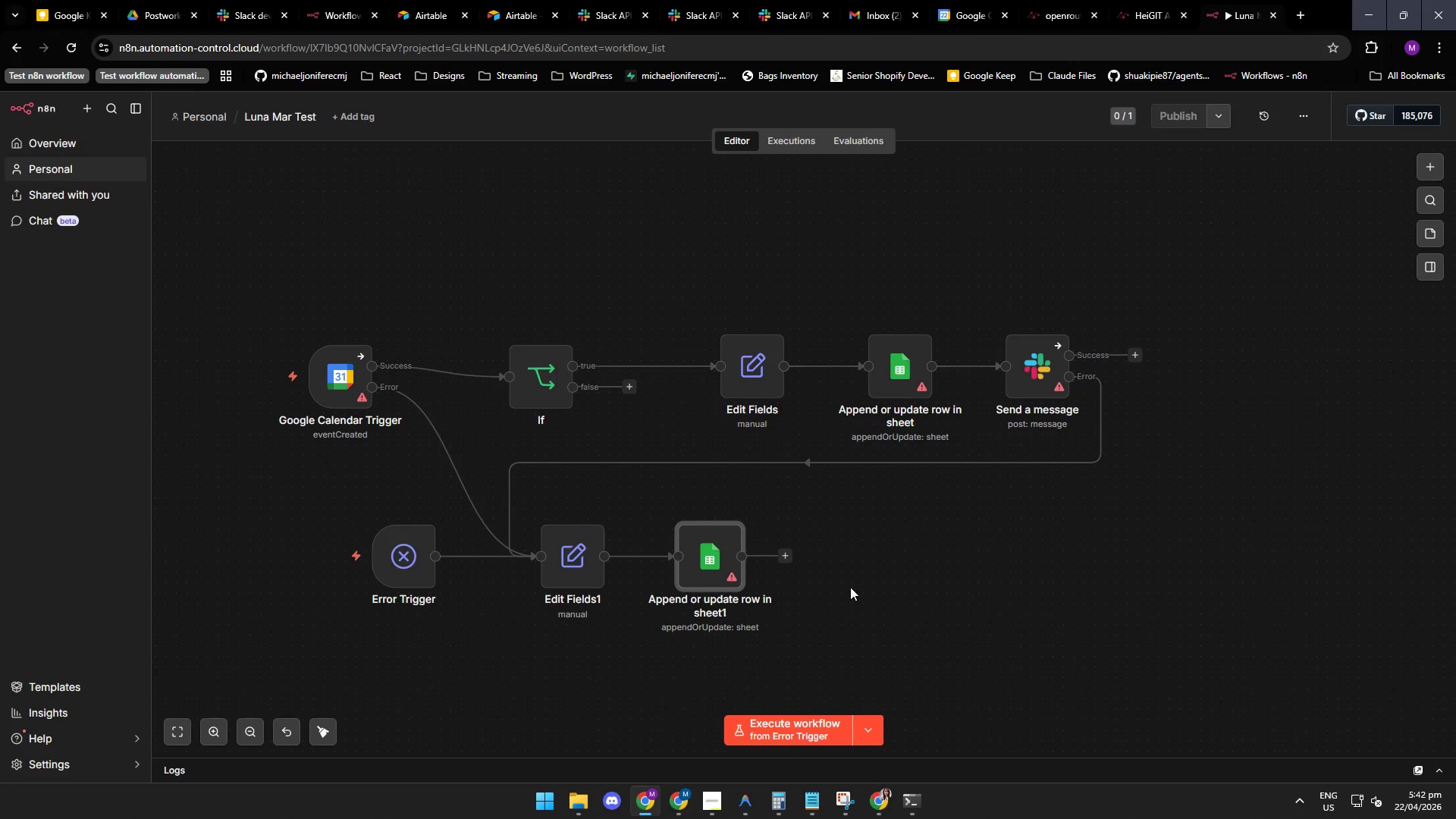 
wait(5.03)
 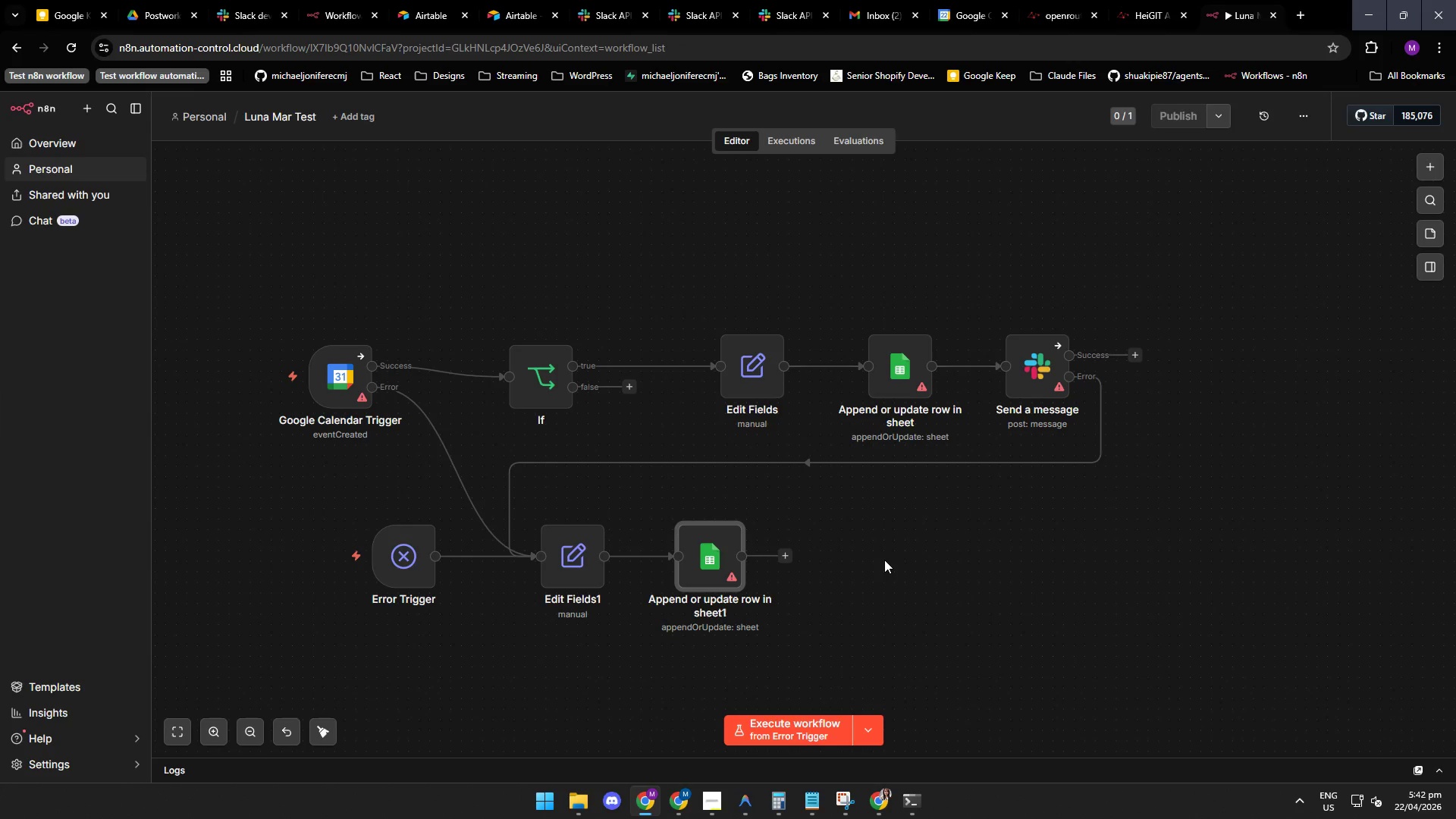 
left_click([789, 561])
 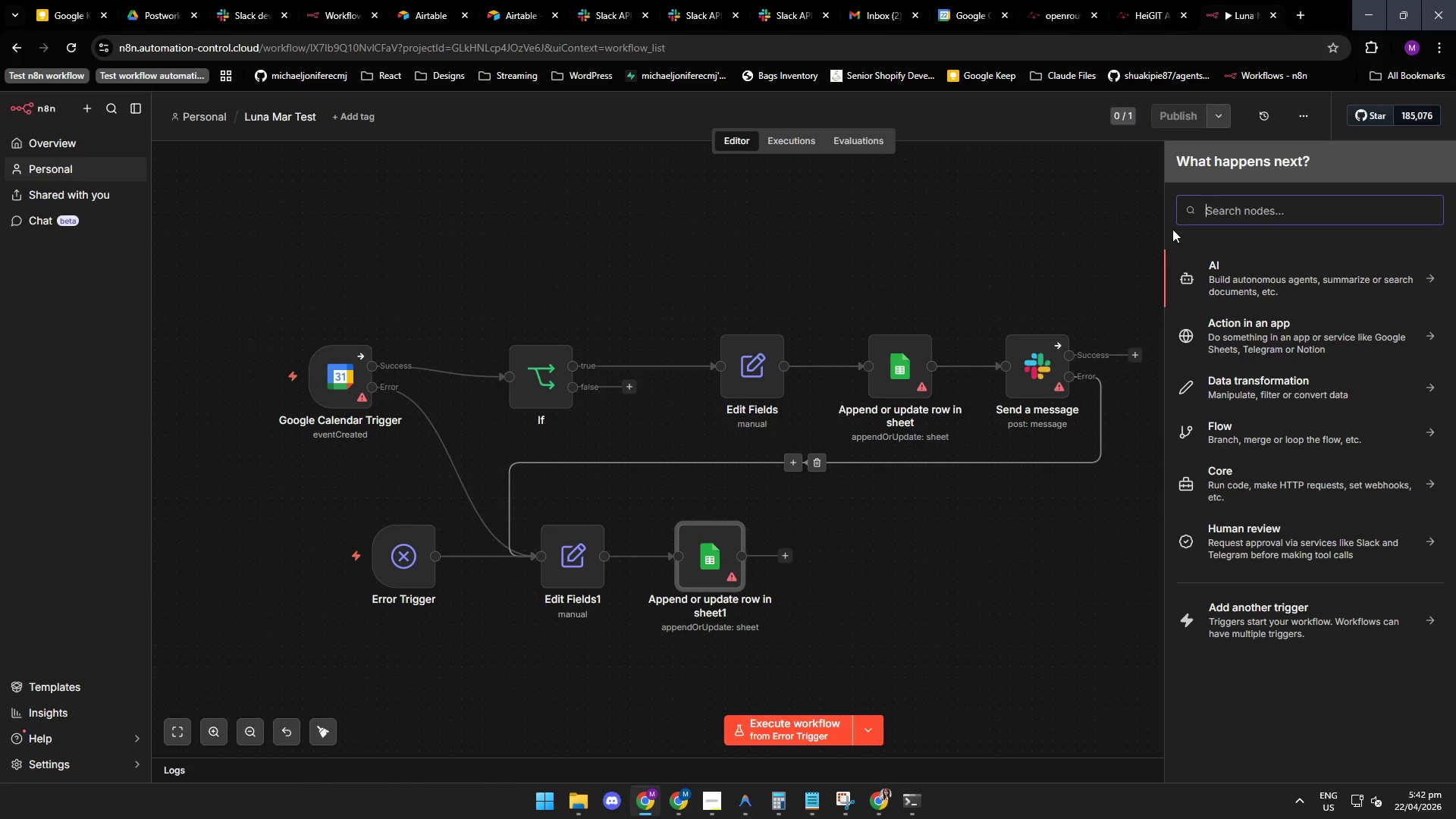 
type(sla)
 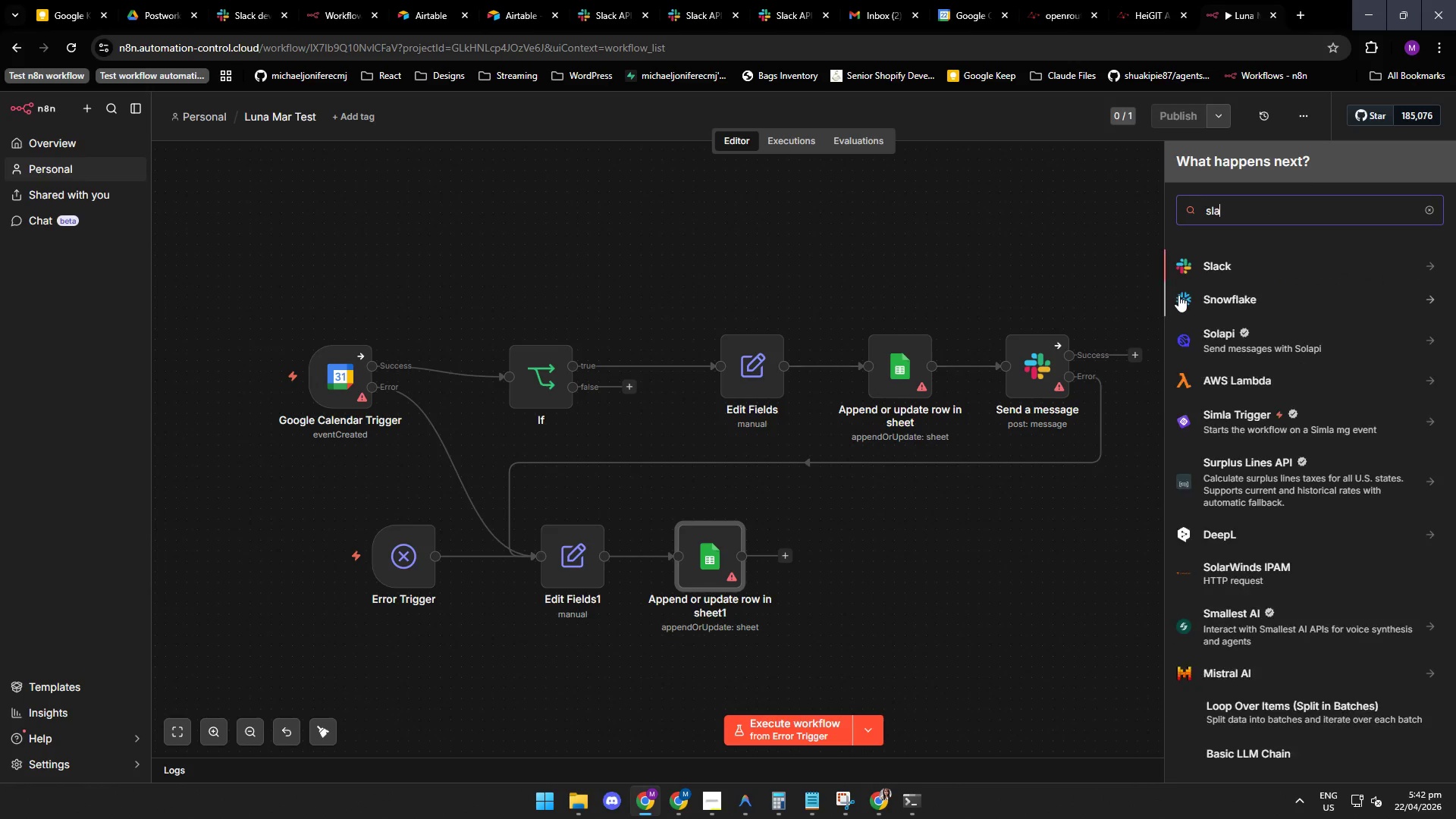 
type(ck)
 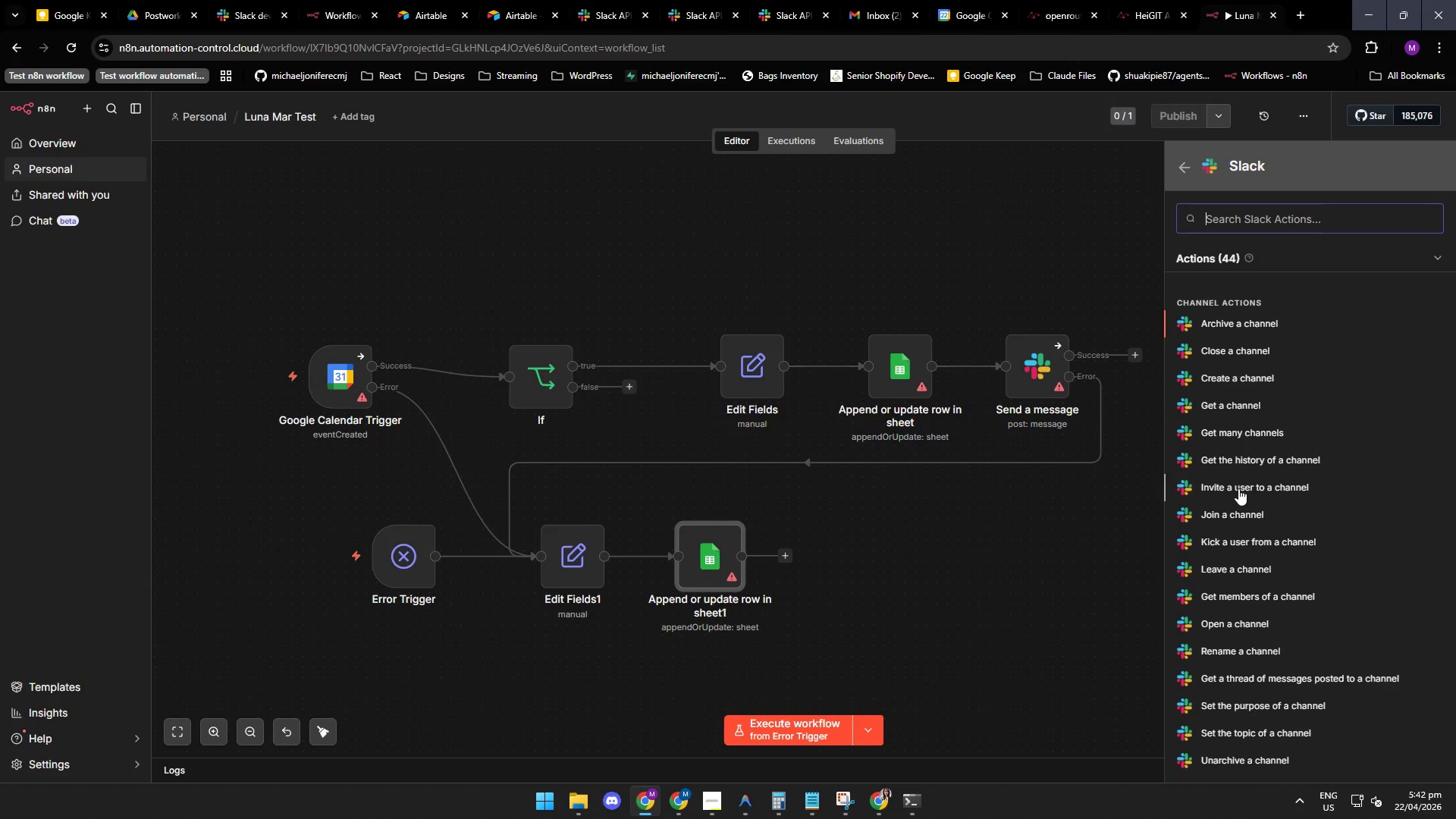 
wait(5.84)
 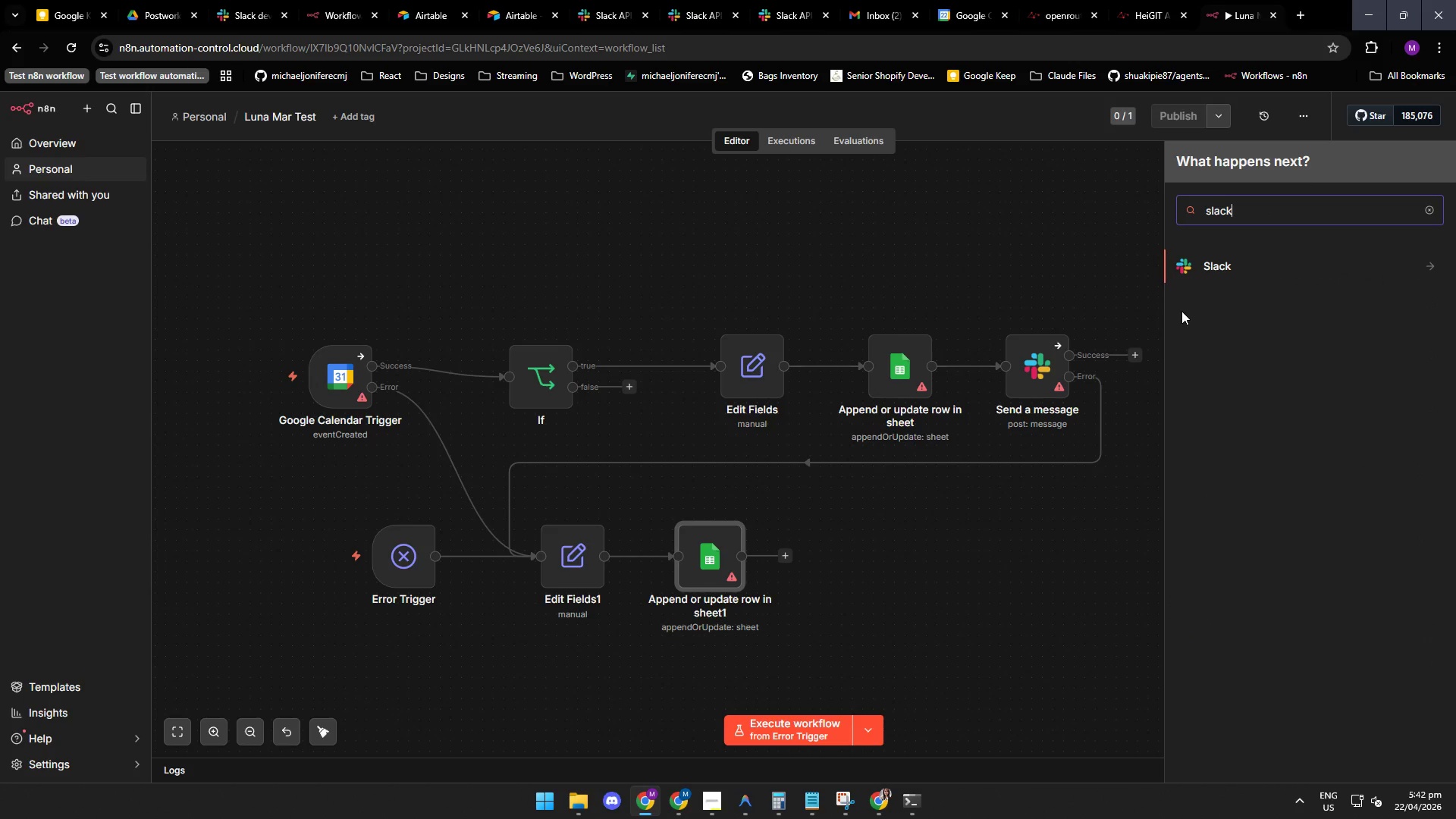 
scroll: coordinate [1254, 510], scroll_direction: down, amount: 4.0
 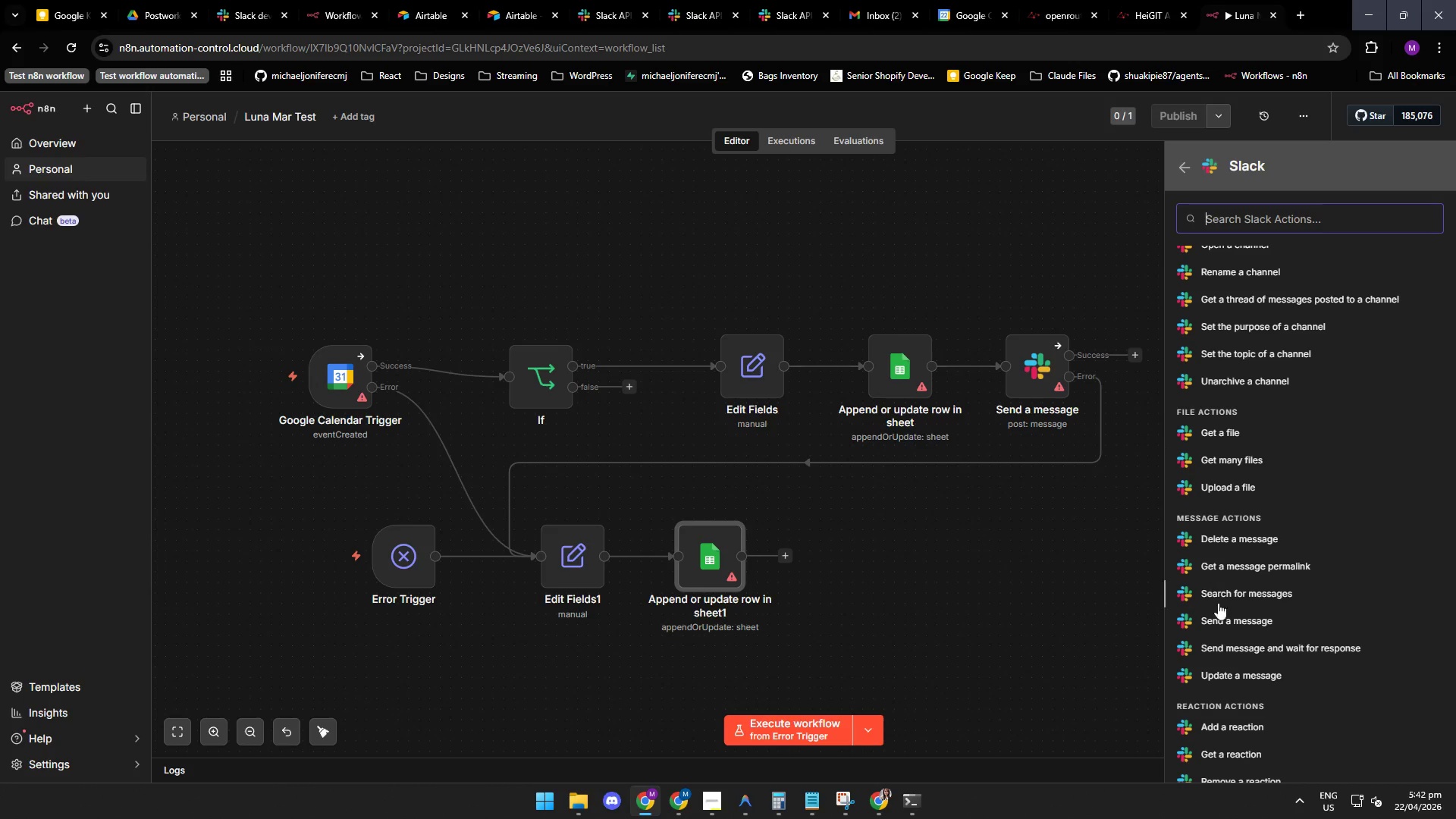 
left_click([1224, 617])
 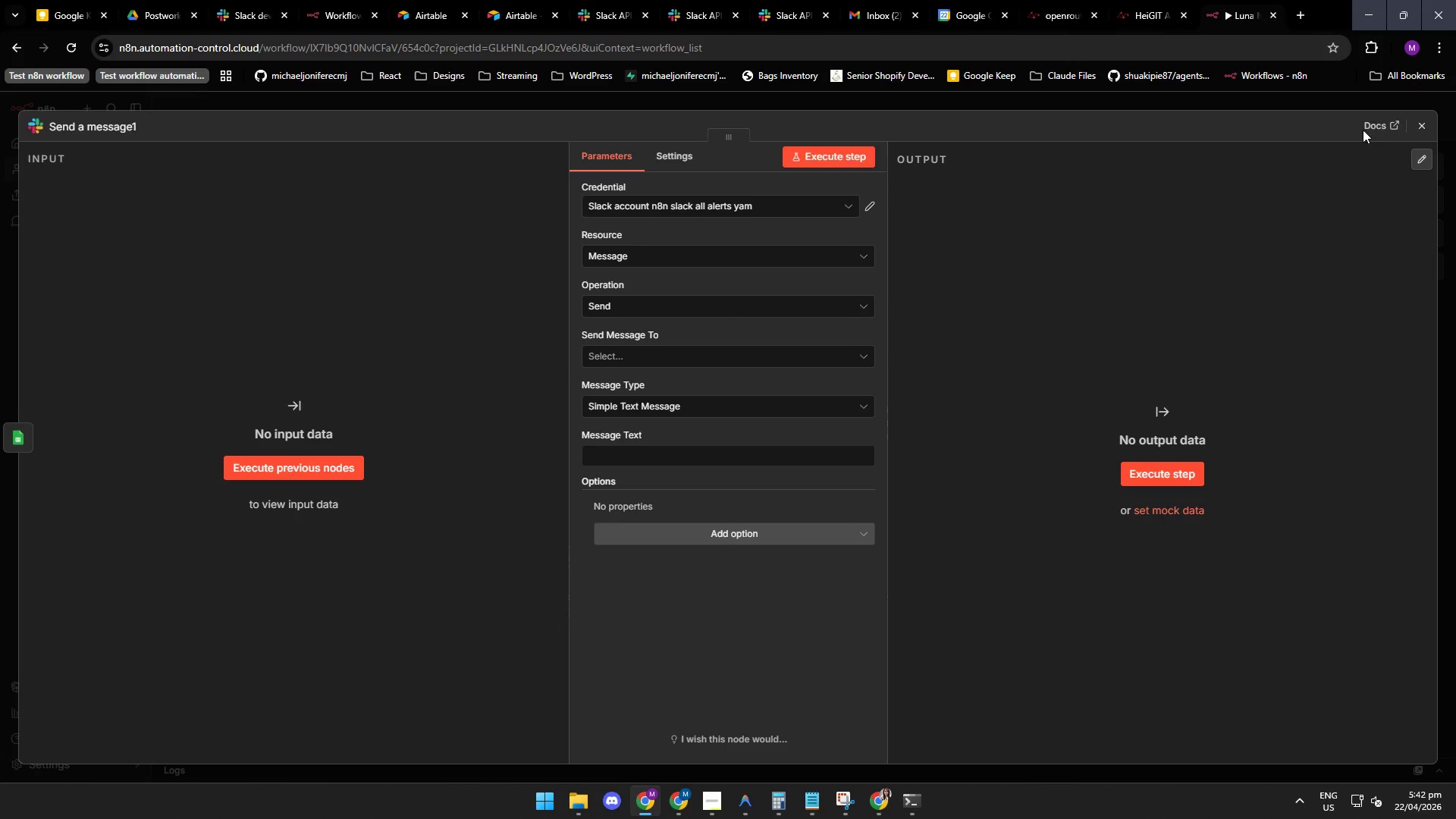 
left_click([1423, 121])
 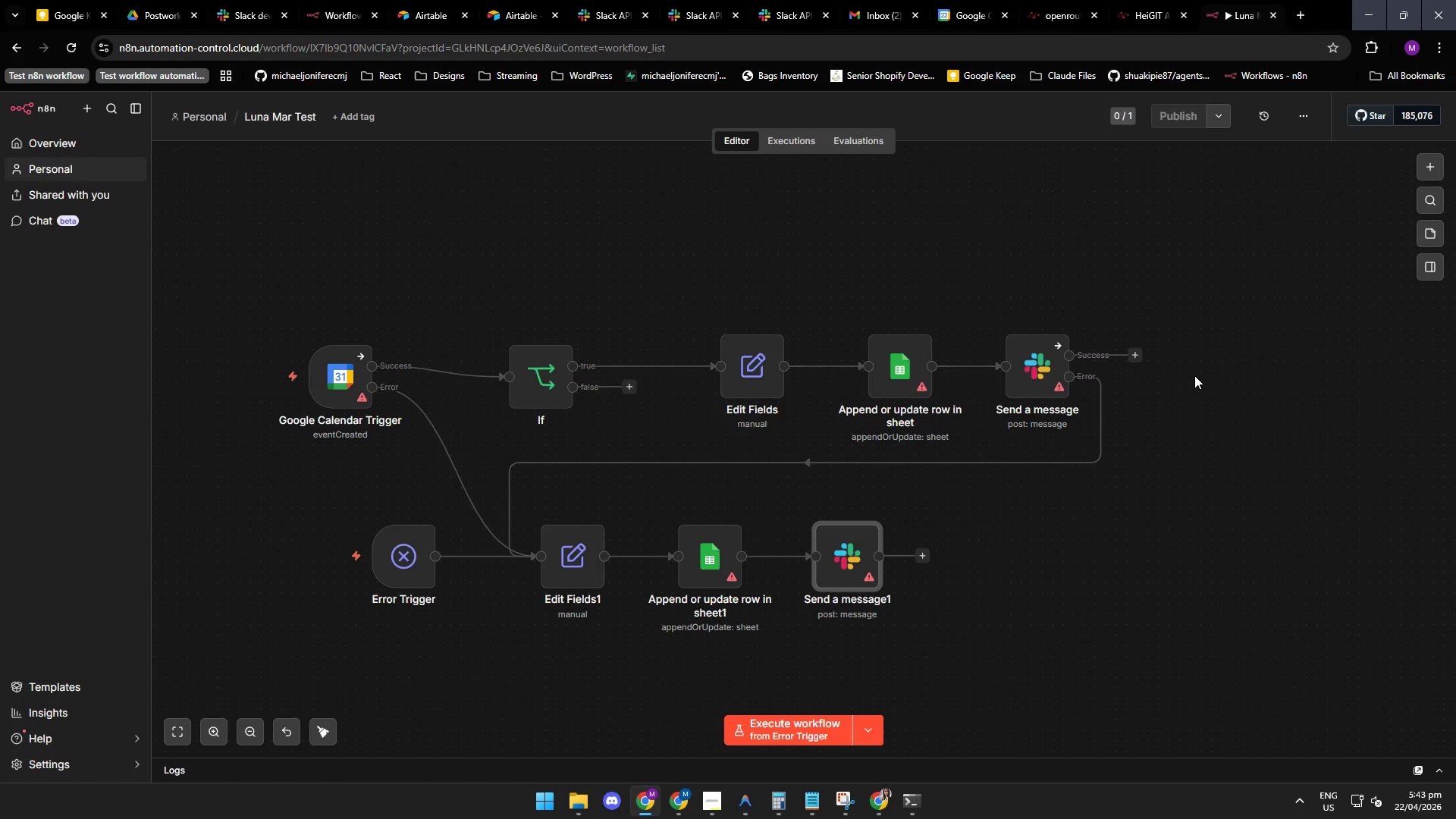 
wait(33.98)
 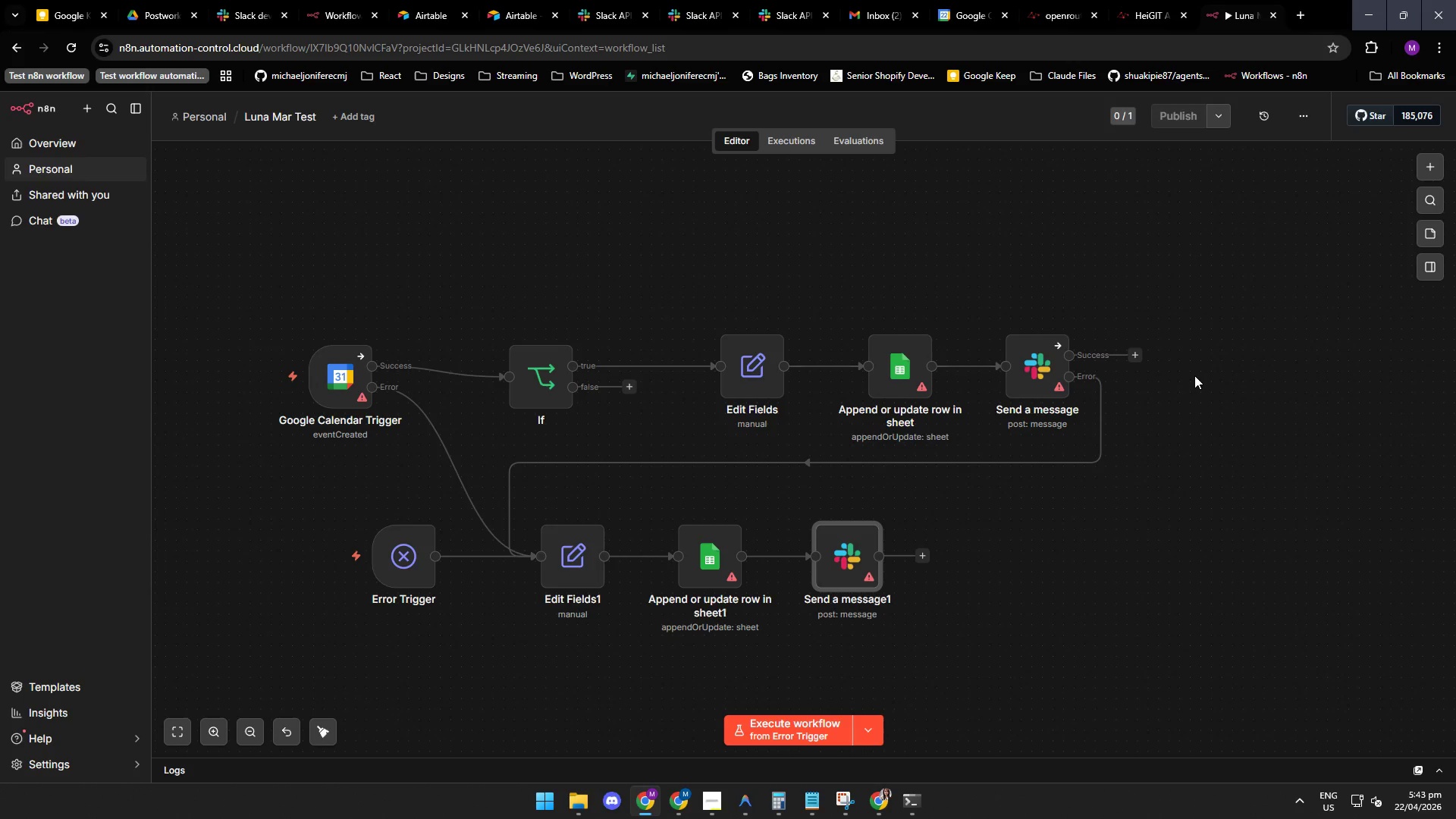 
left_click([740, 811])
 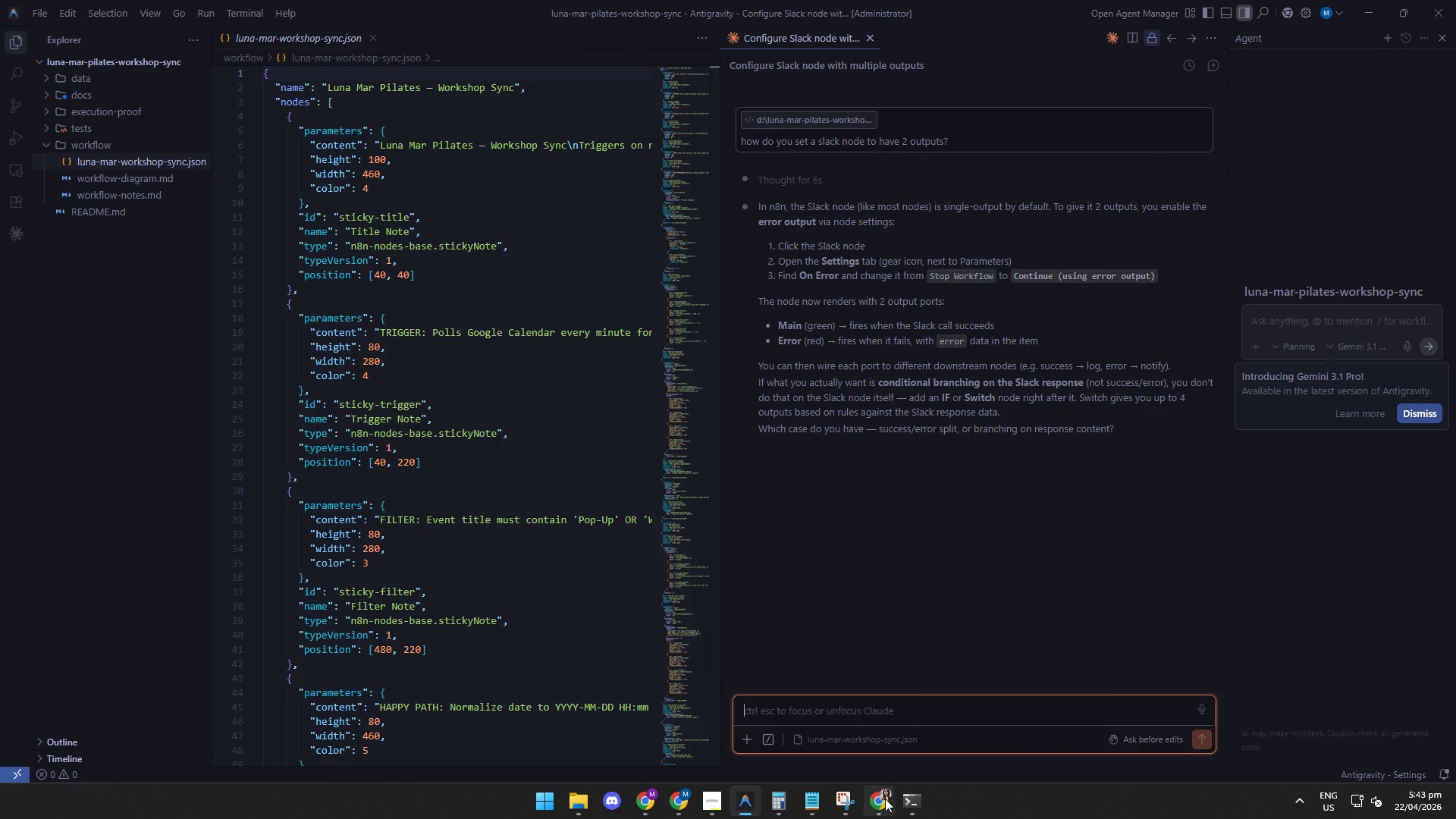 
left_click([645, 798])
 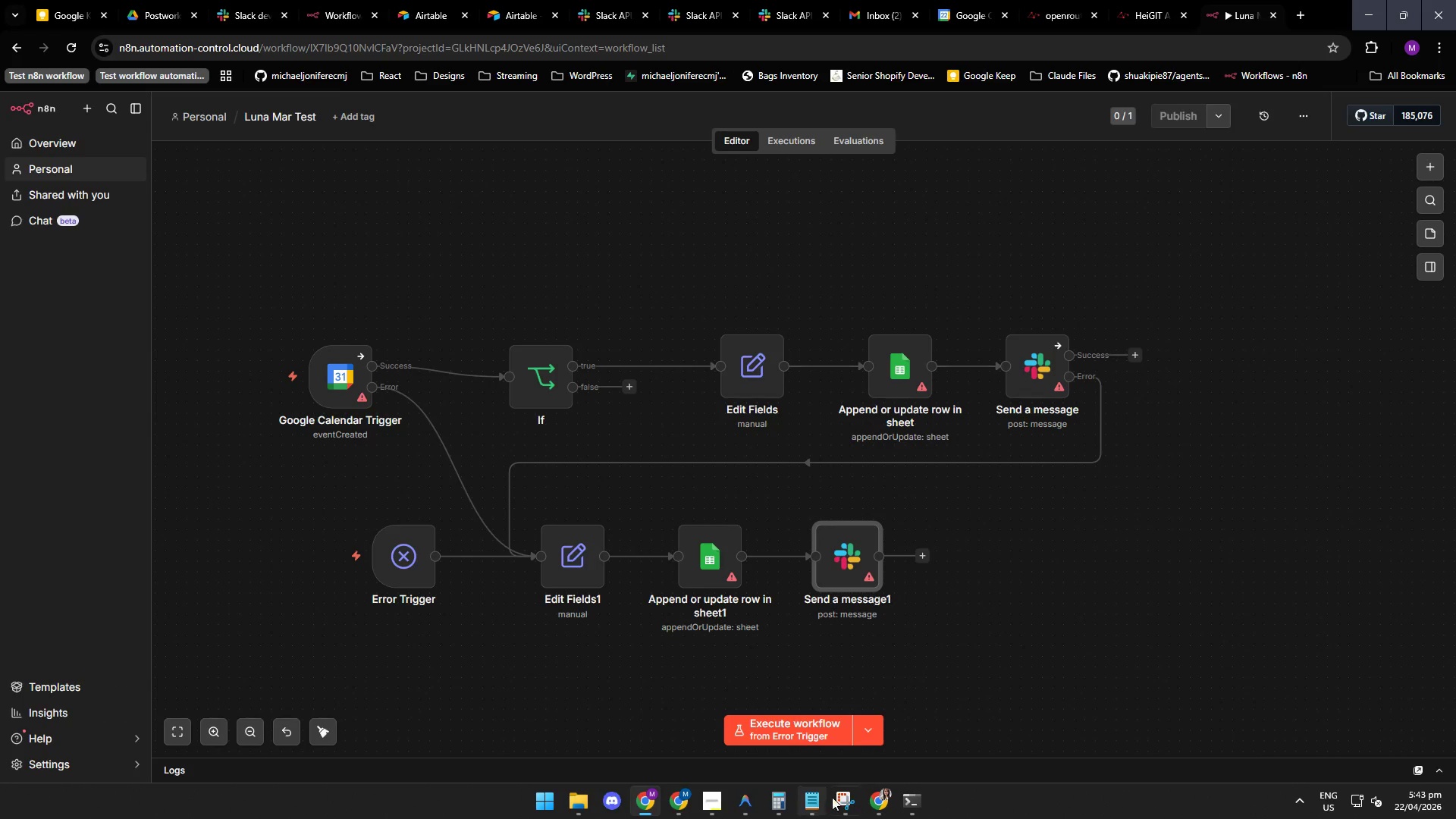 
left_click([842, 795])
 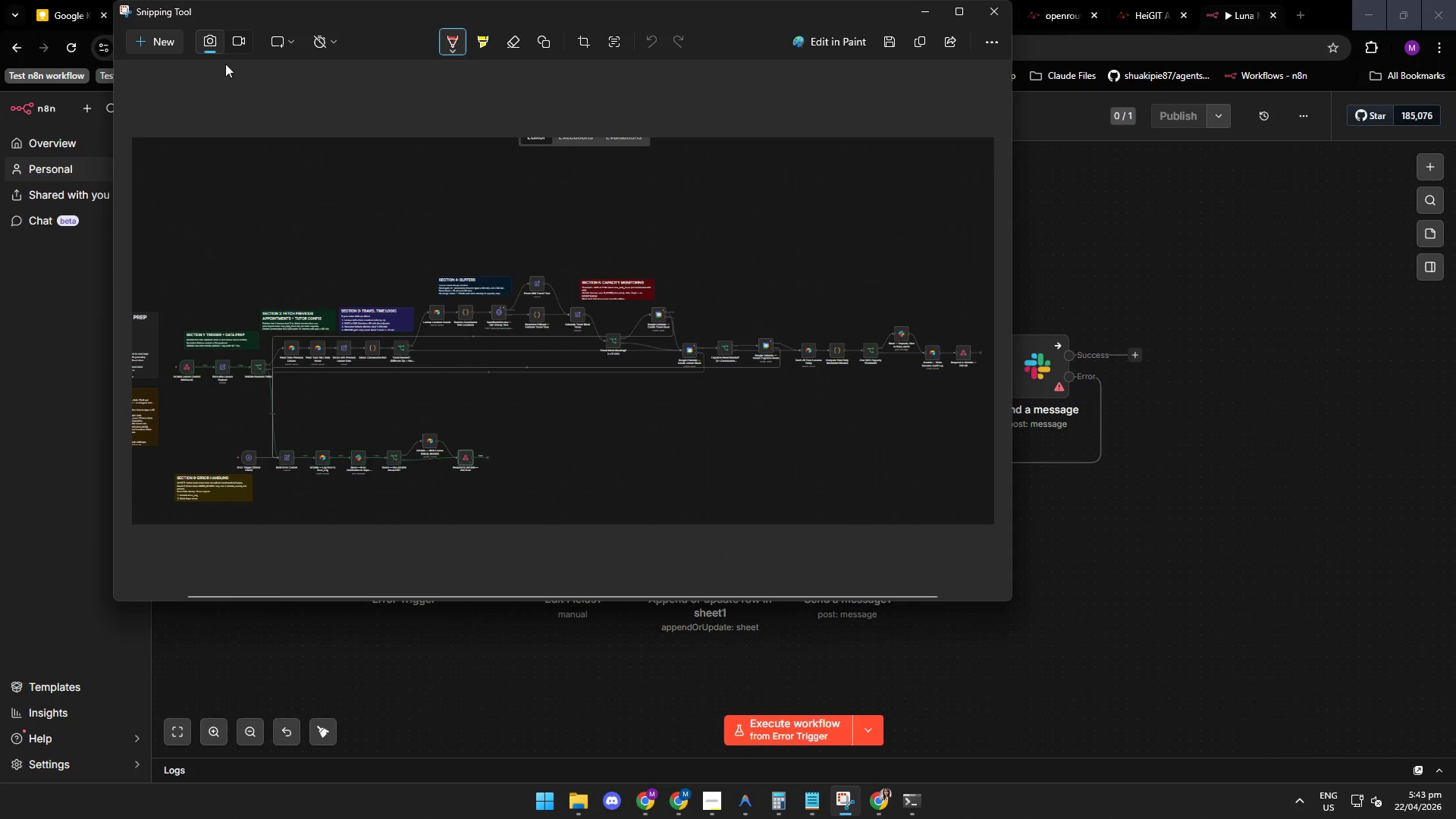 
left_click([158, 33])
 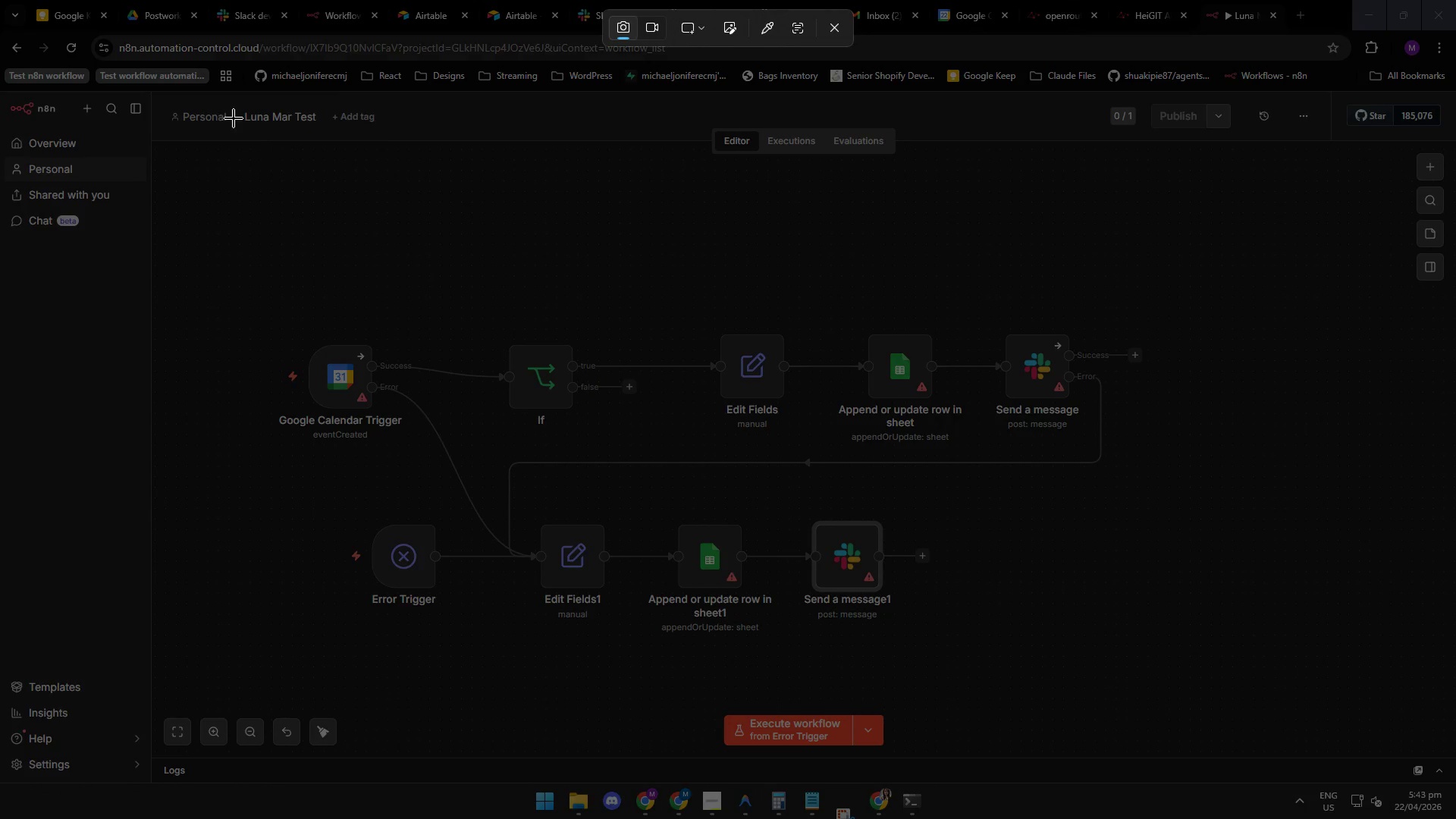 
left_click_drag(start_coordinate=[228, 109], to_coordinate=[1277, 688])
 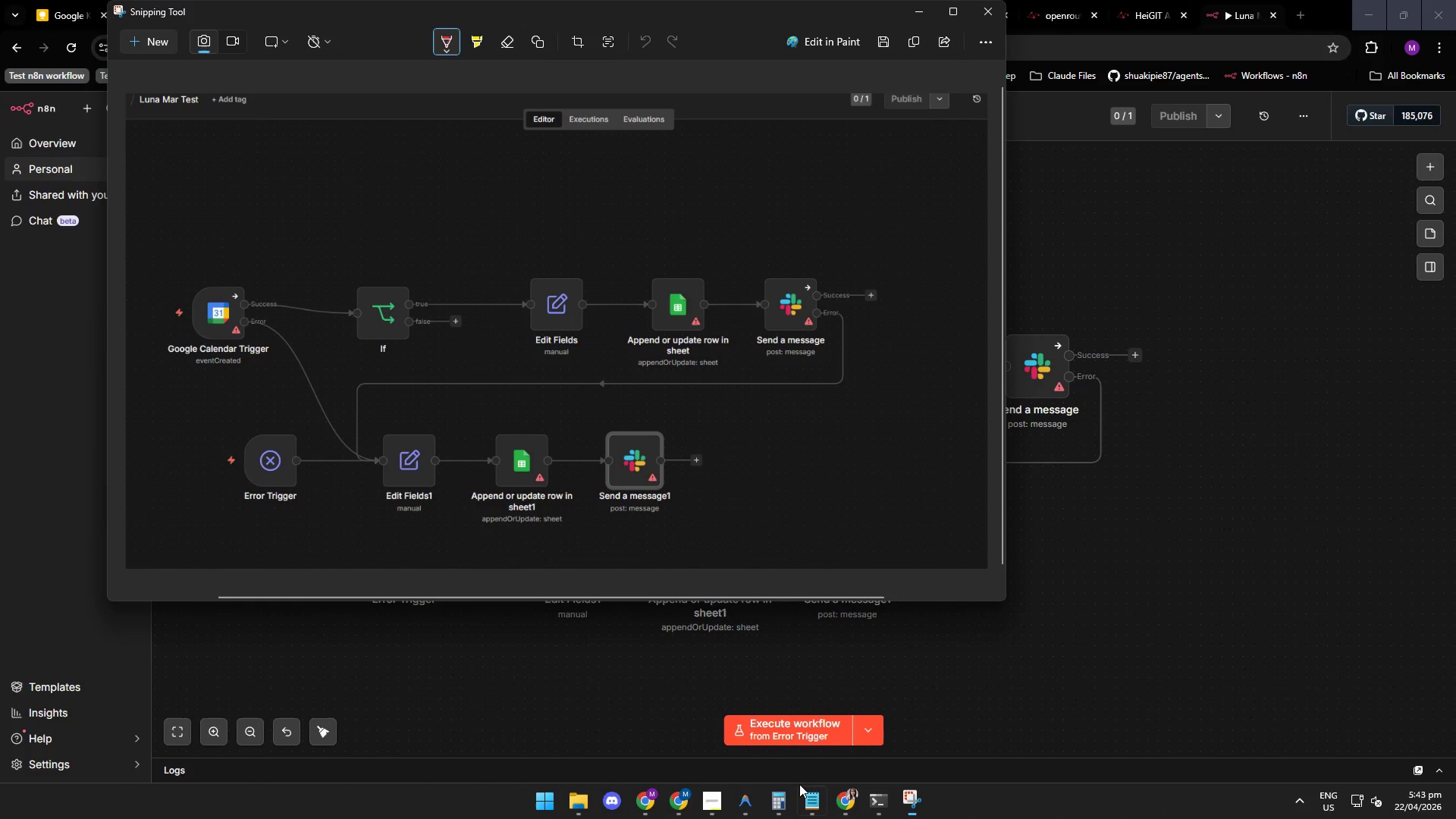 
left_click([744, 805])
 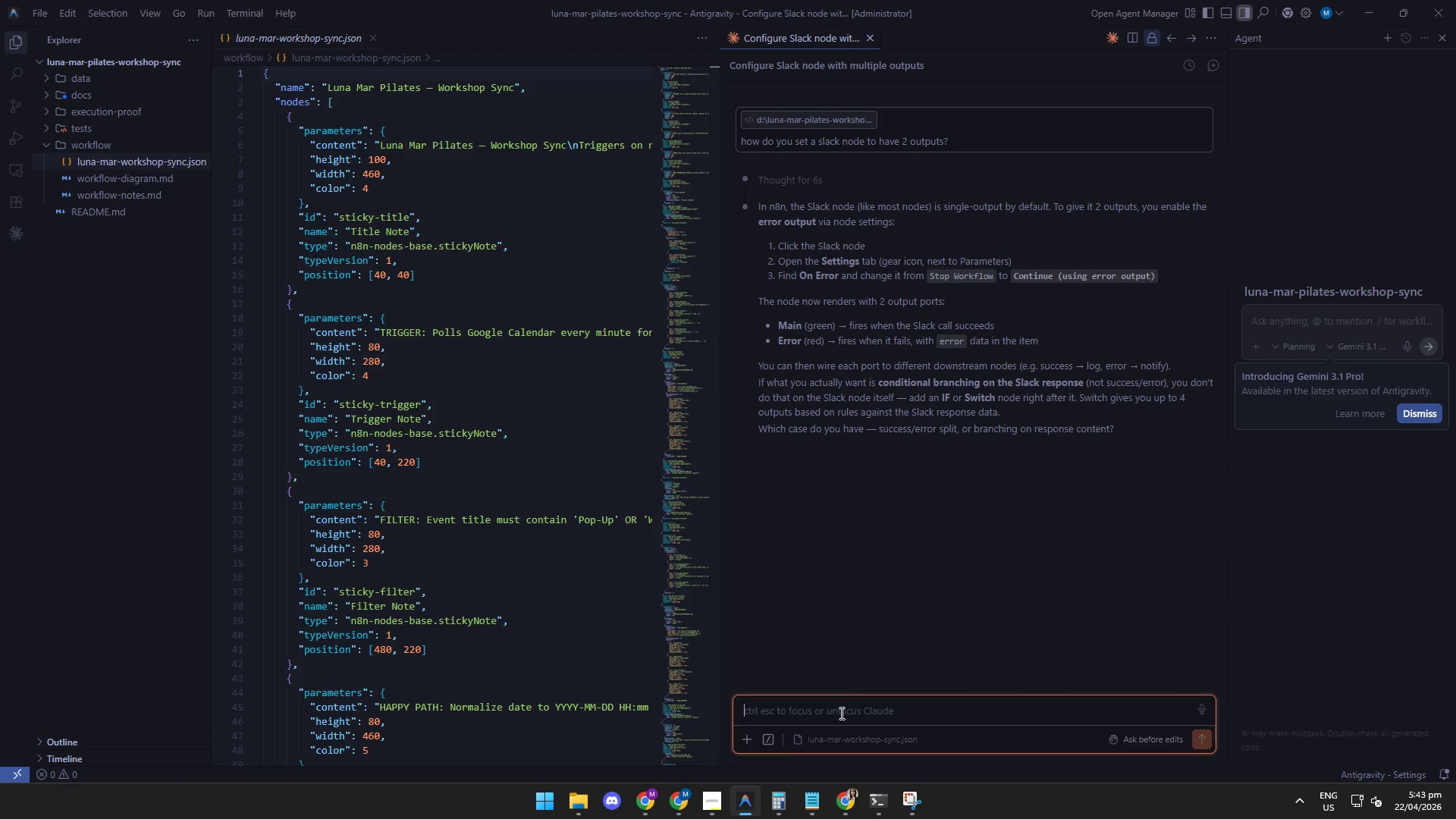 
left_click([840, 713])
 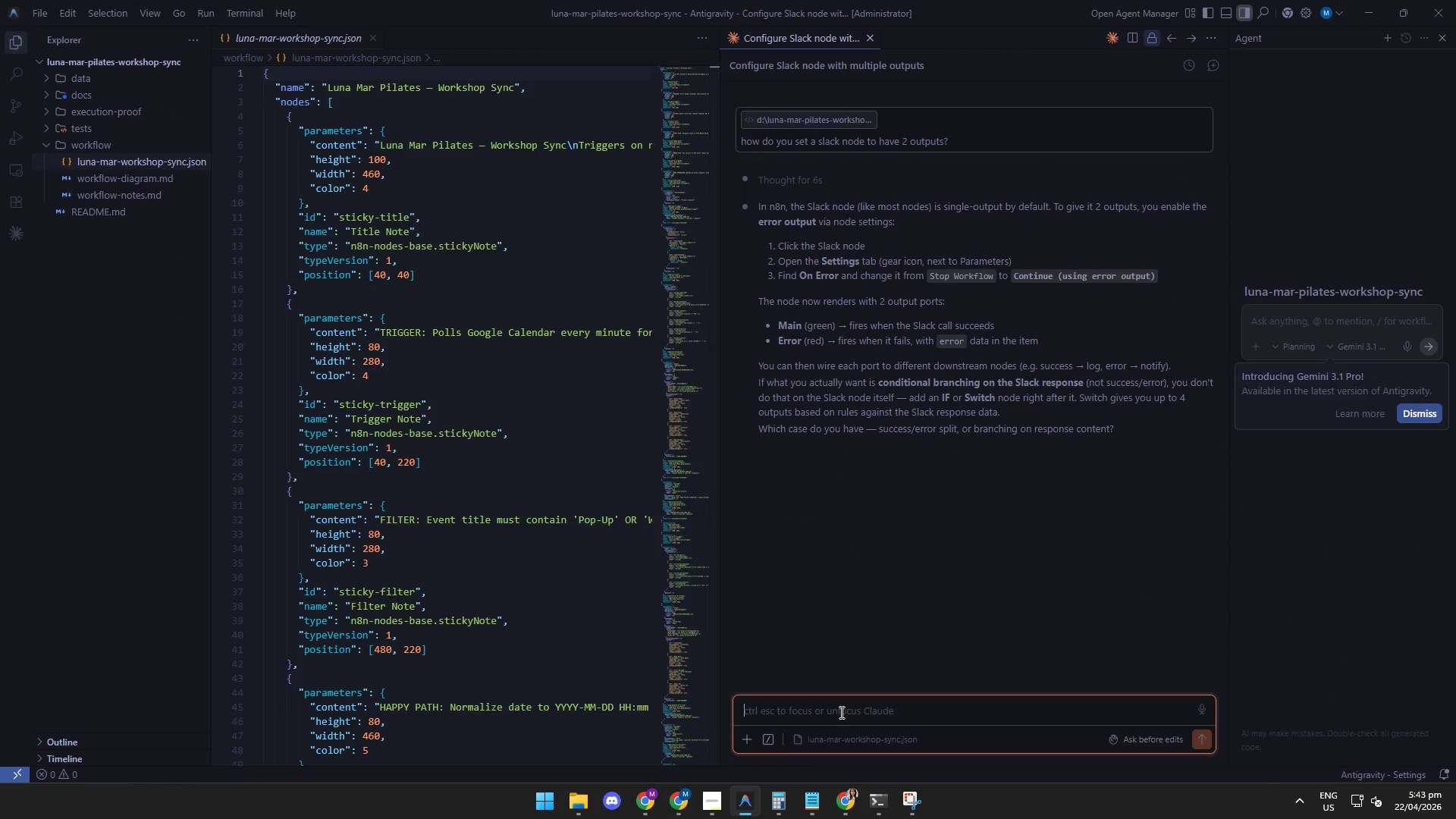 
type(can you check if this )
 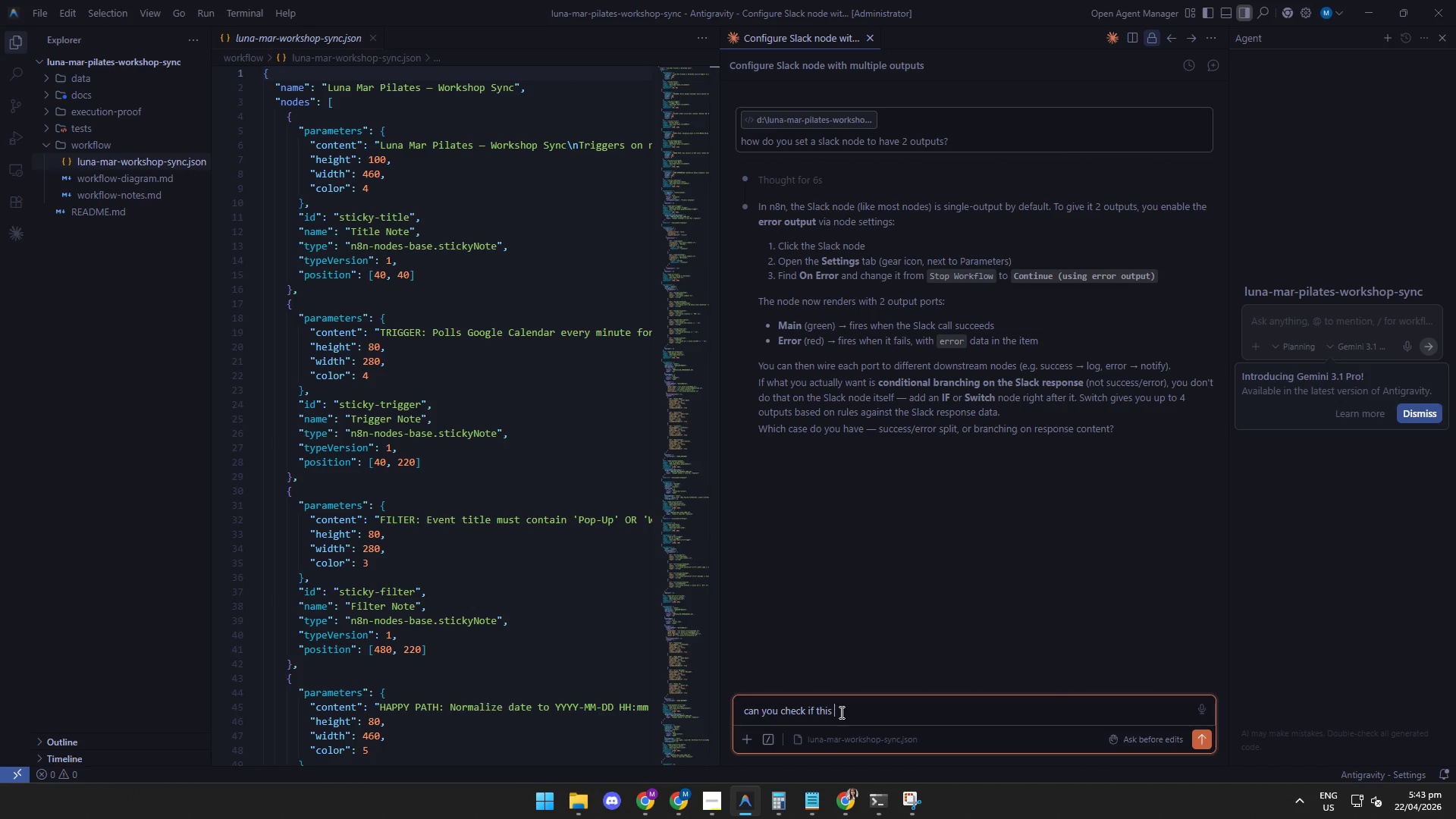 
wait(14.7)
 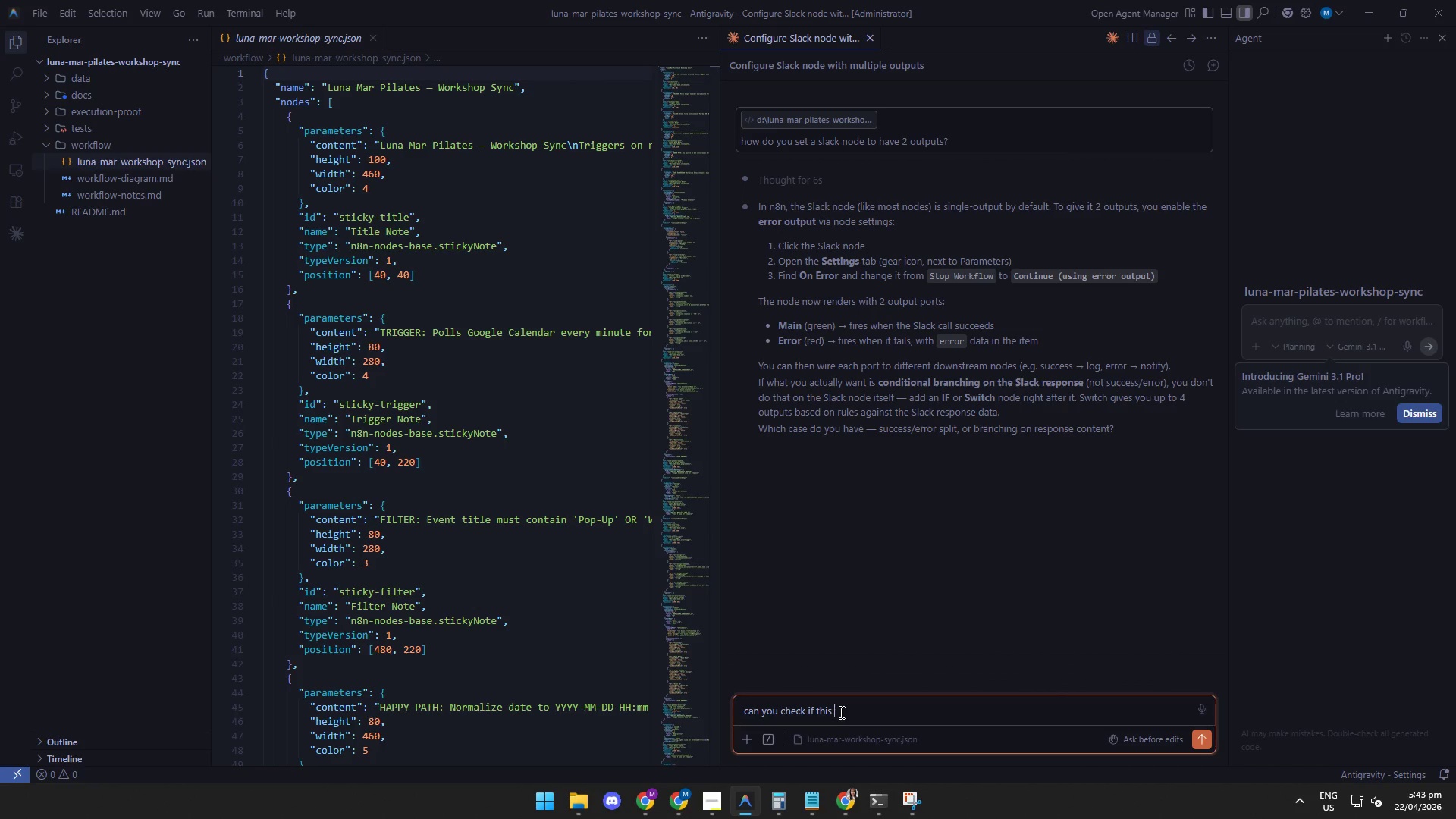 
type(wor)
key(Backspace)
key(Backspace)
type(iring of nodes o)
key(Backspace)
type(is correct for our project )
 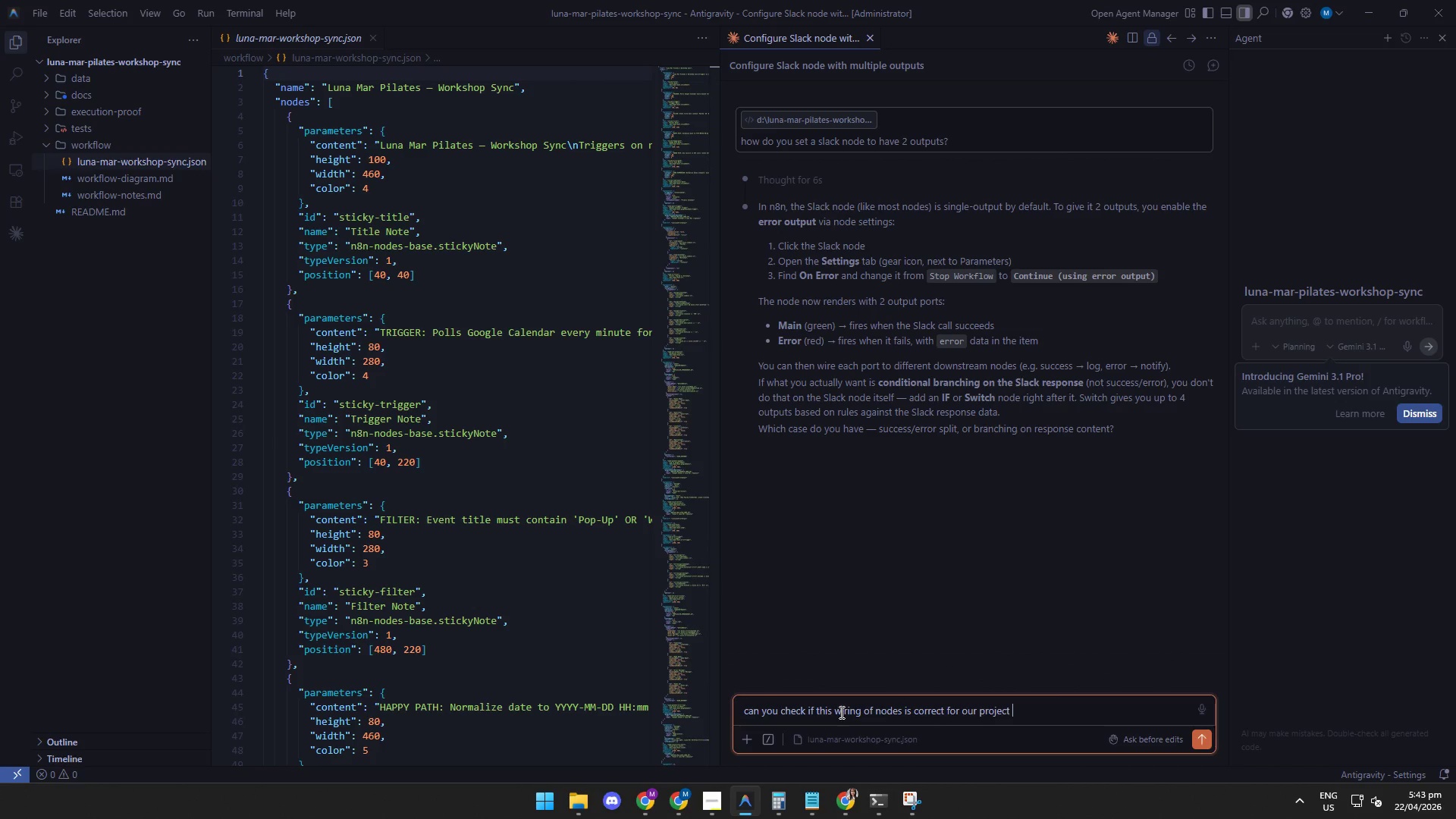 
key(Control+ControlLeft)
 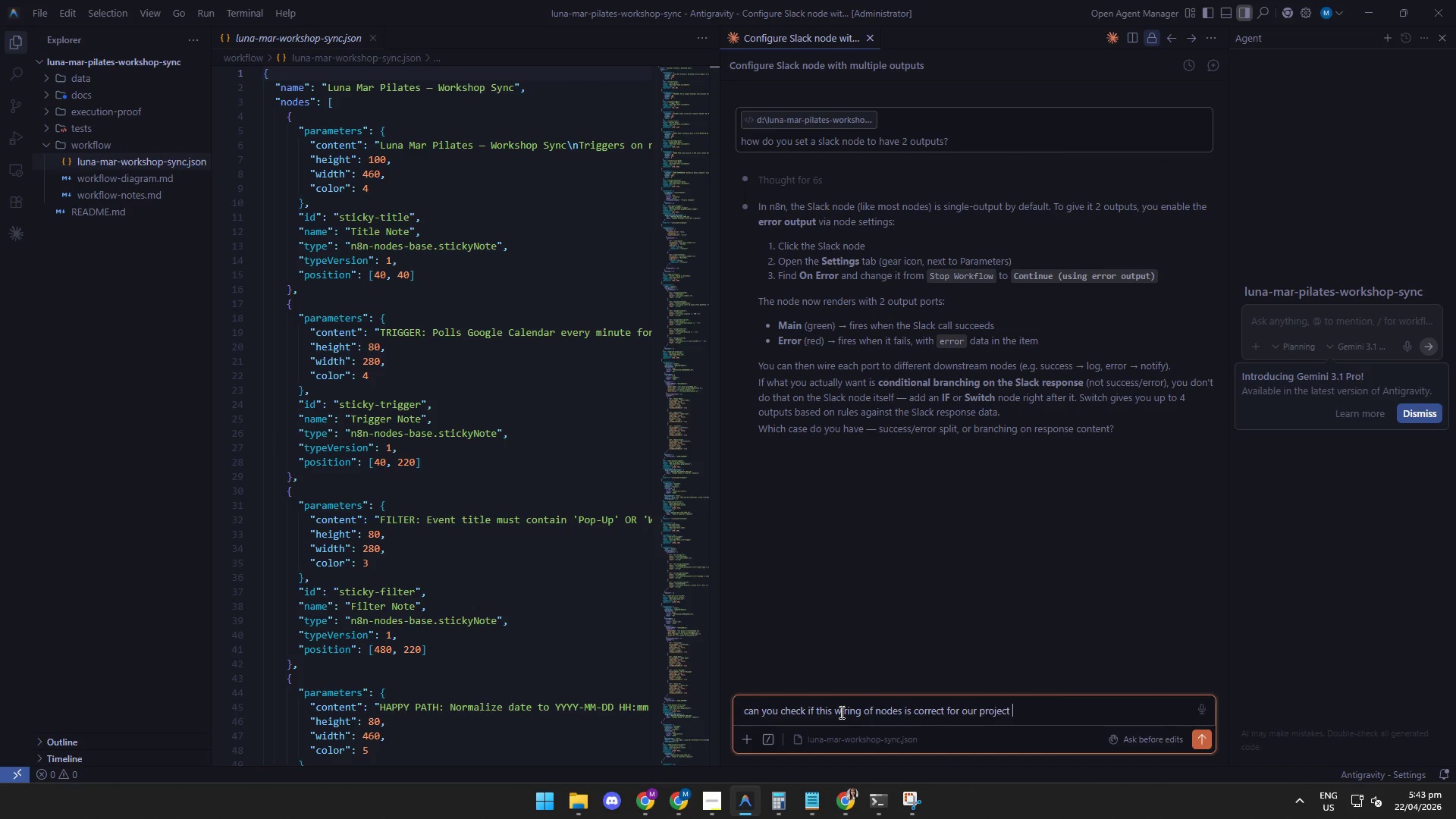 
key(Control+V)
 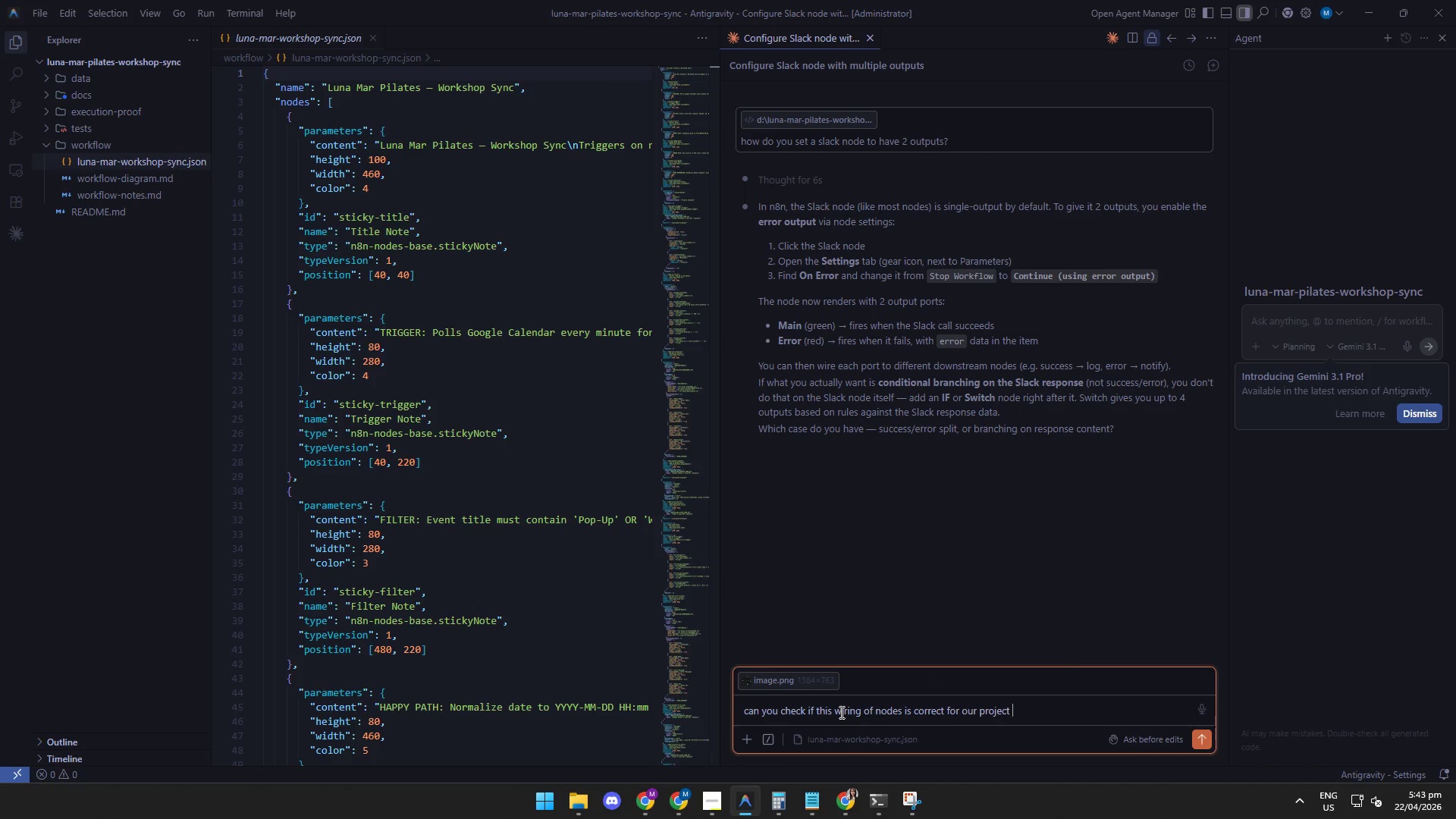 
key(Enter)
 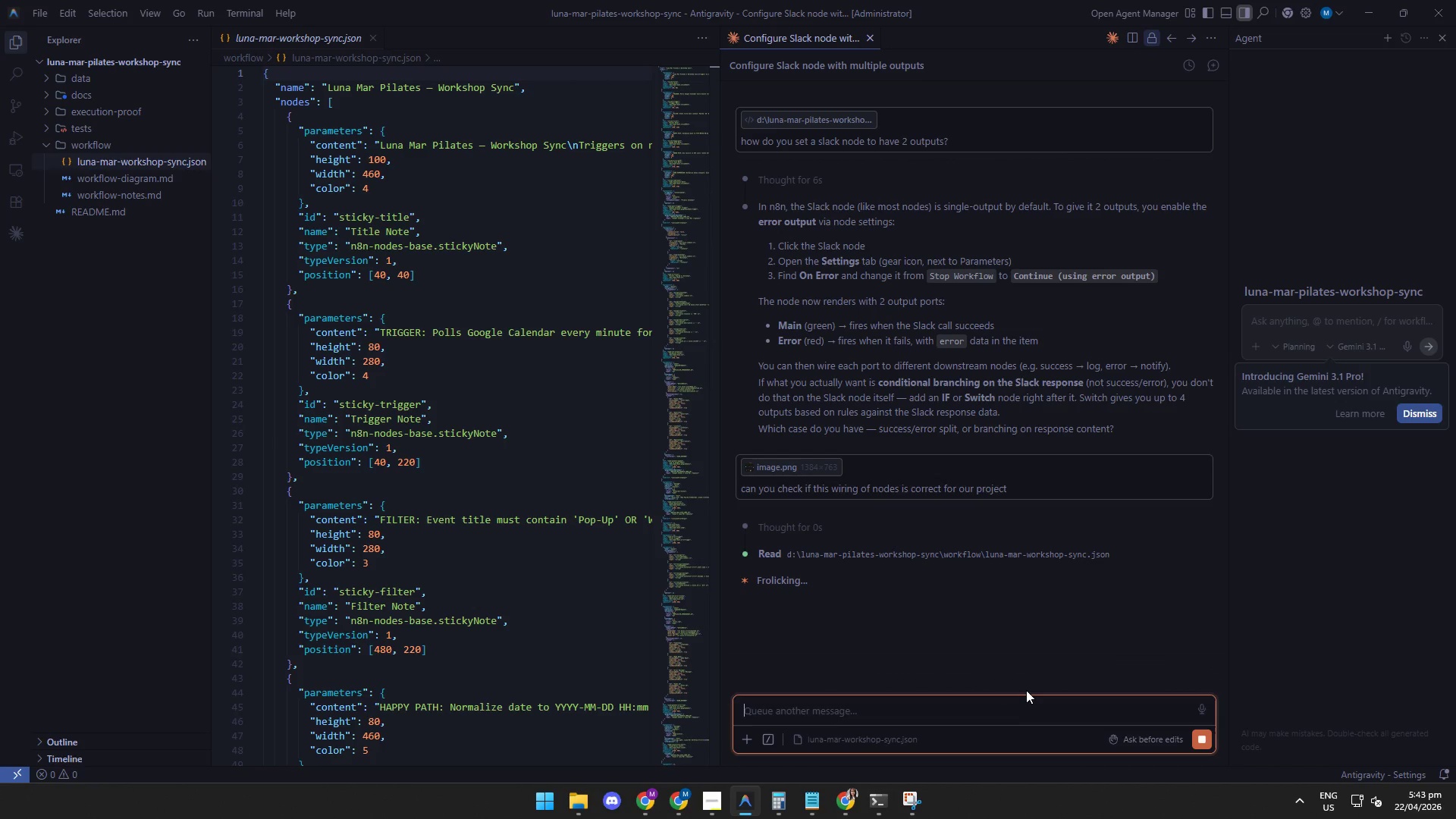 
wait(12.62)
 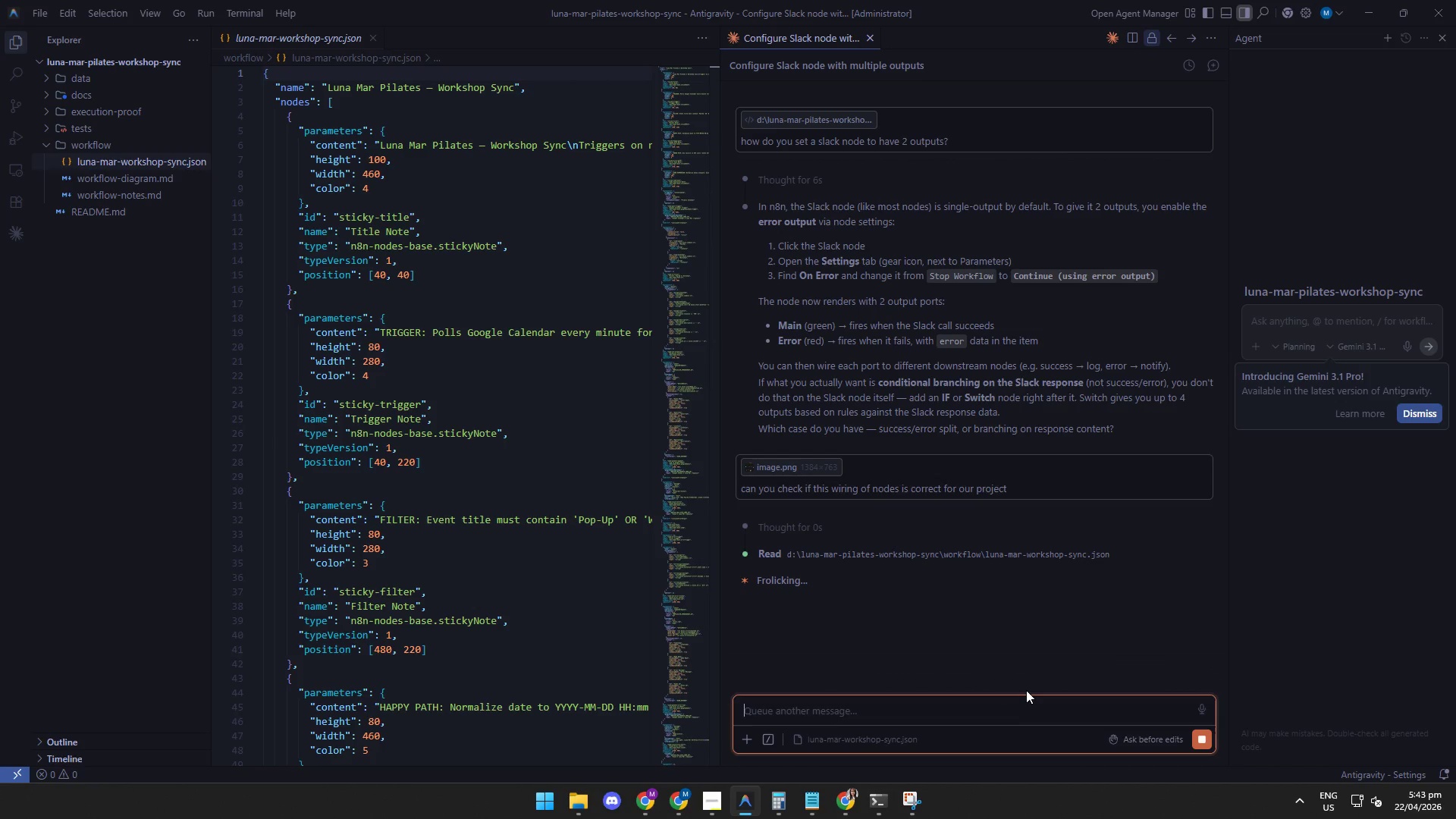 
mouse_move([839, 562])
 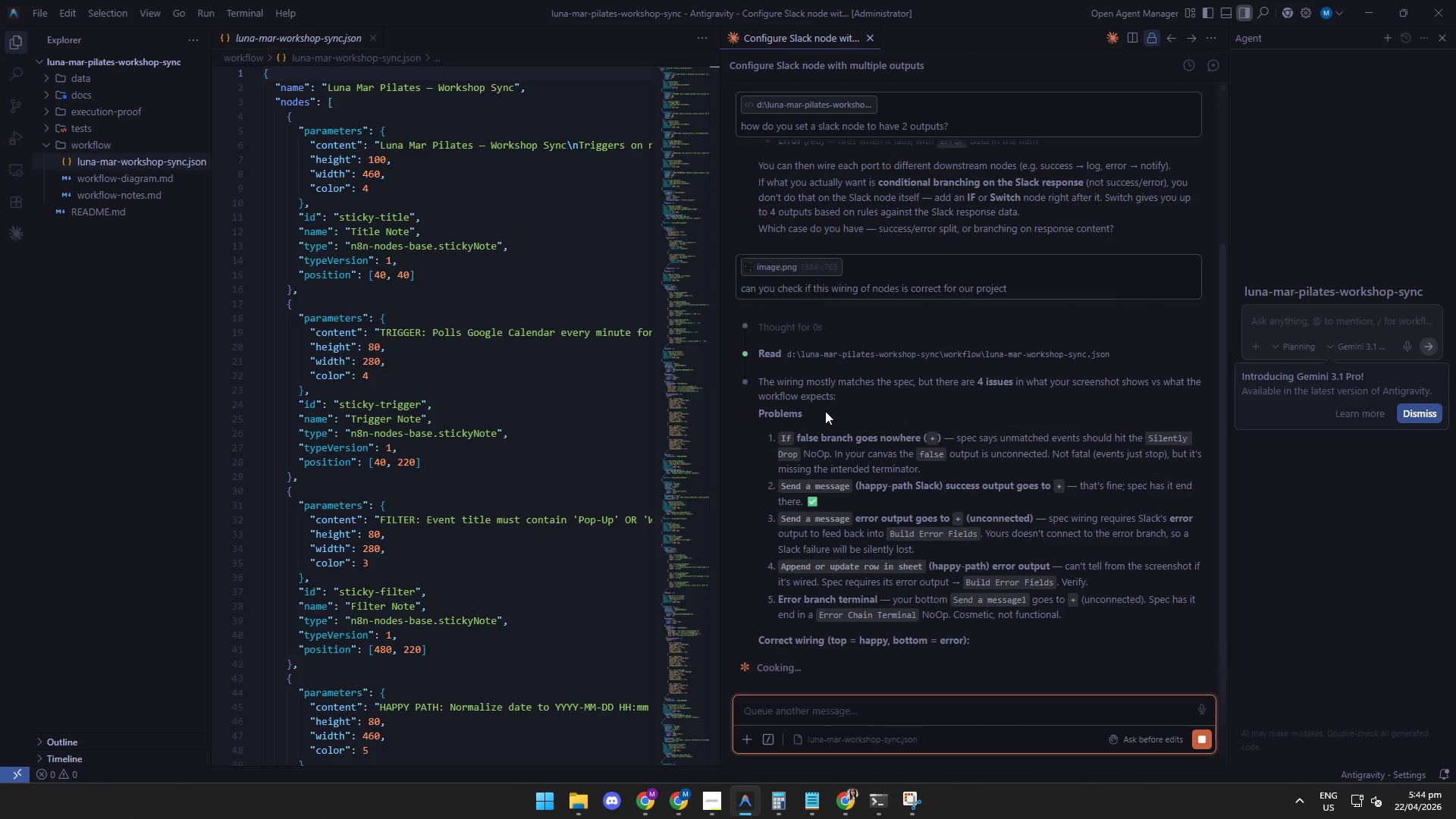 
wait(8.27)
 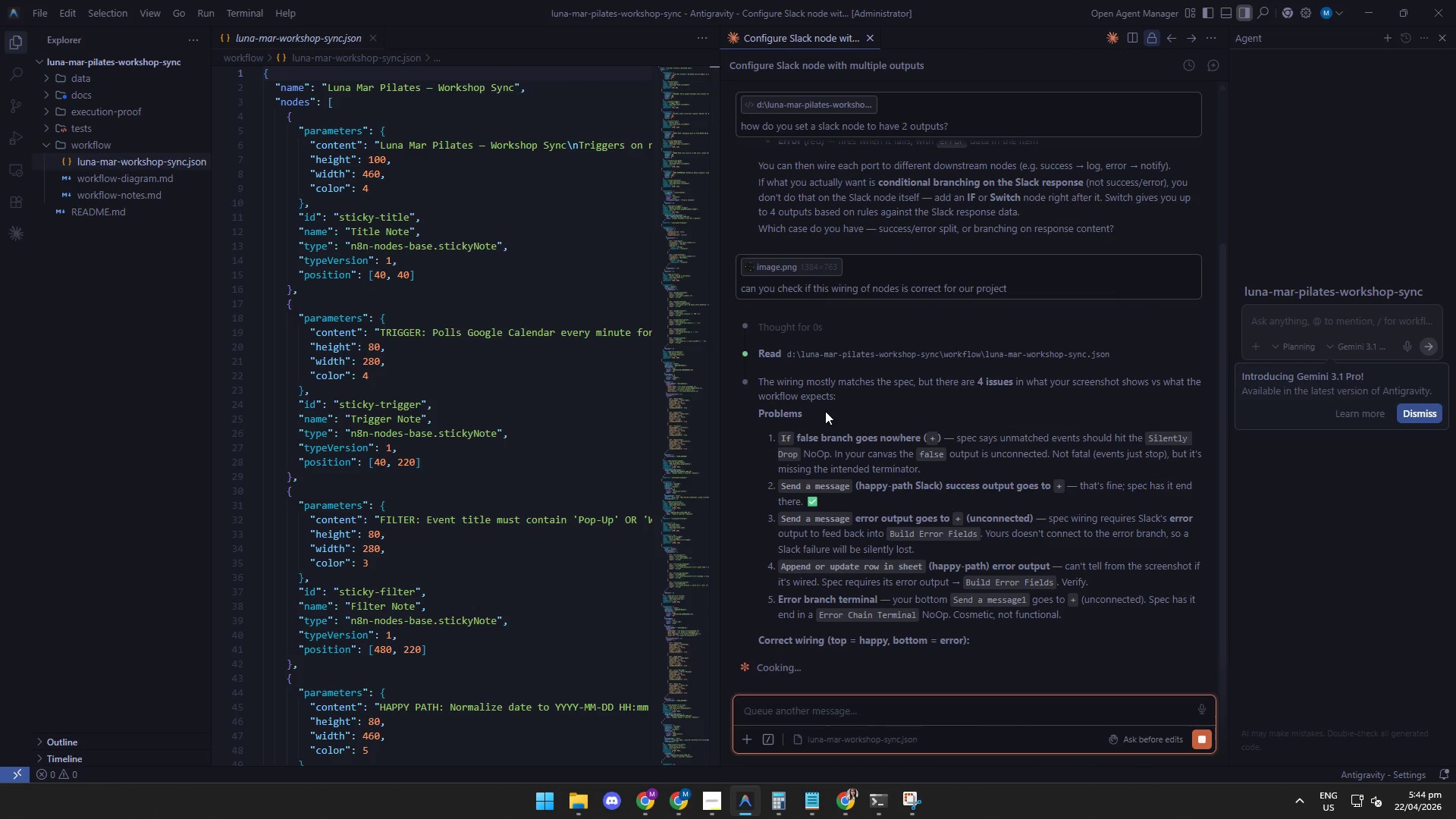 
scroll: coordinate [828, 217], scroll_direction: up, amount: 1.0
 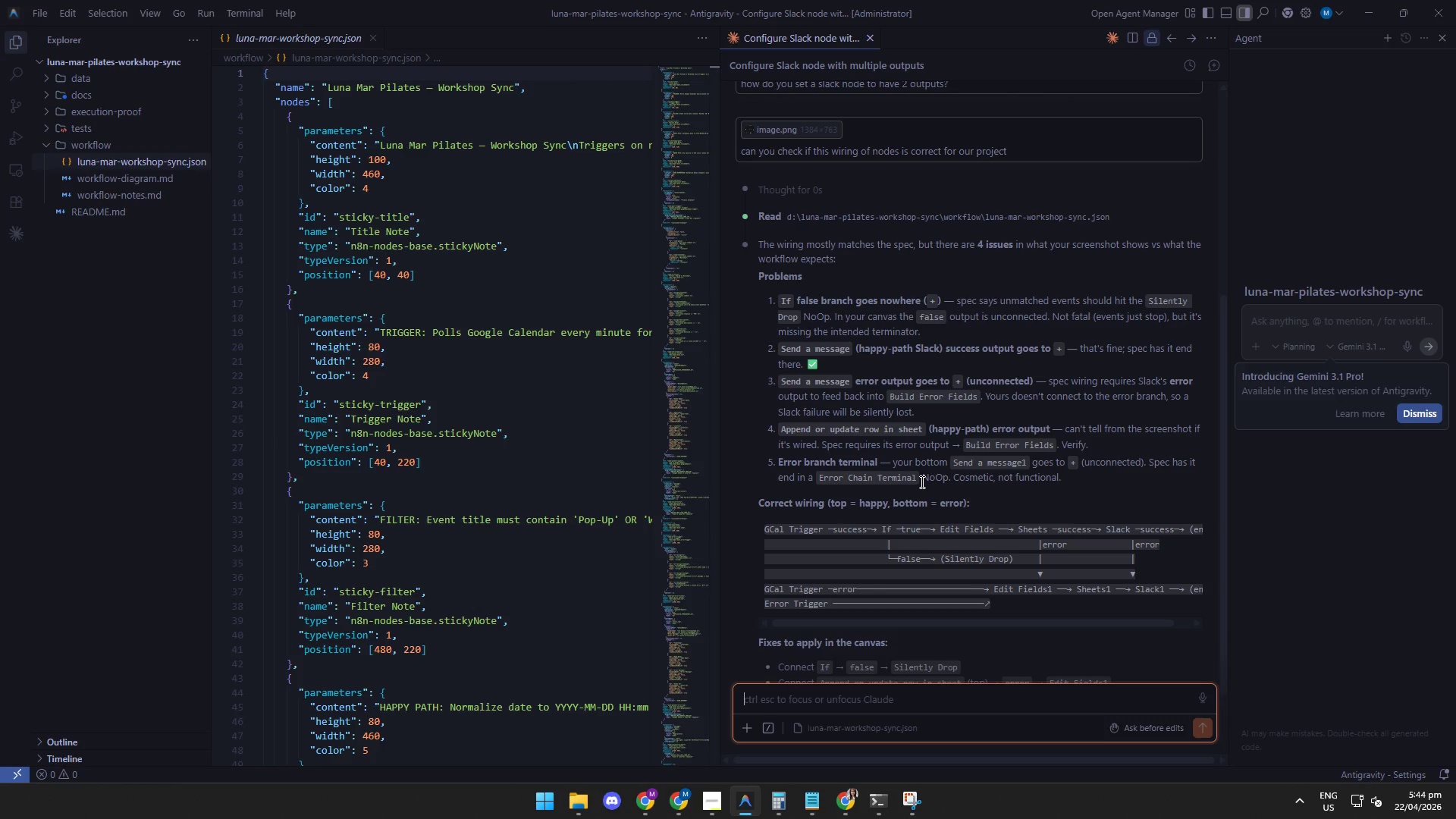 
wait(31.04)
 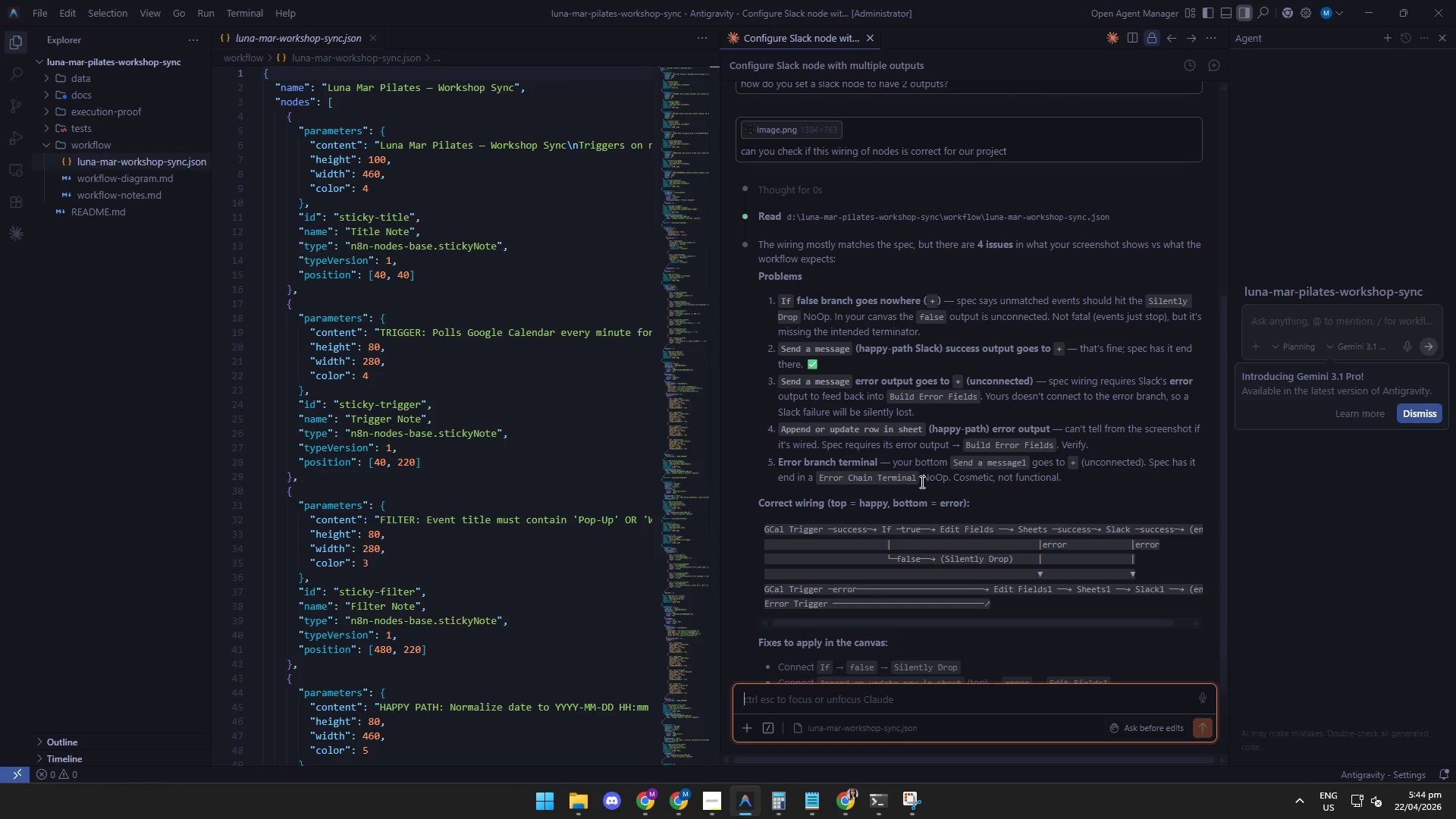 
left_click([648, 803])
 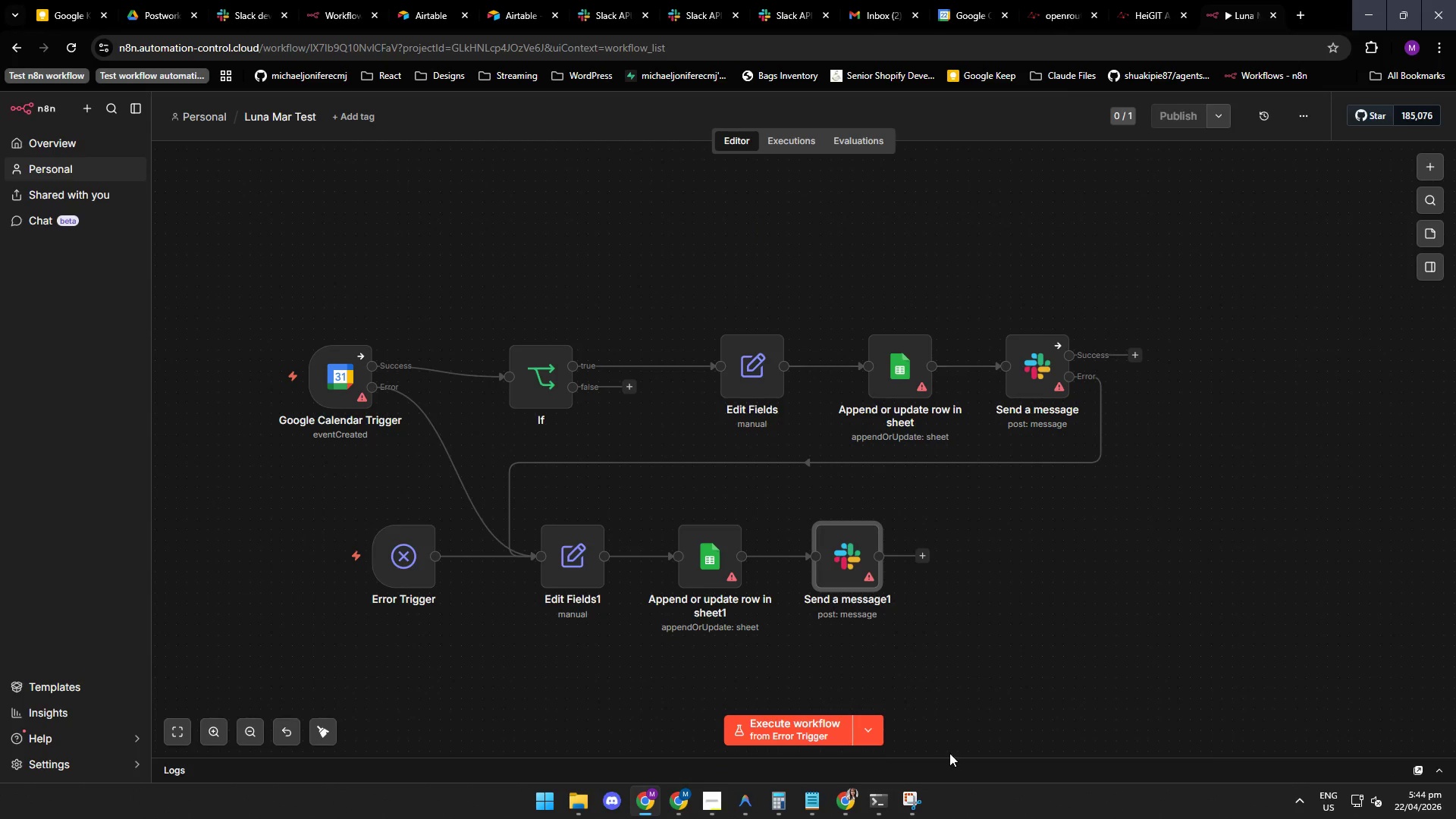 
left_click([881, 805])
 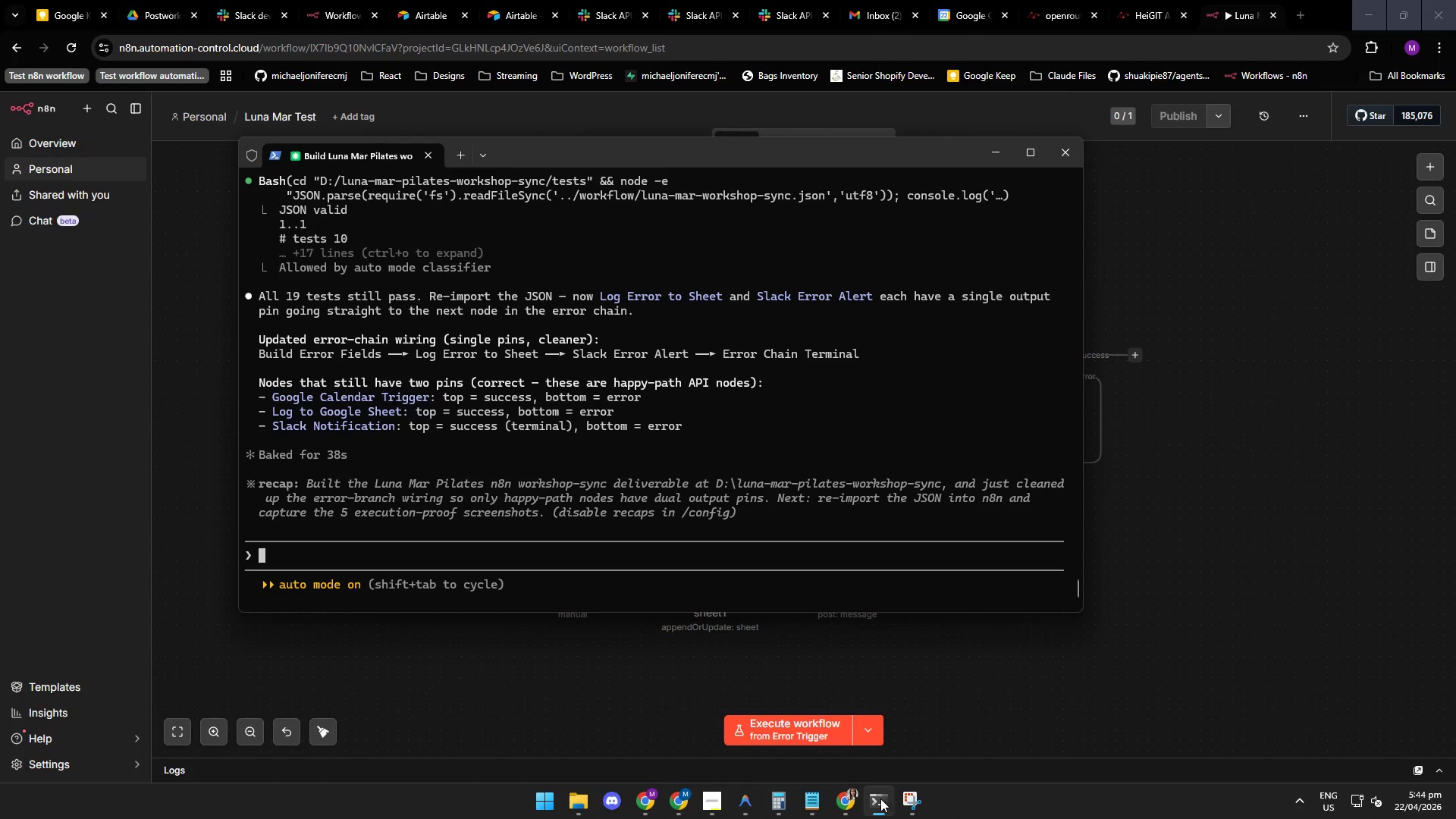 
left_click([881, 799])
 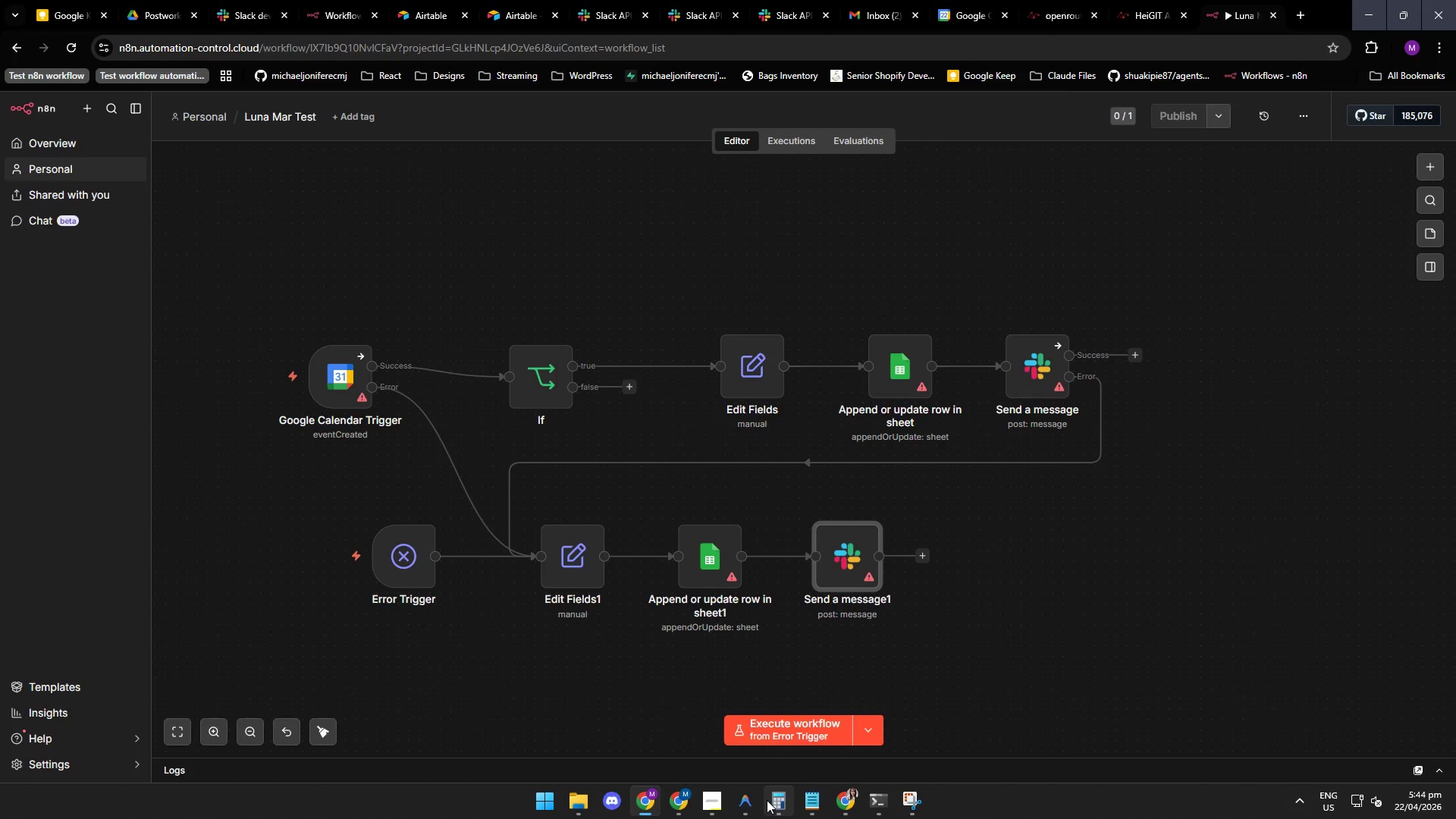 
left_click([752, 805])
 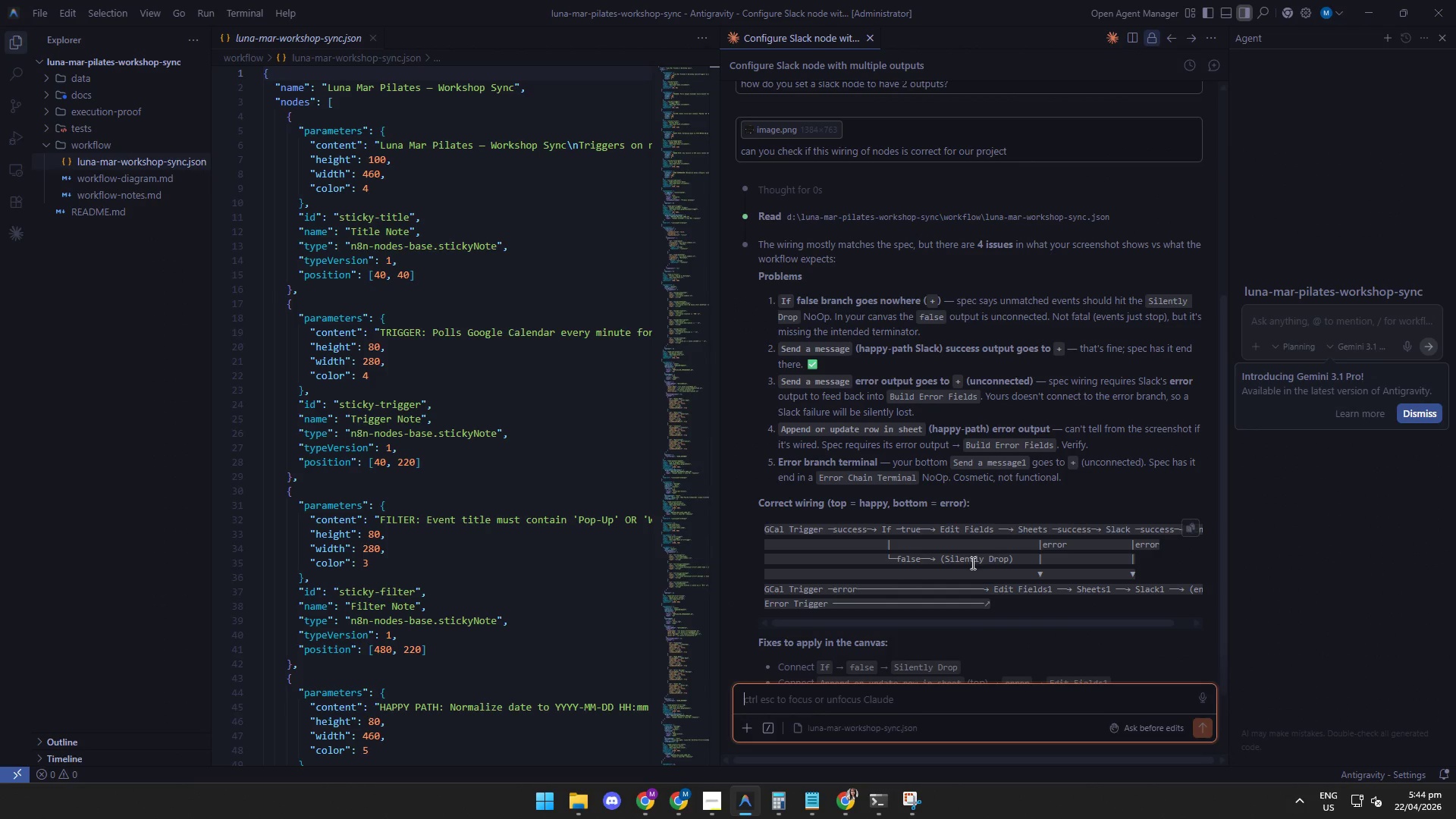 
scroll: coordinate [974, 570], scroll_direction: down, amount: 2.0
 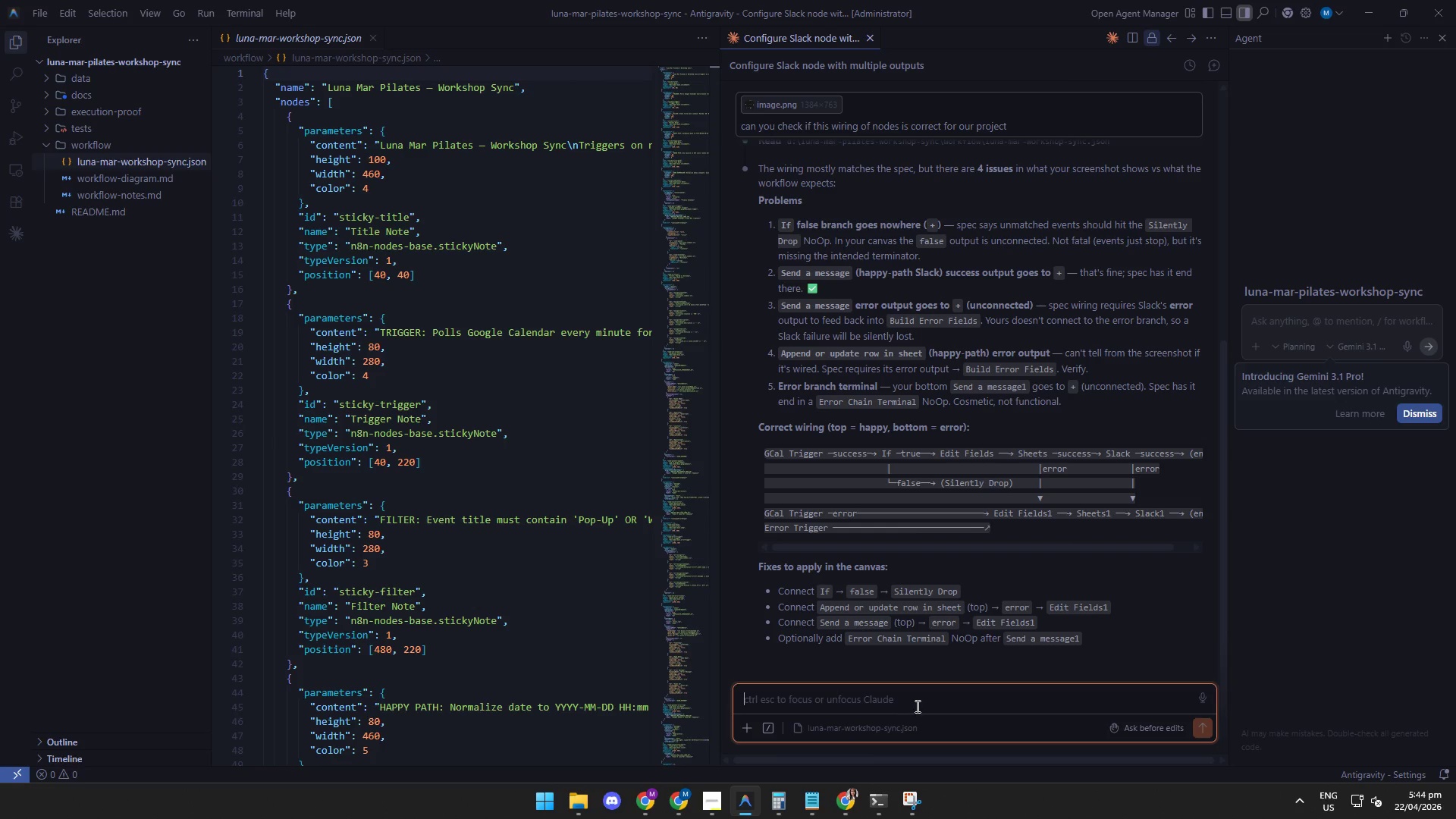 
left_click([917, 704])
 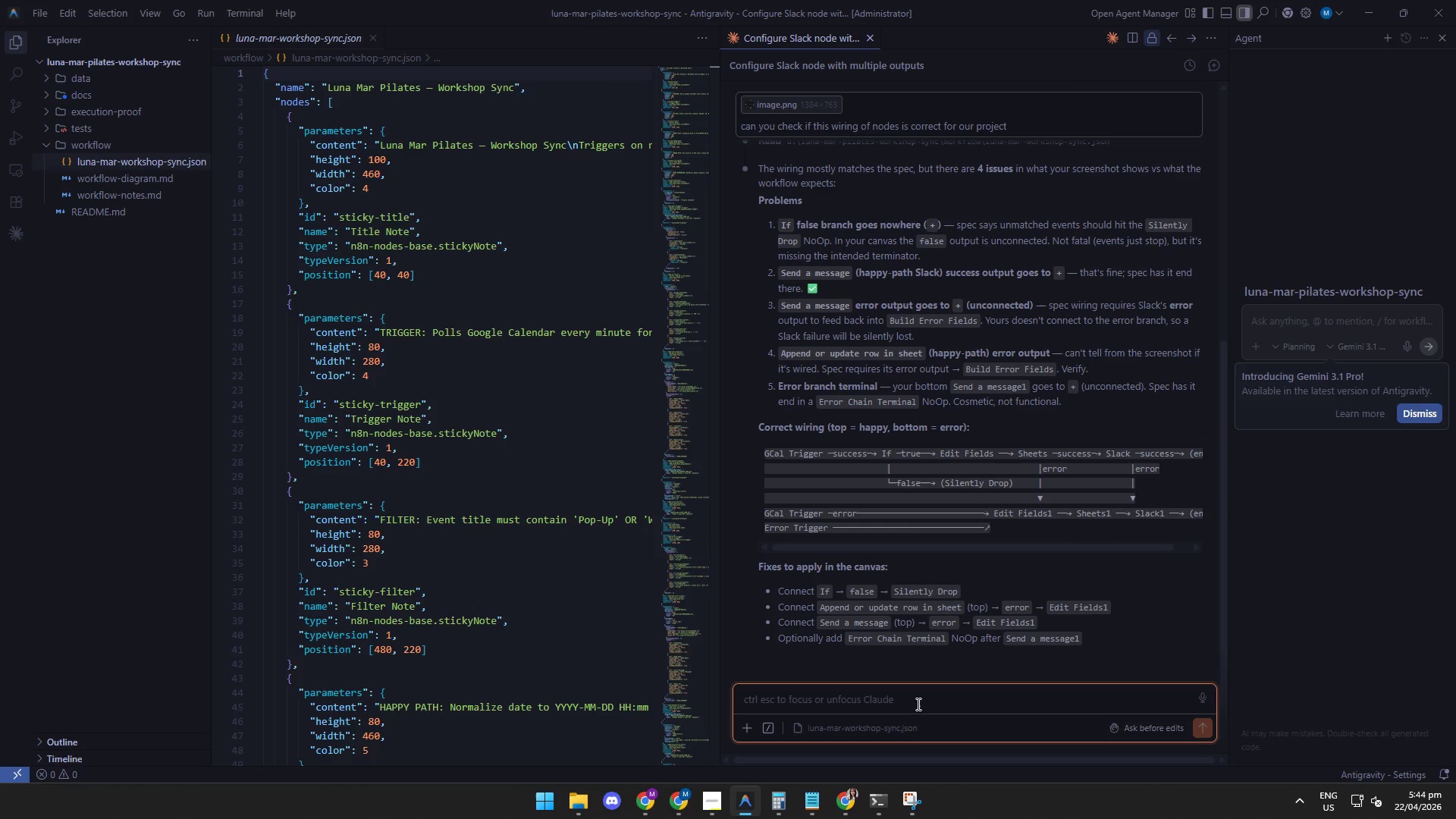 
type(what node will i place for the silent drop? )
 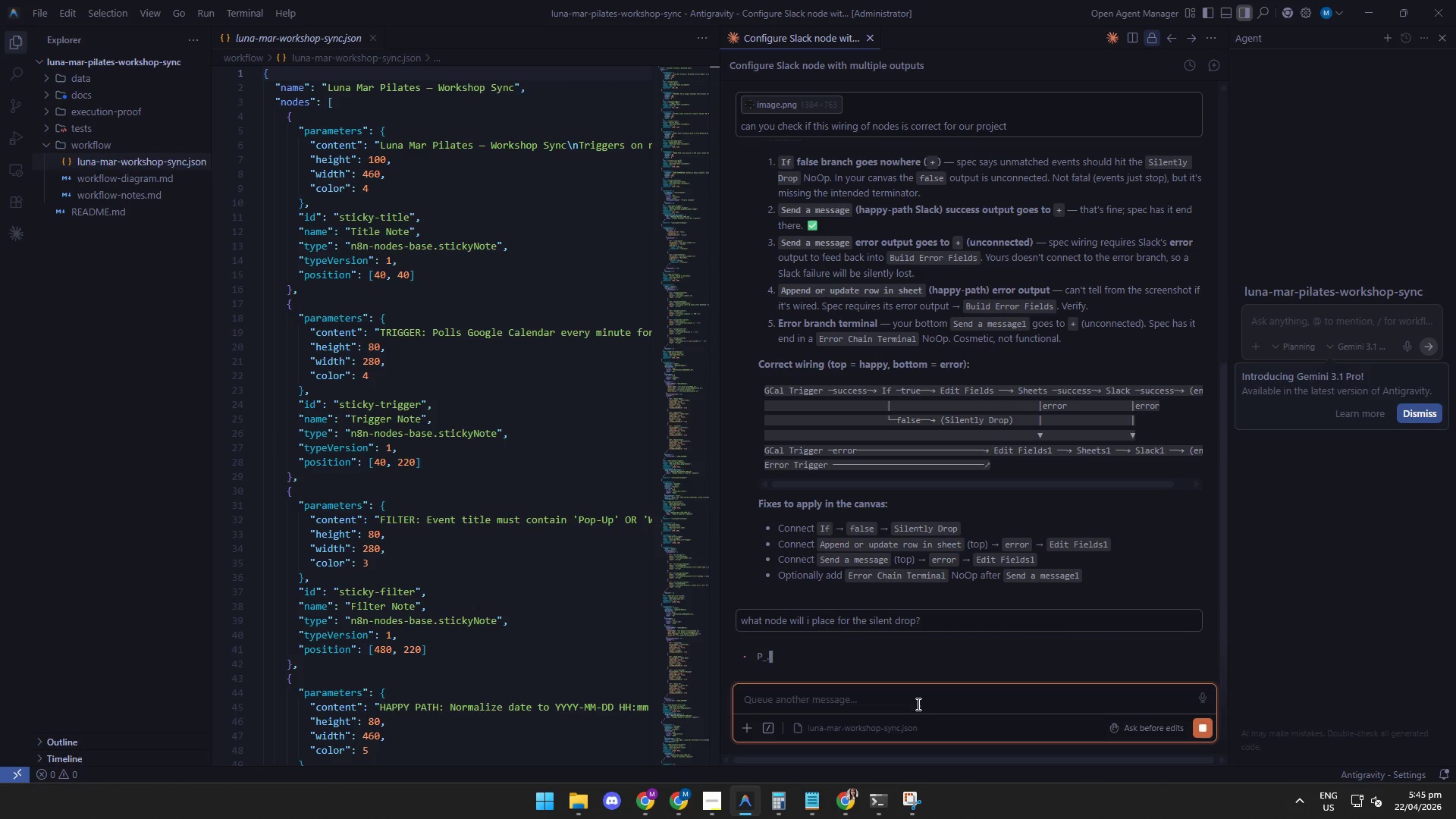 
 